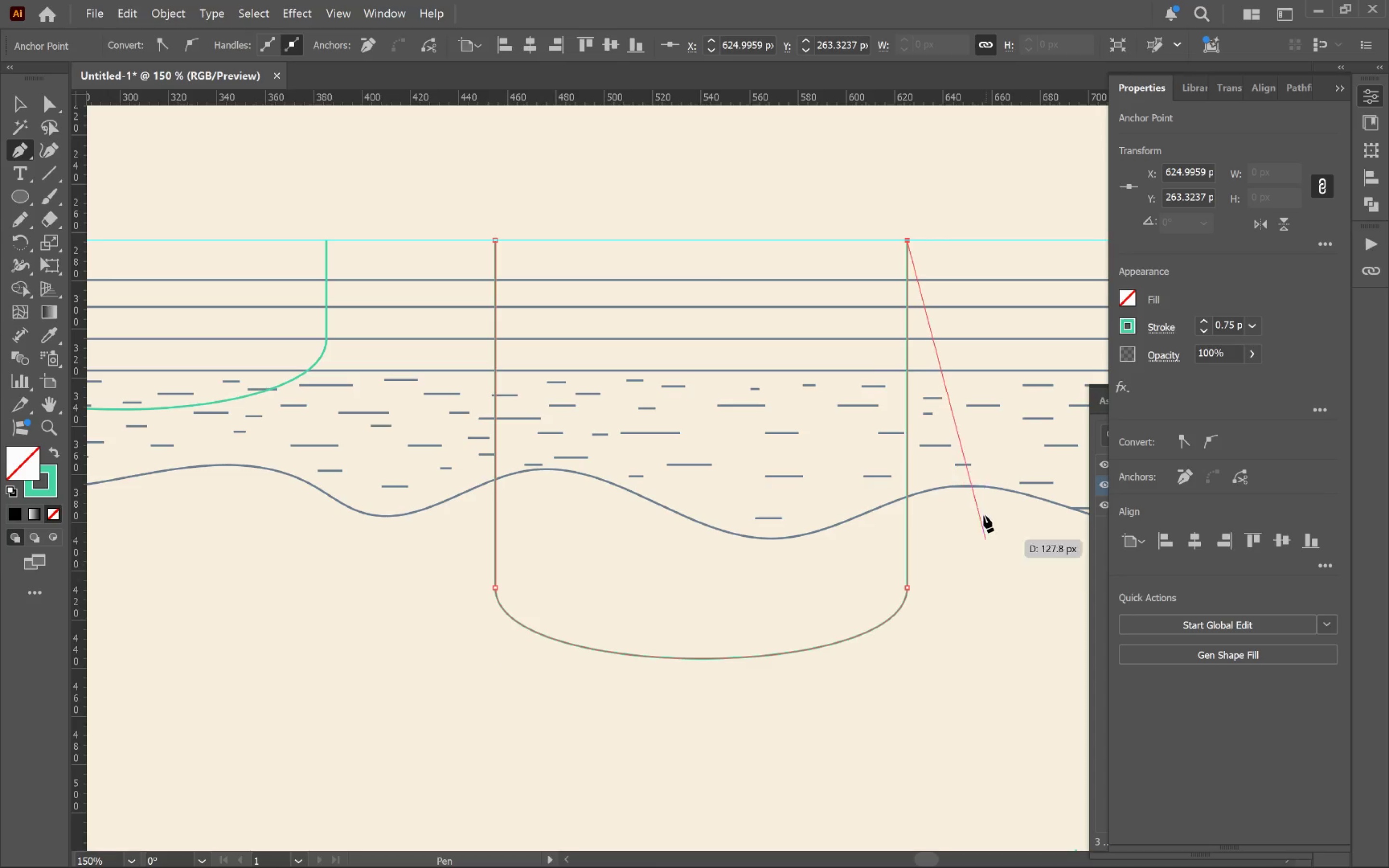 
key(Shift+Escape)
 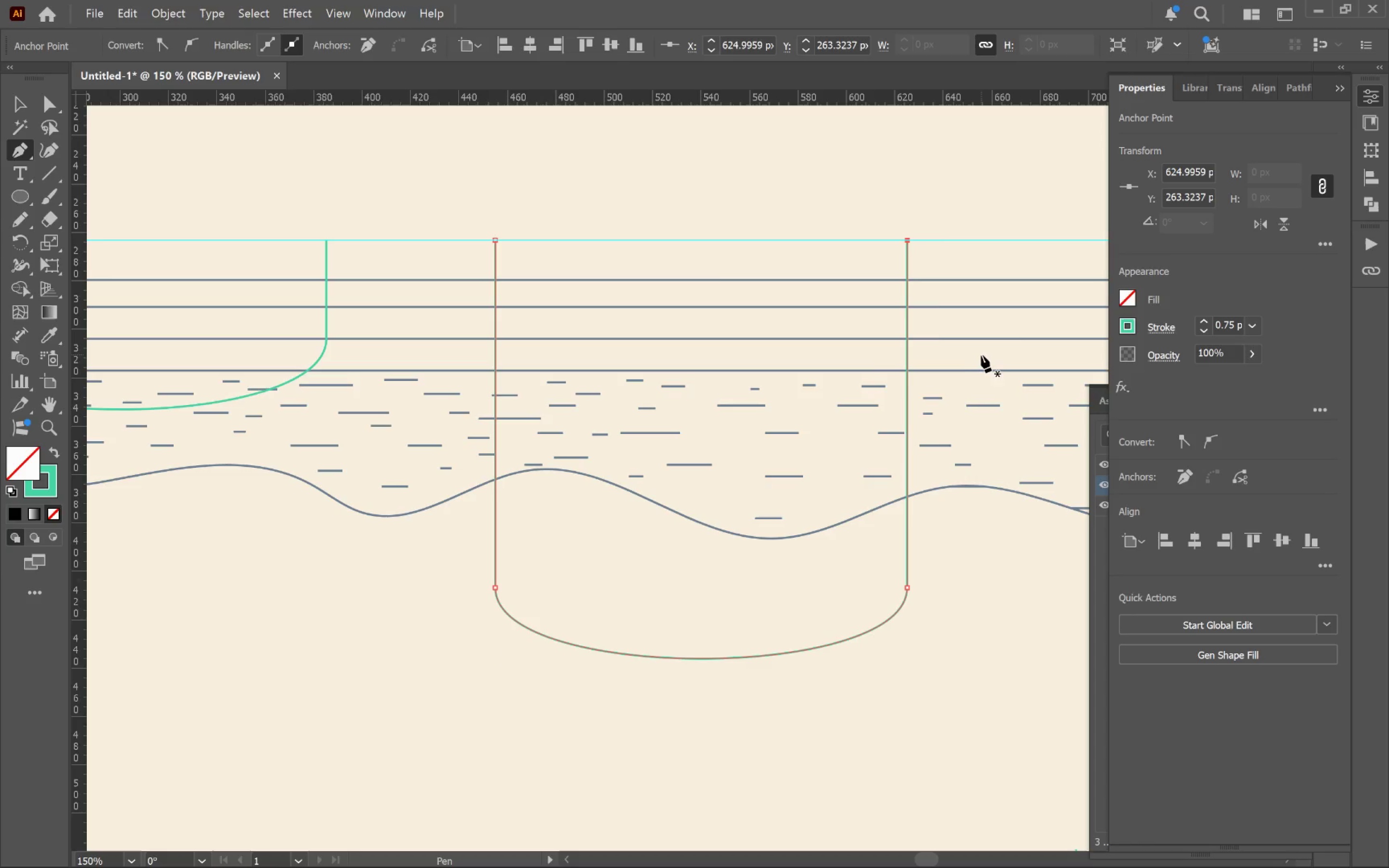 
key(Shift+Escape)
 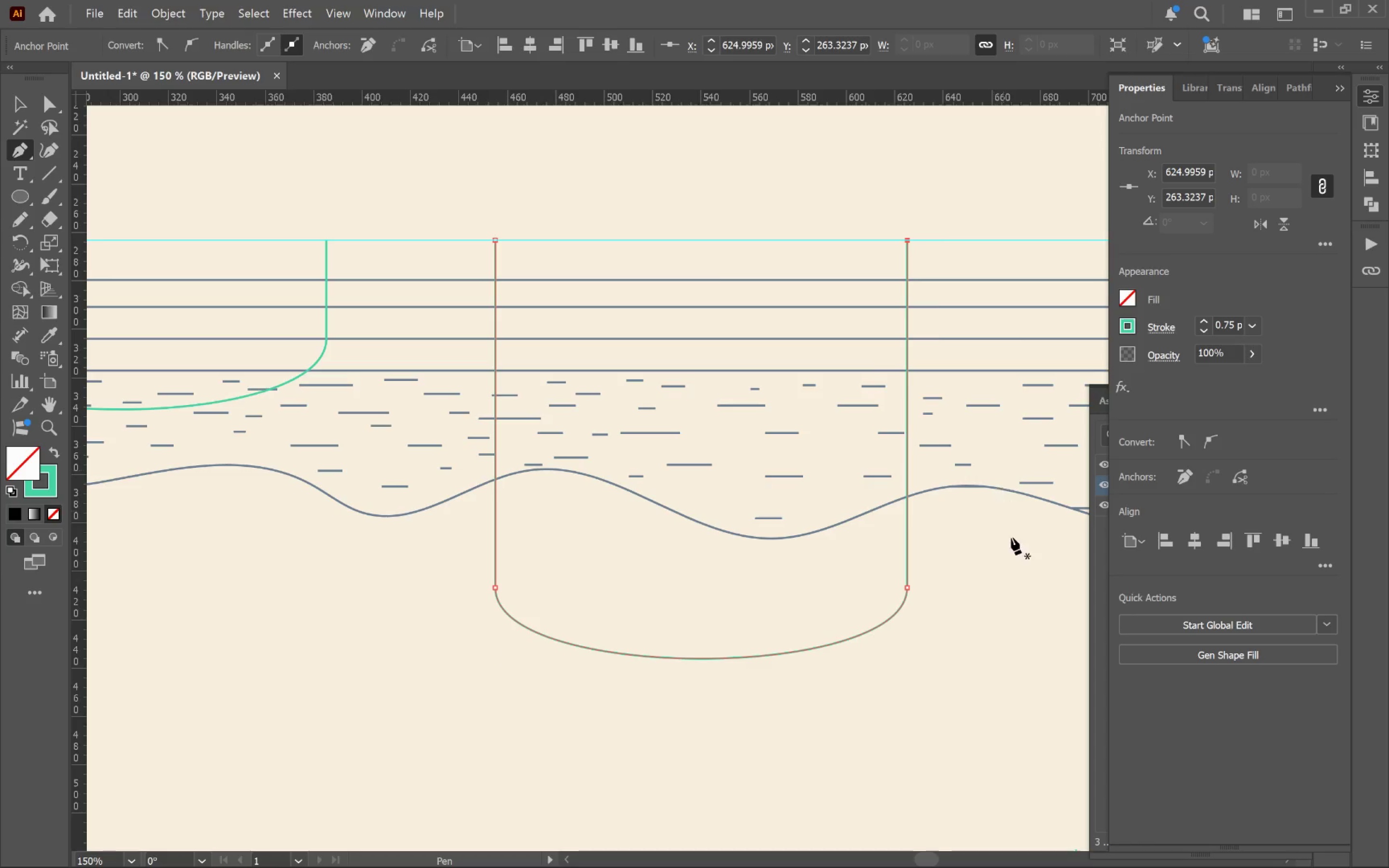 
hold_key(key=Space, duration=1.5)
 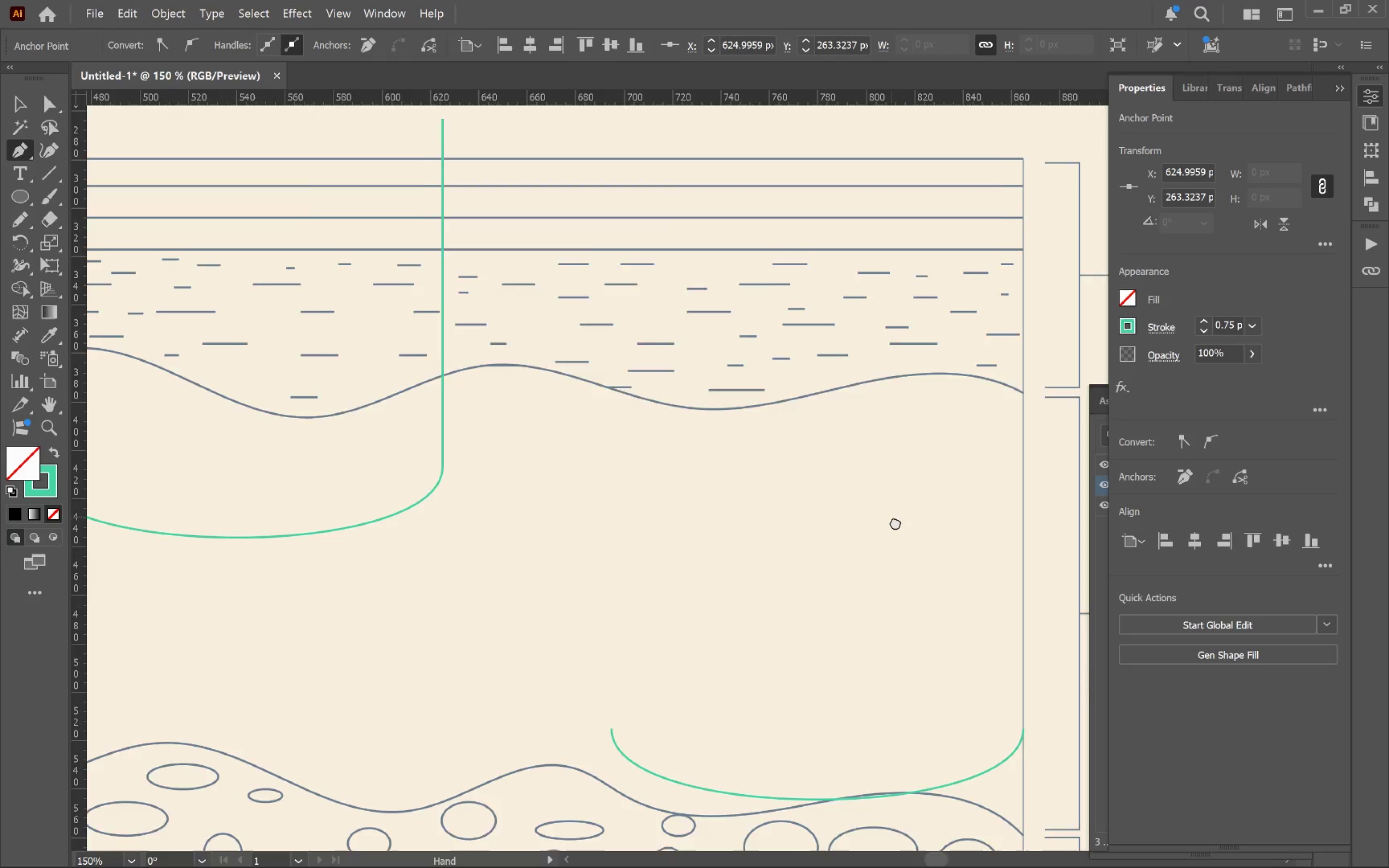 
left_click_drag(start_coordinate=[982, 594], to_coordinate=[404, 544])
 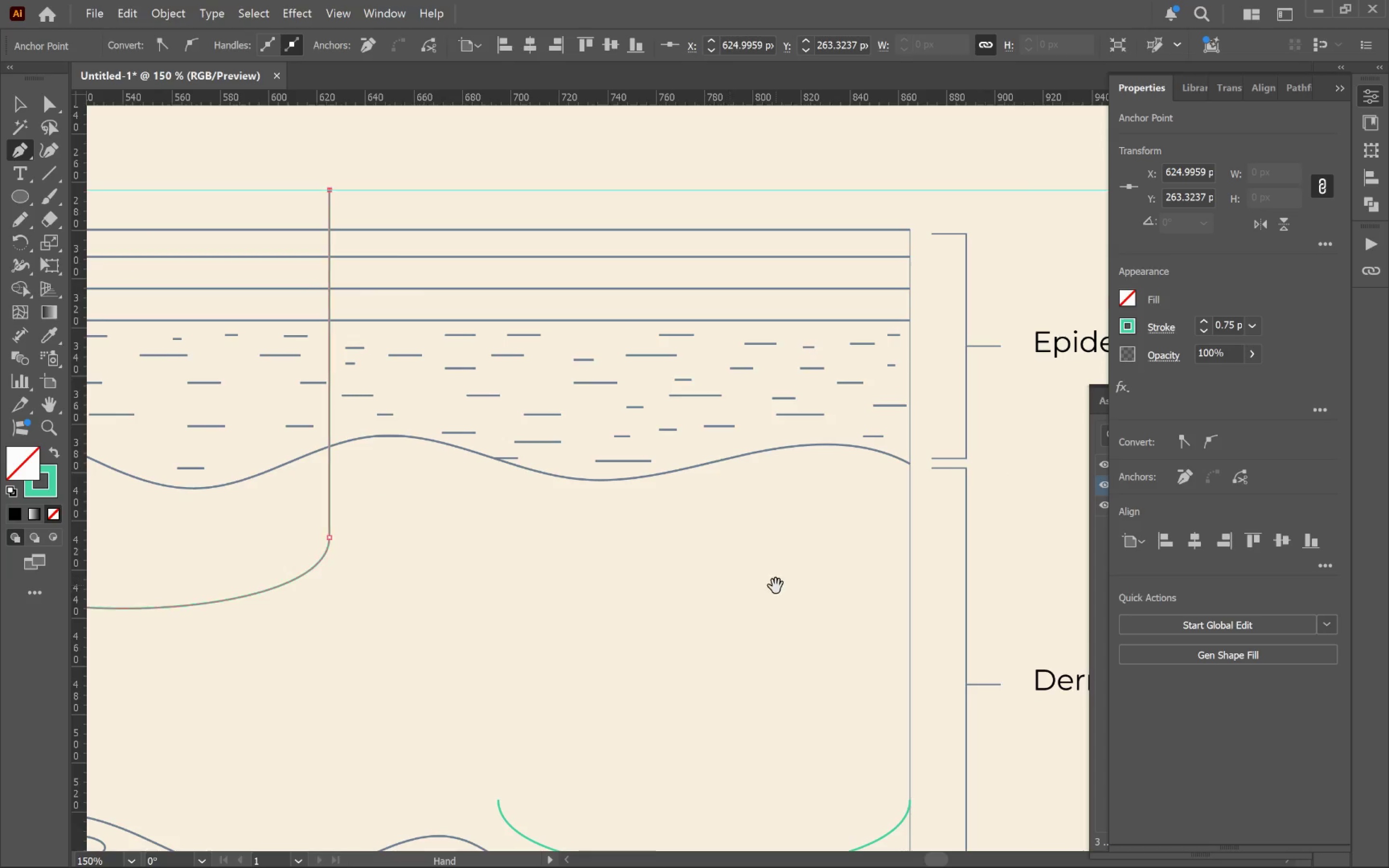 
left_click_drag(start_coordinate=[776, 586], to_coordinate=[817, 412])
 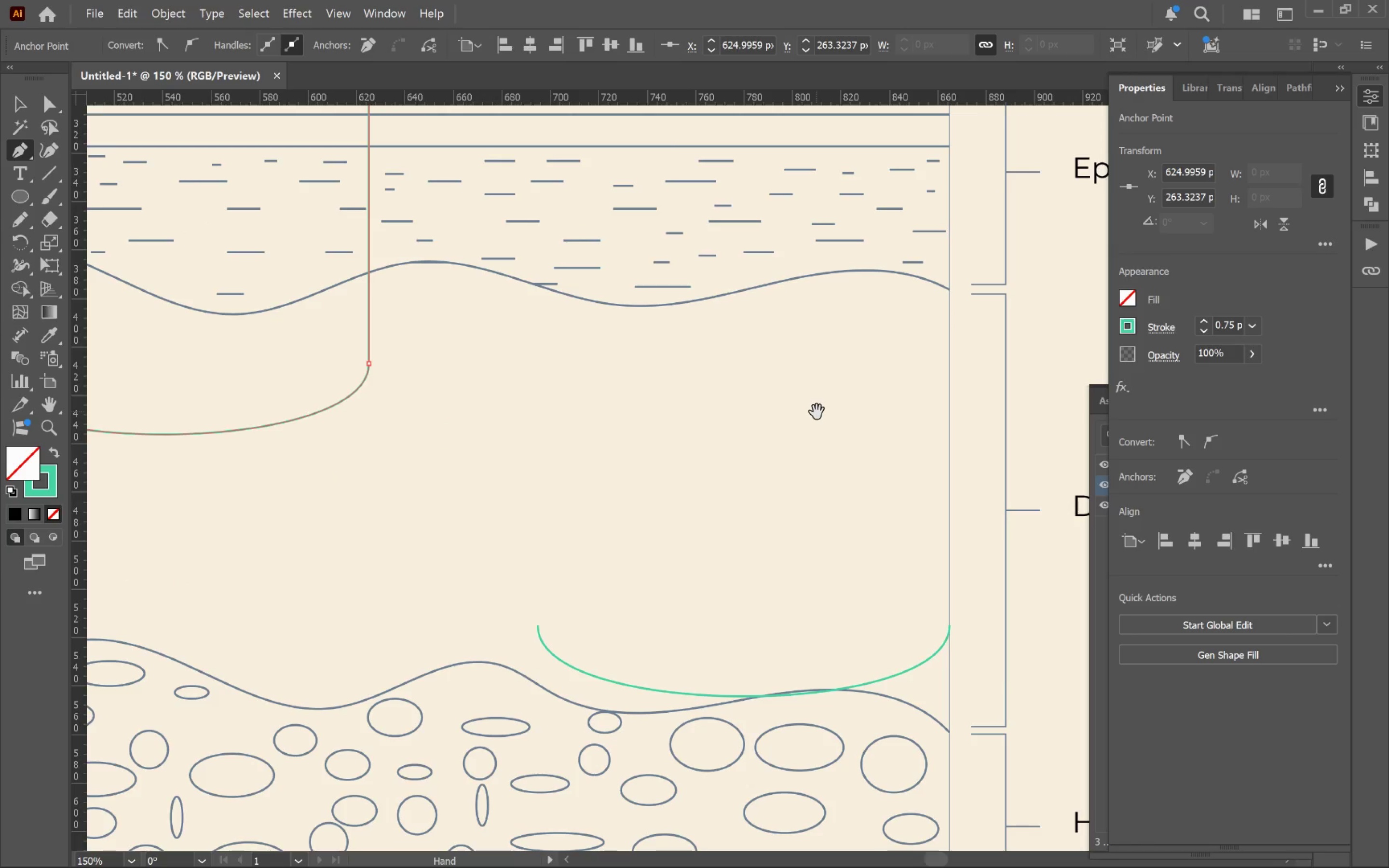 
hold_key(key=Space, duration=0.83)
 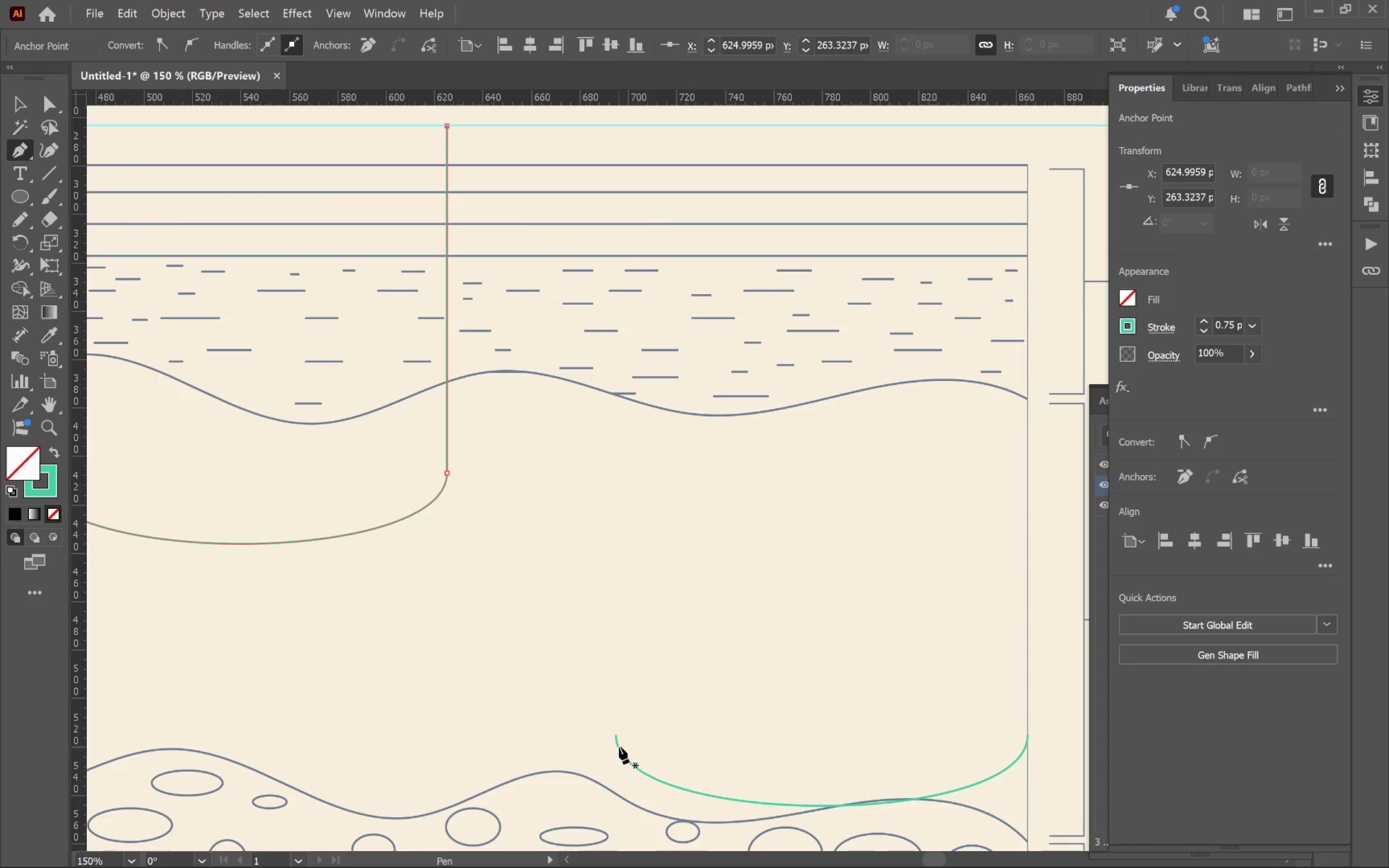 
left_click_drag(start_coordinate=[818, 413], to_coordinate=[896, 523])
 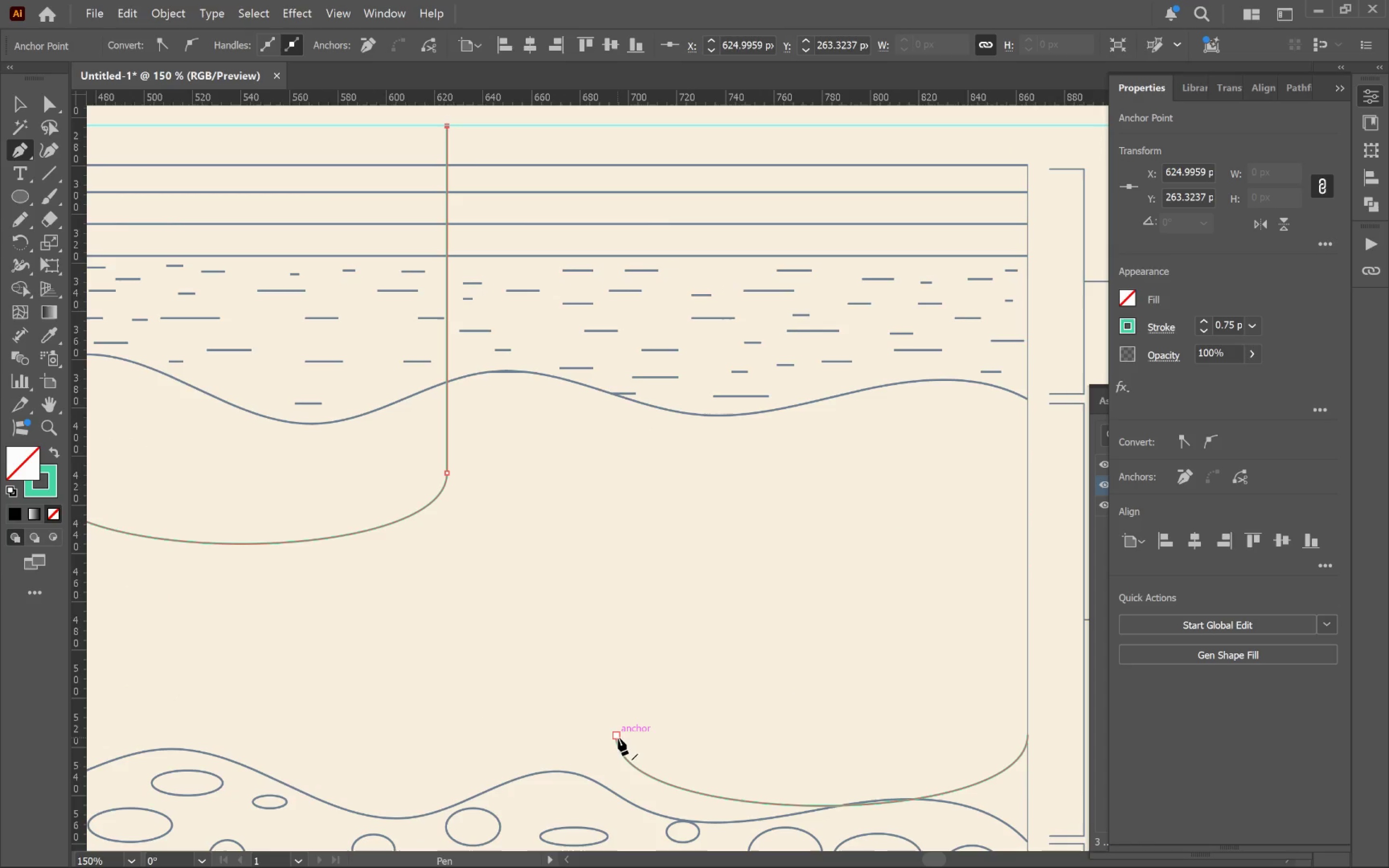 
left_click([617, 736])
 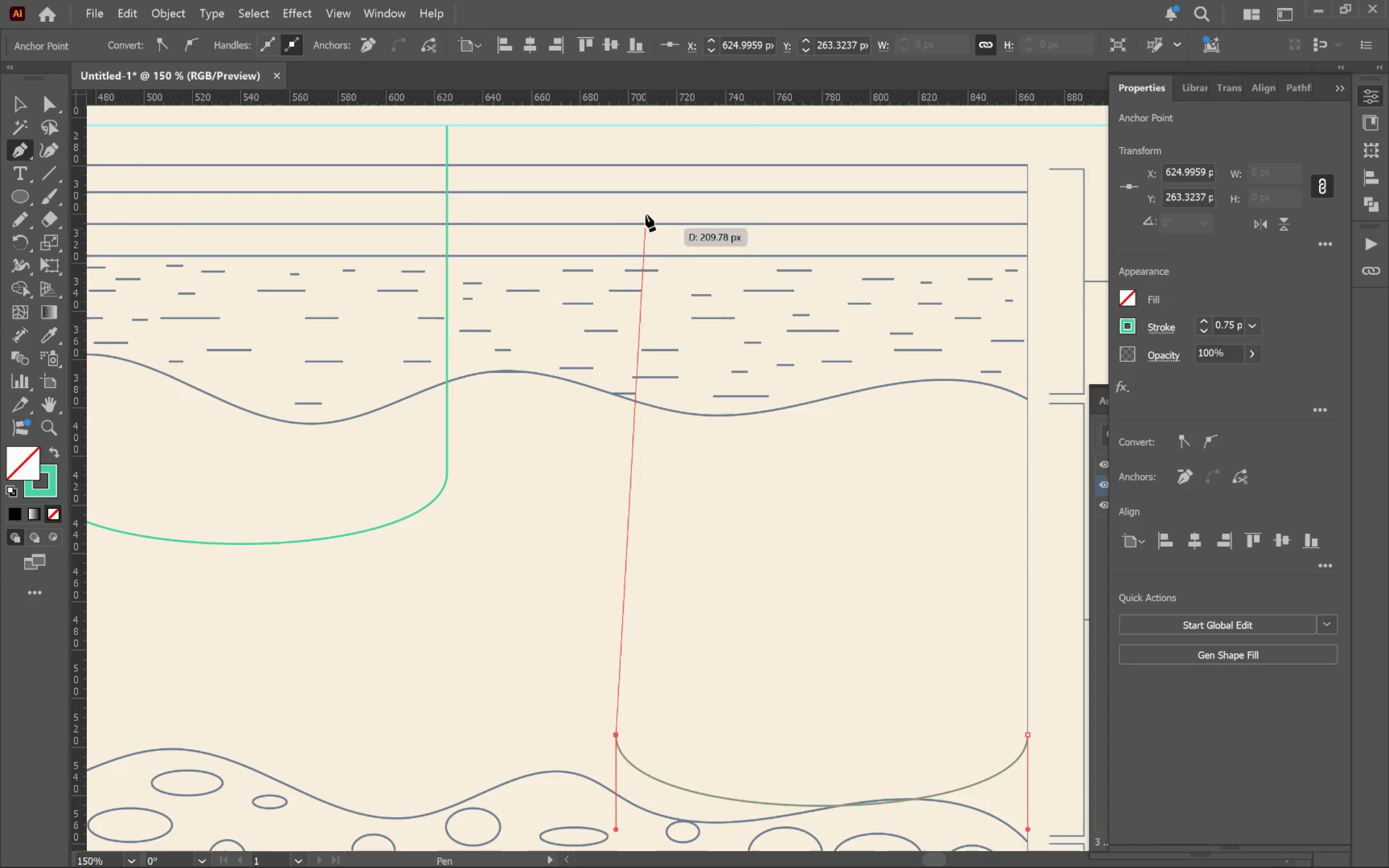 
hold_key(key=ShiftLeft, duration=2.56)
left_click([616, 123])
 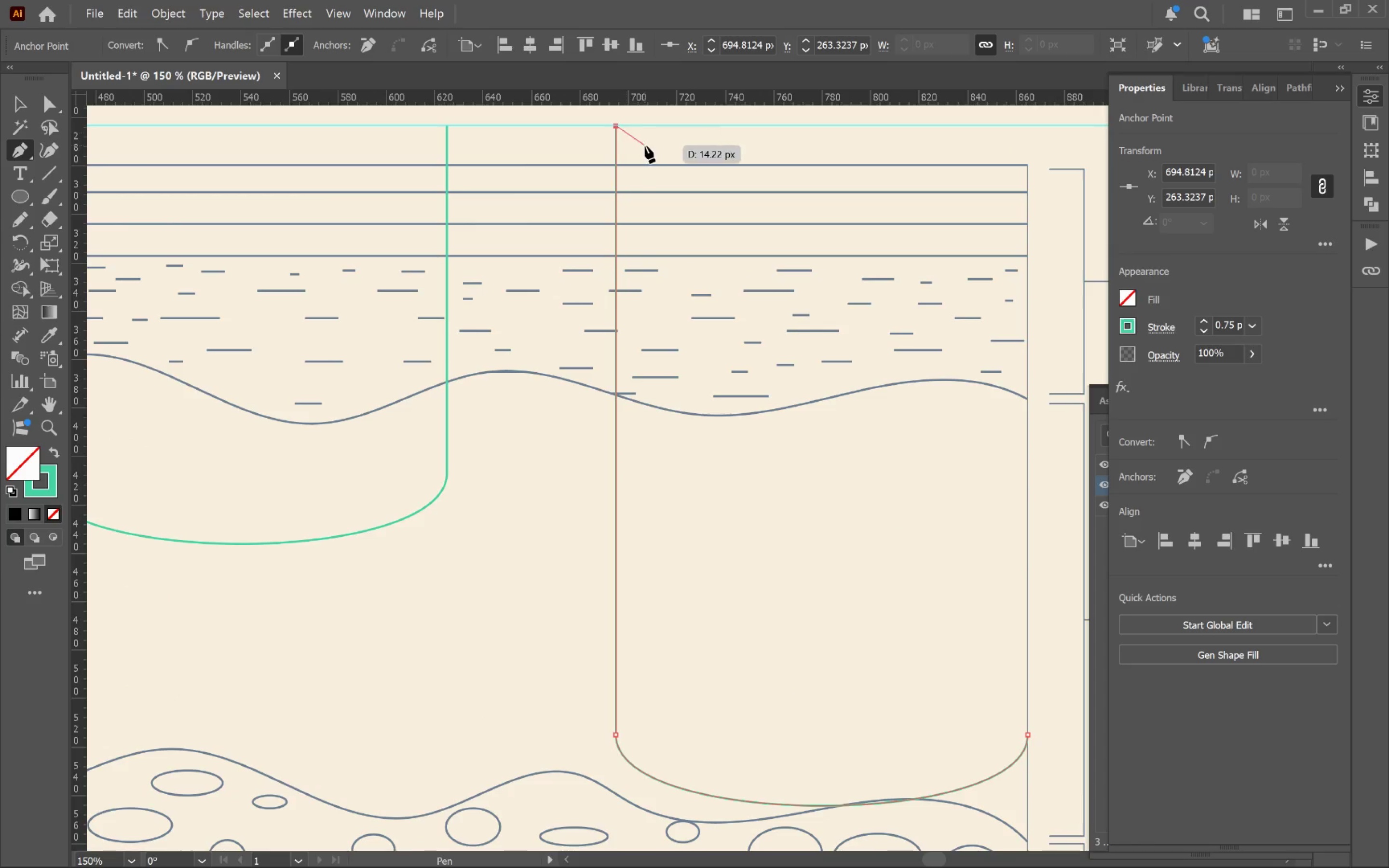 
key(Shift+Escape)
 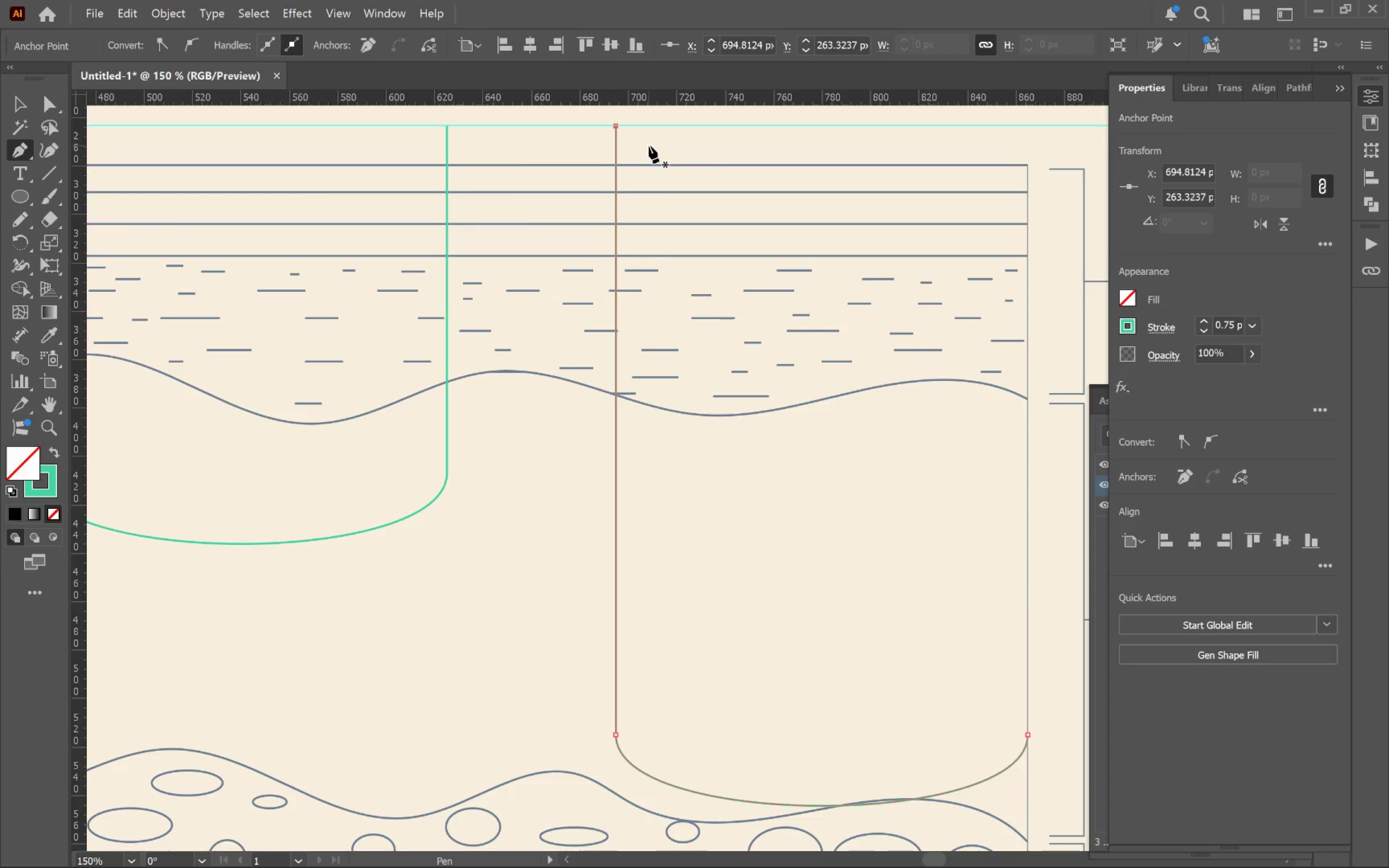 
key(Shift+Escape)
 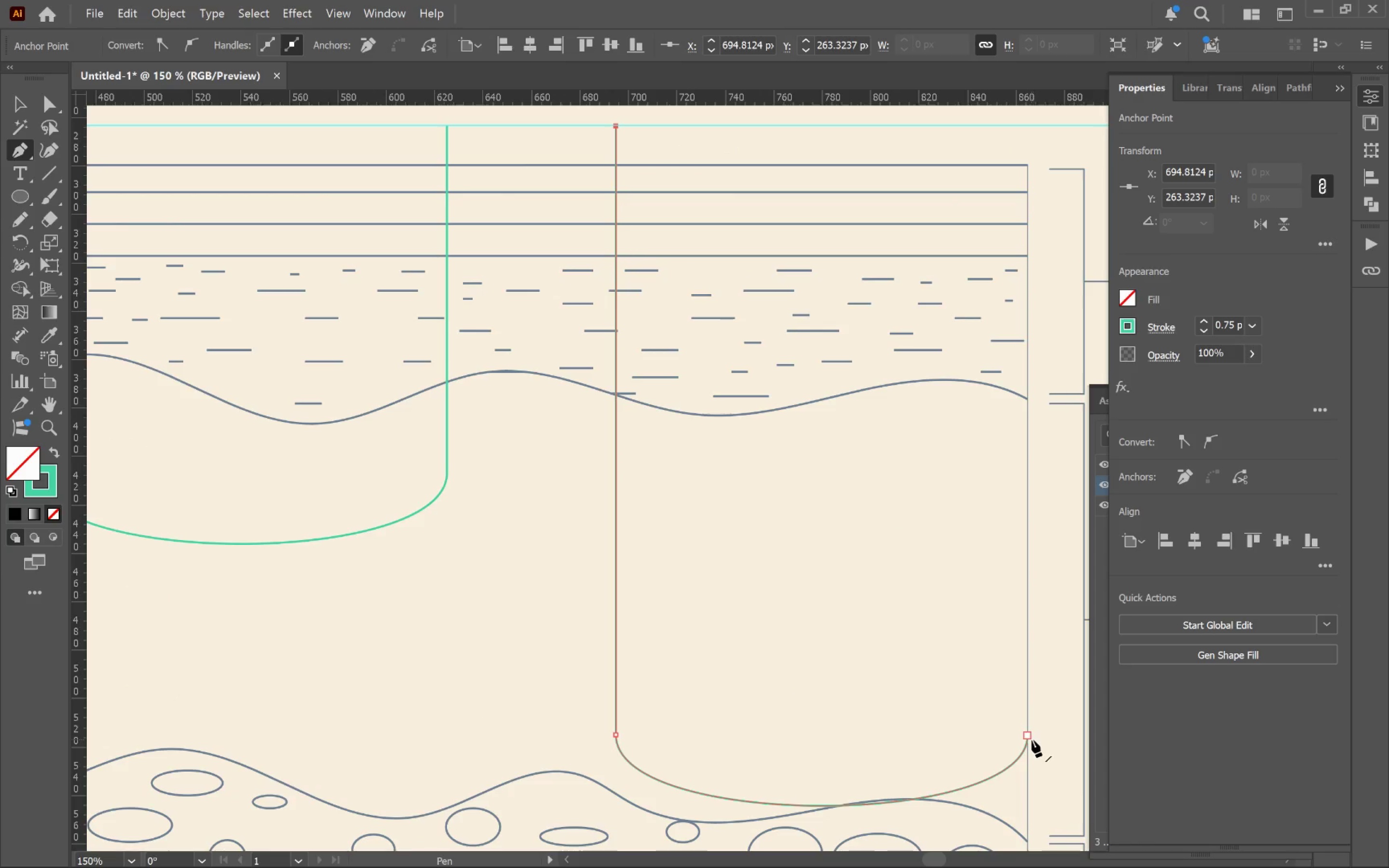 
left_click([1031, 739])
 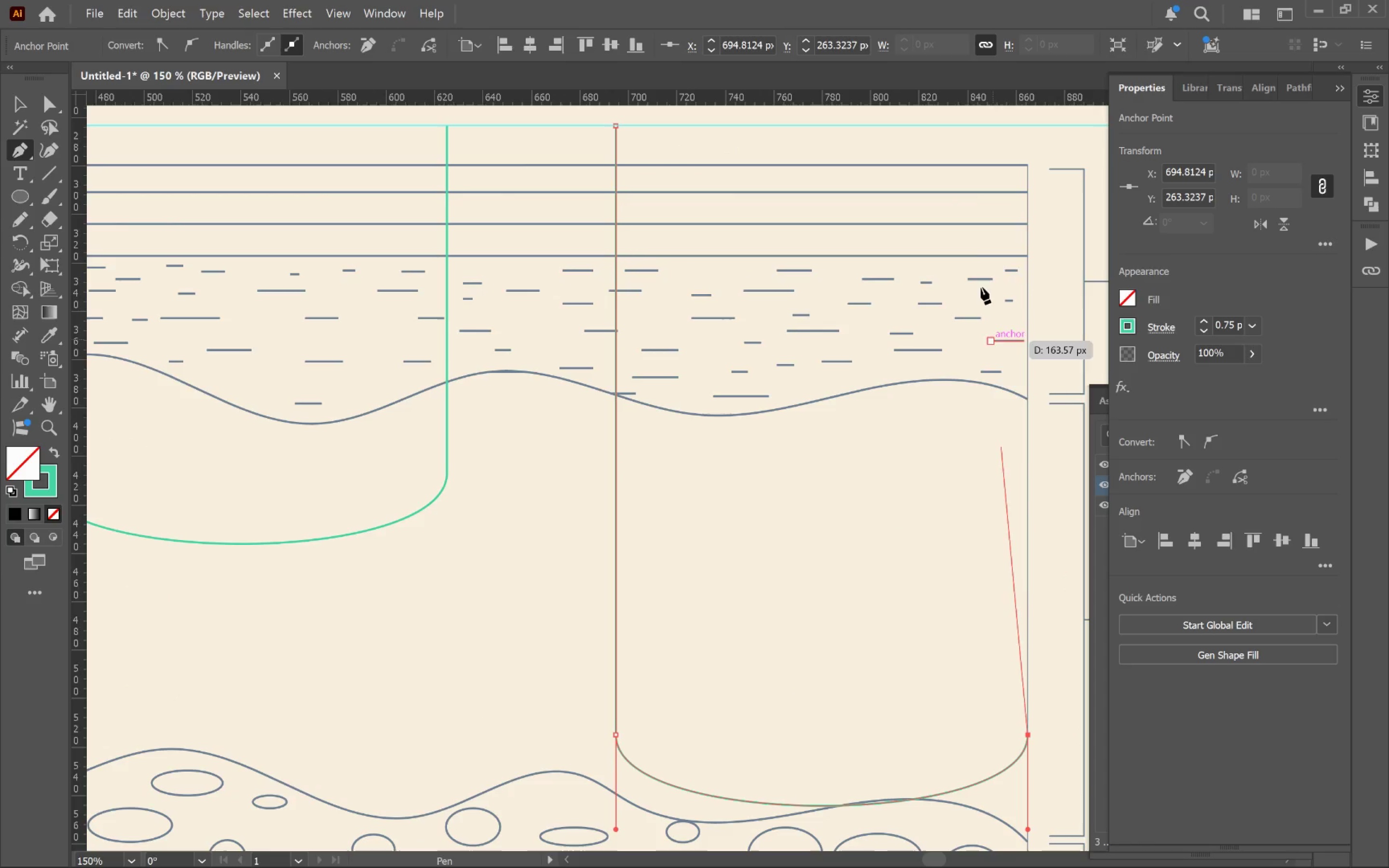 
hold_key(key=ShiftLeft, duration=3.23)
left_click([1028, 122])
 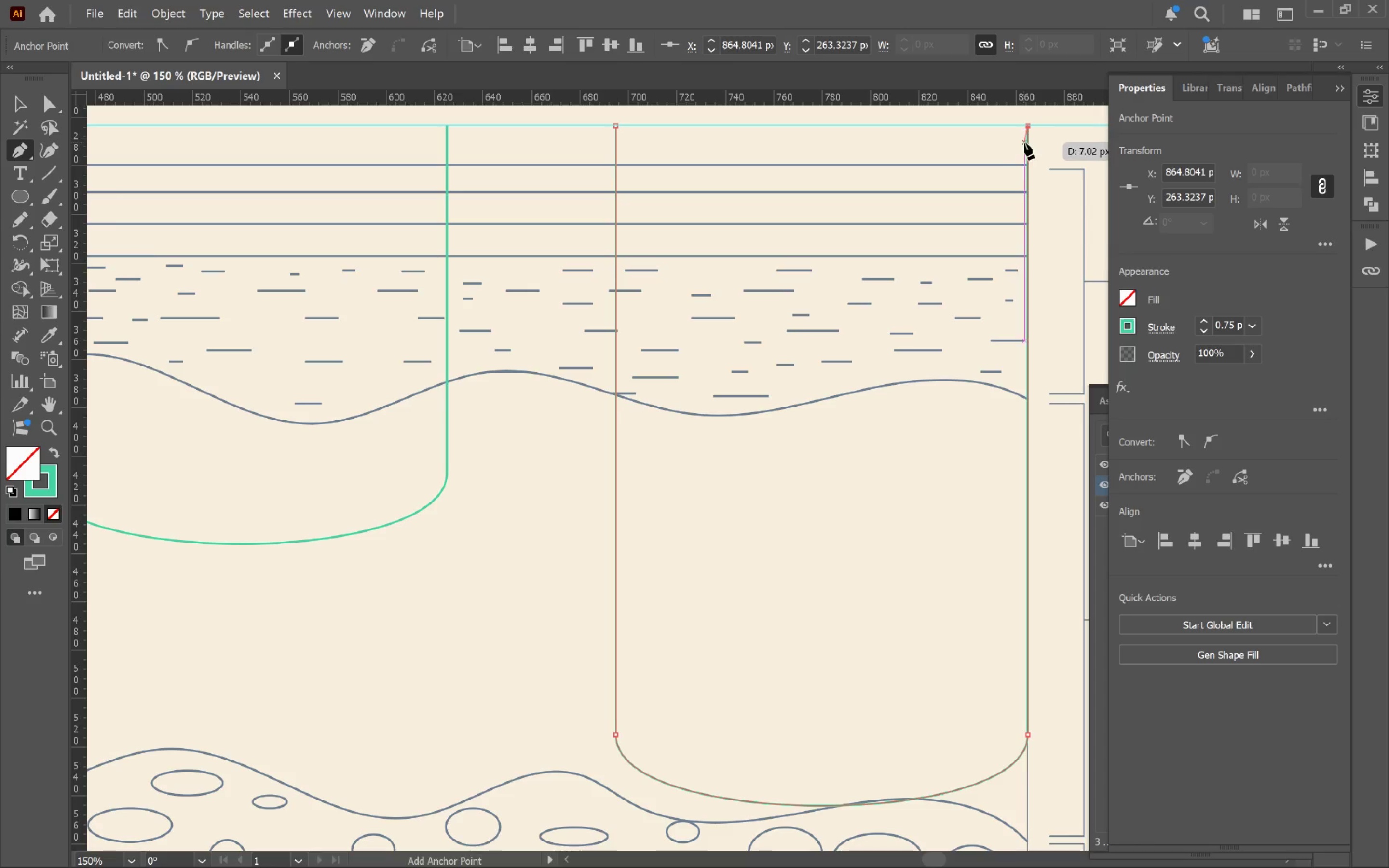 
key(Escape)
 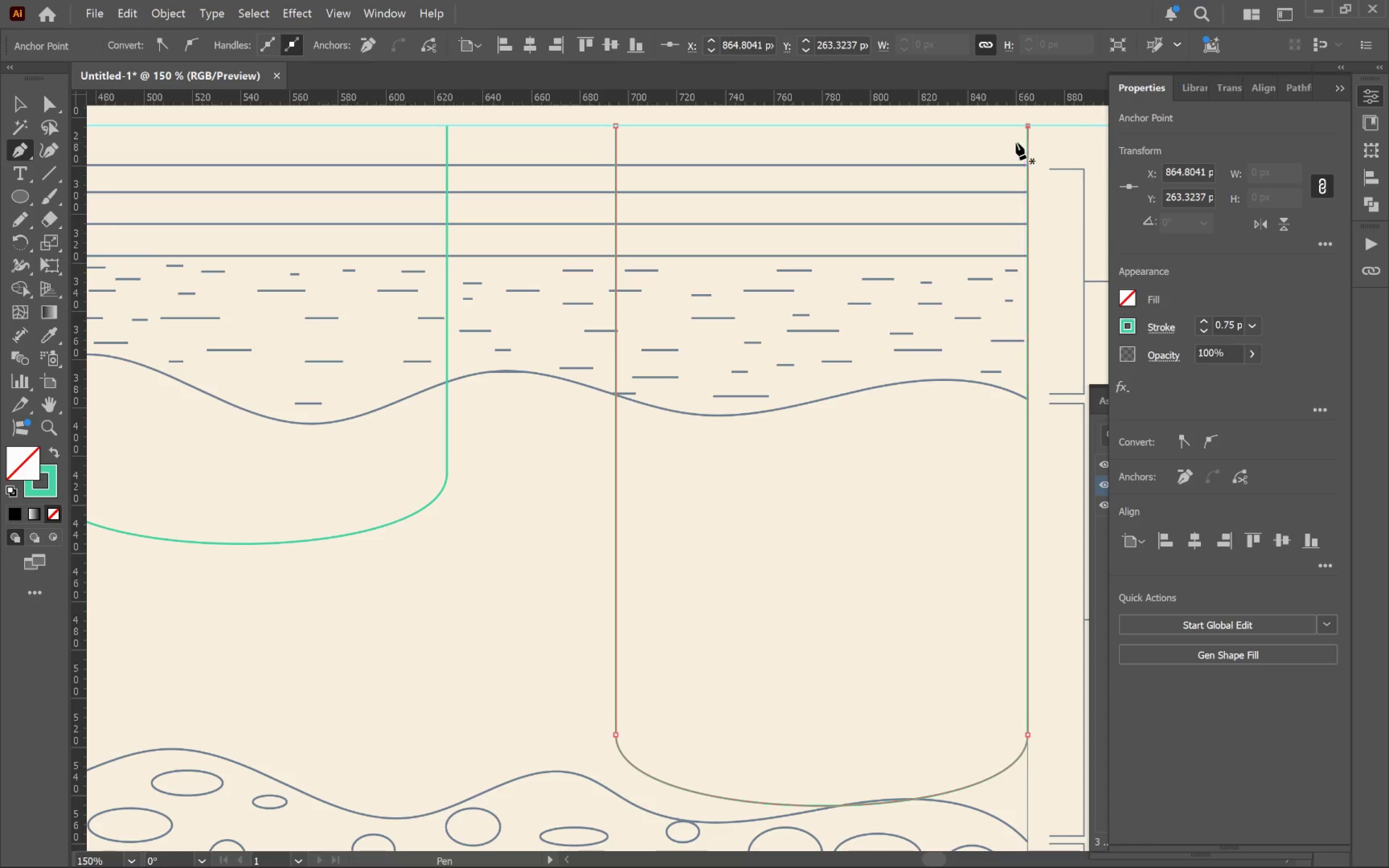 
key(Escape)
 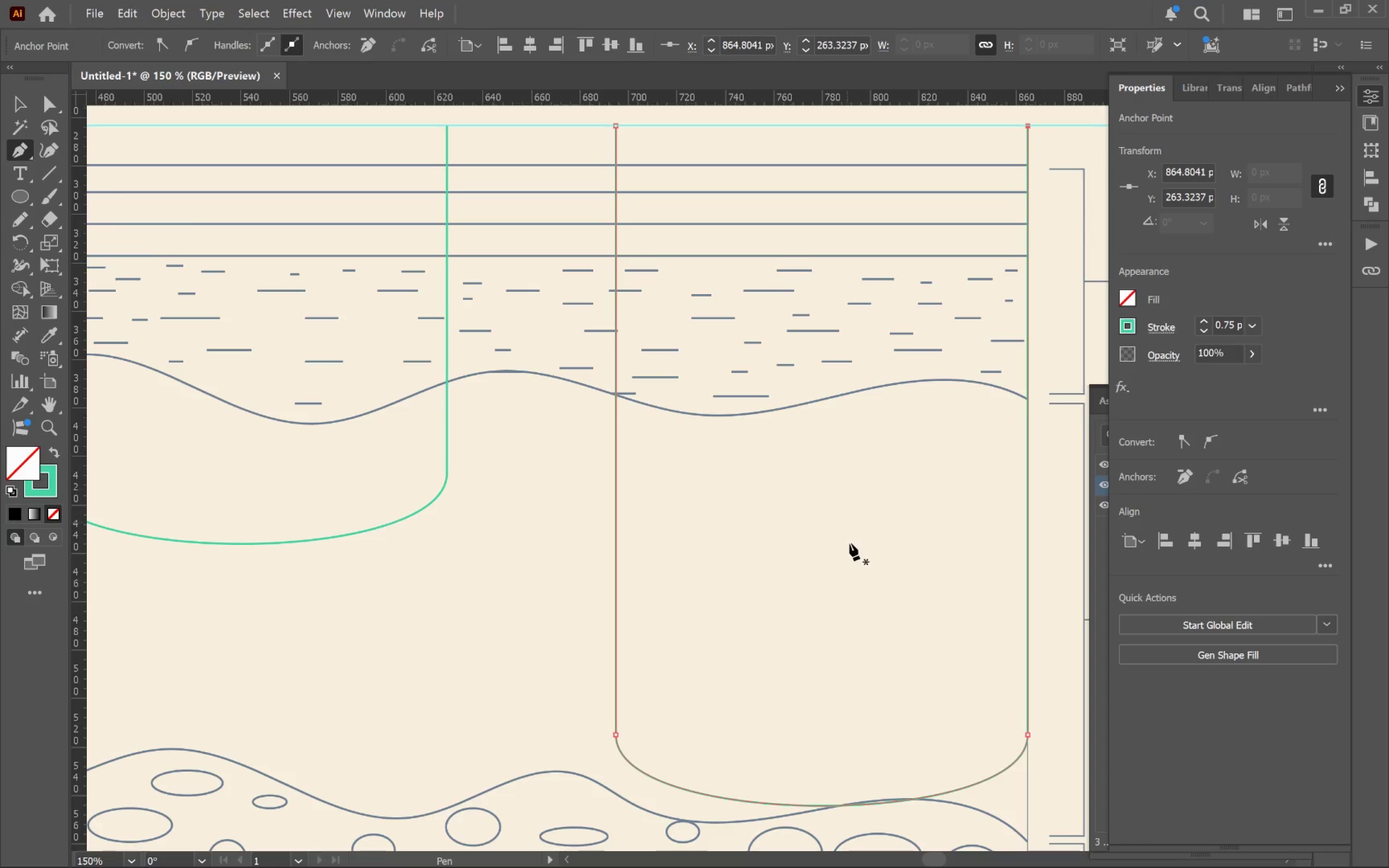 
key(V)
 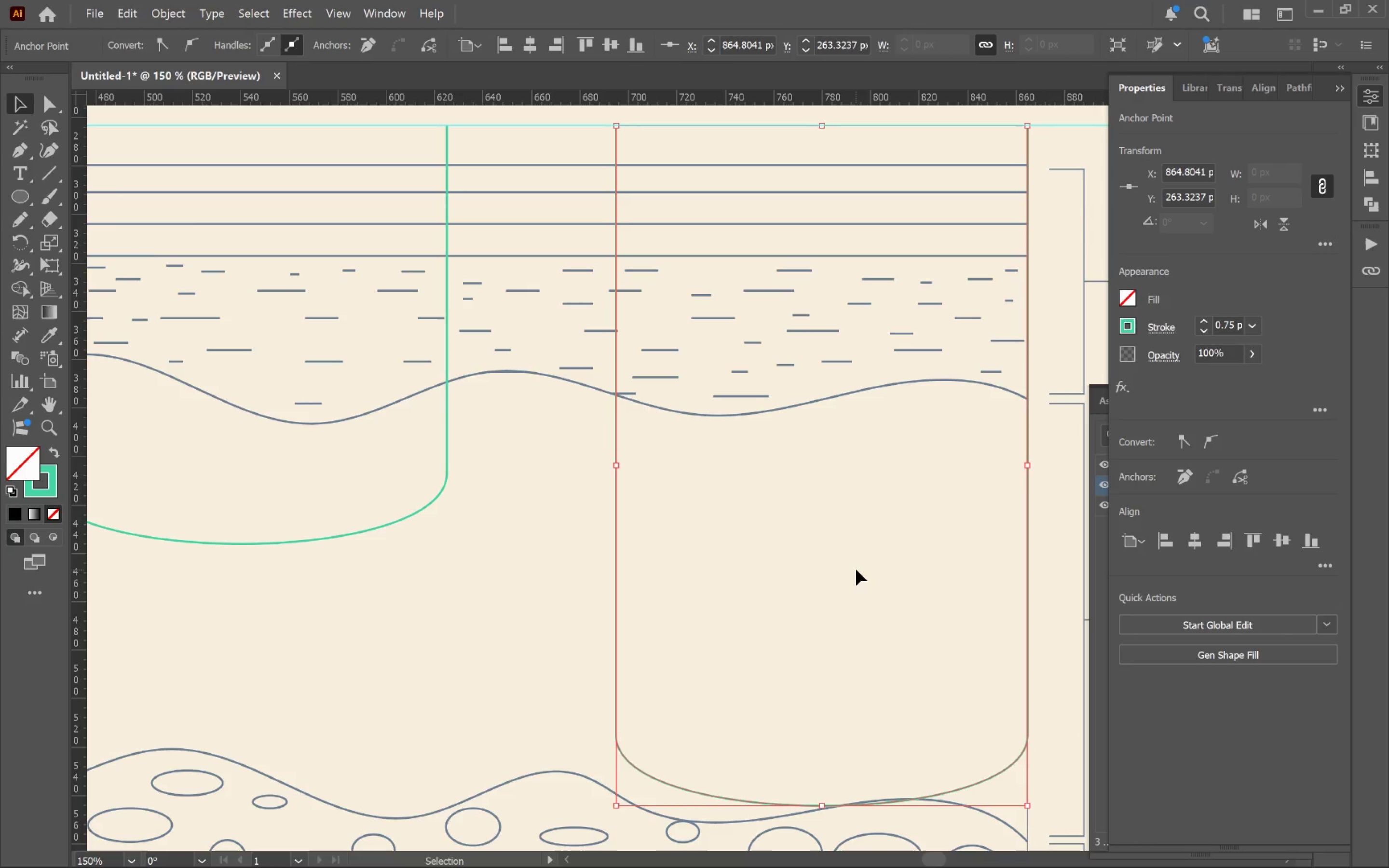 
left_click([856, 570])
 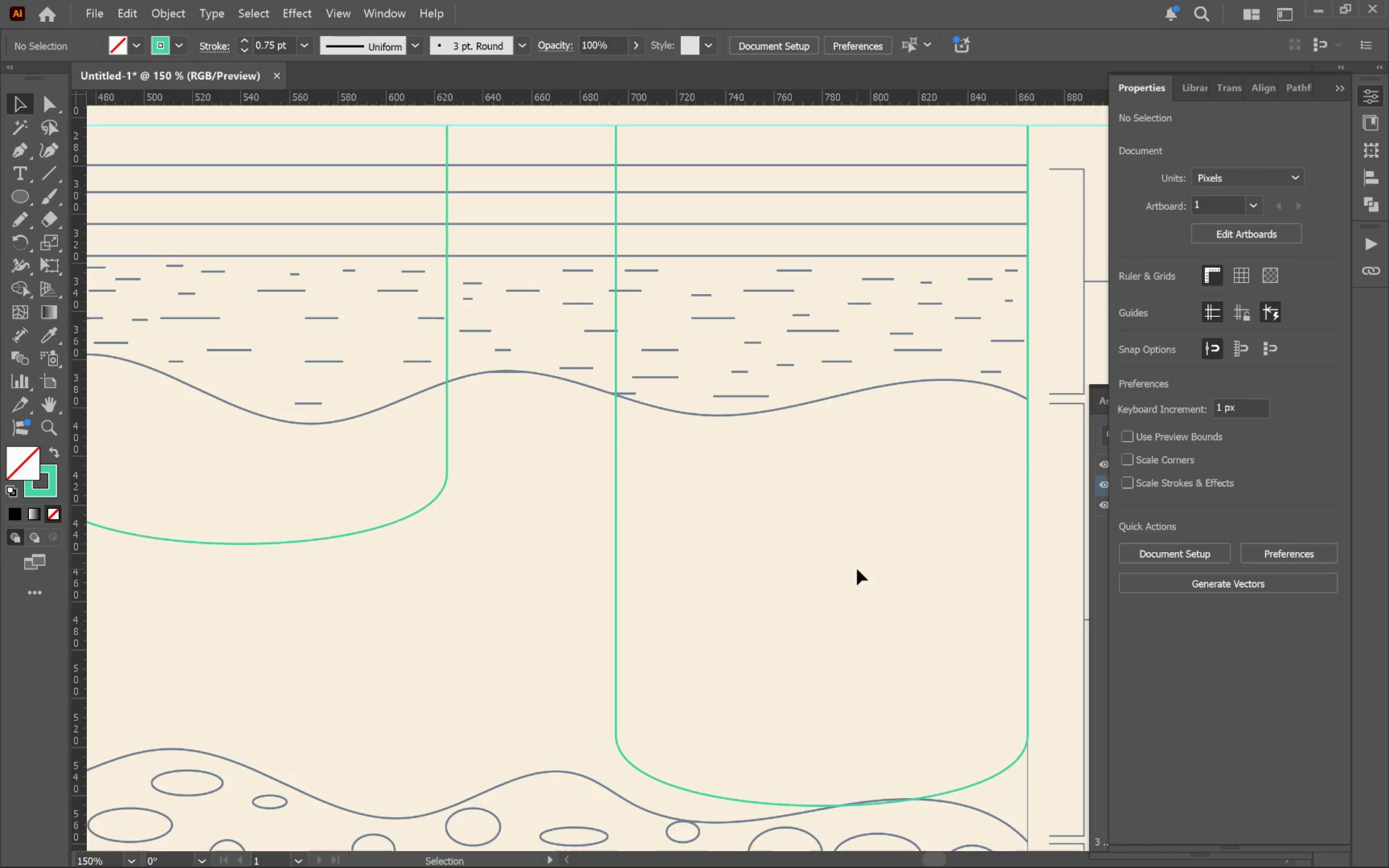 
hold_key(key=AltLeft, duration=0.61)
scroll: coordinate [860, 567], scroll_direction: down, amount: 3.0
 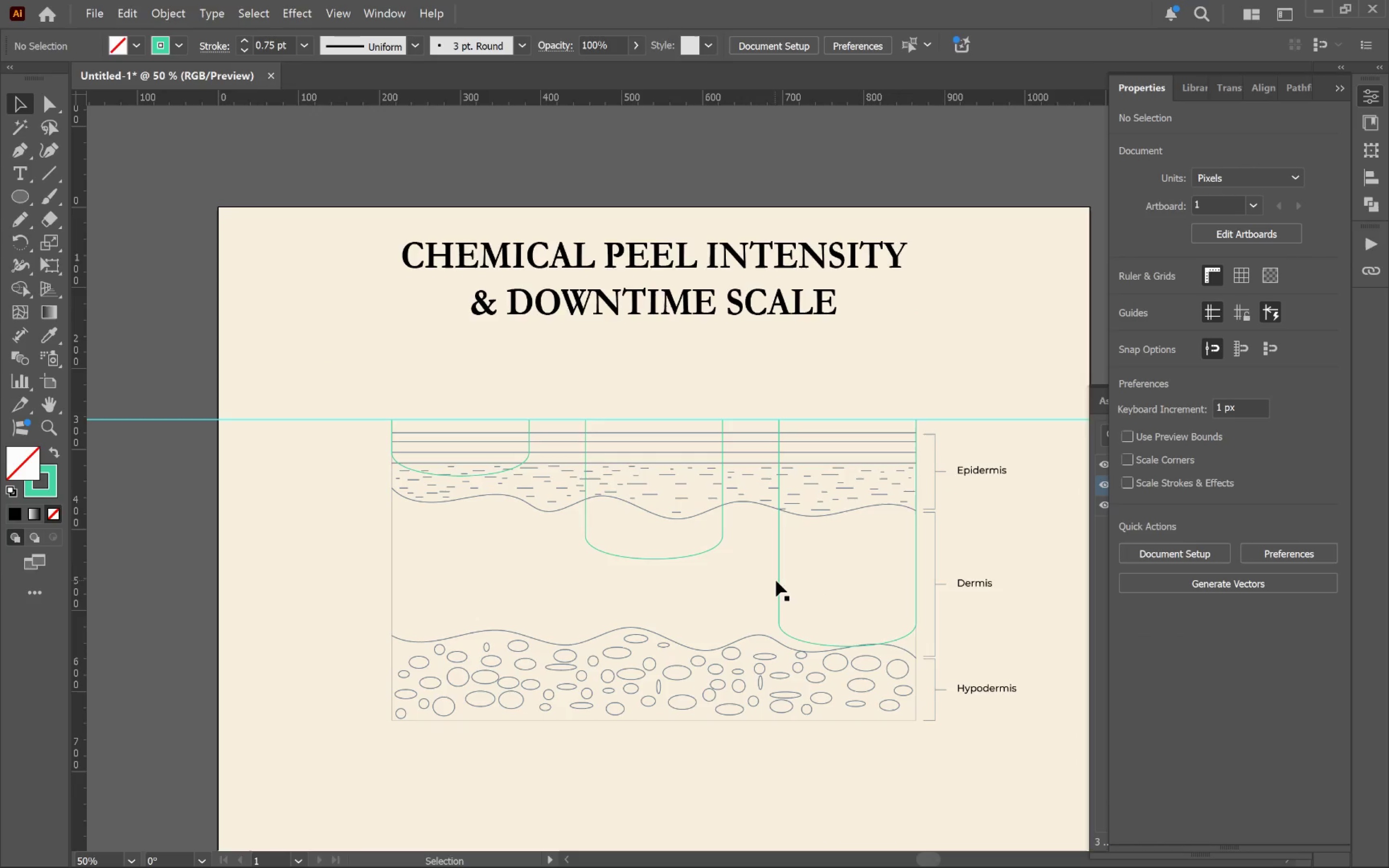 
left_click([778, 580])
 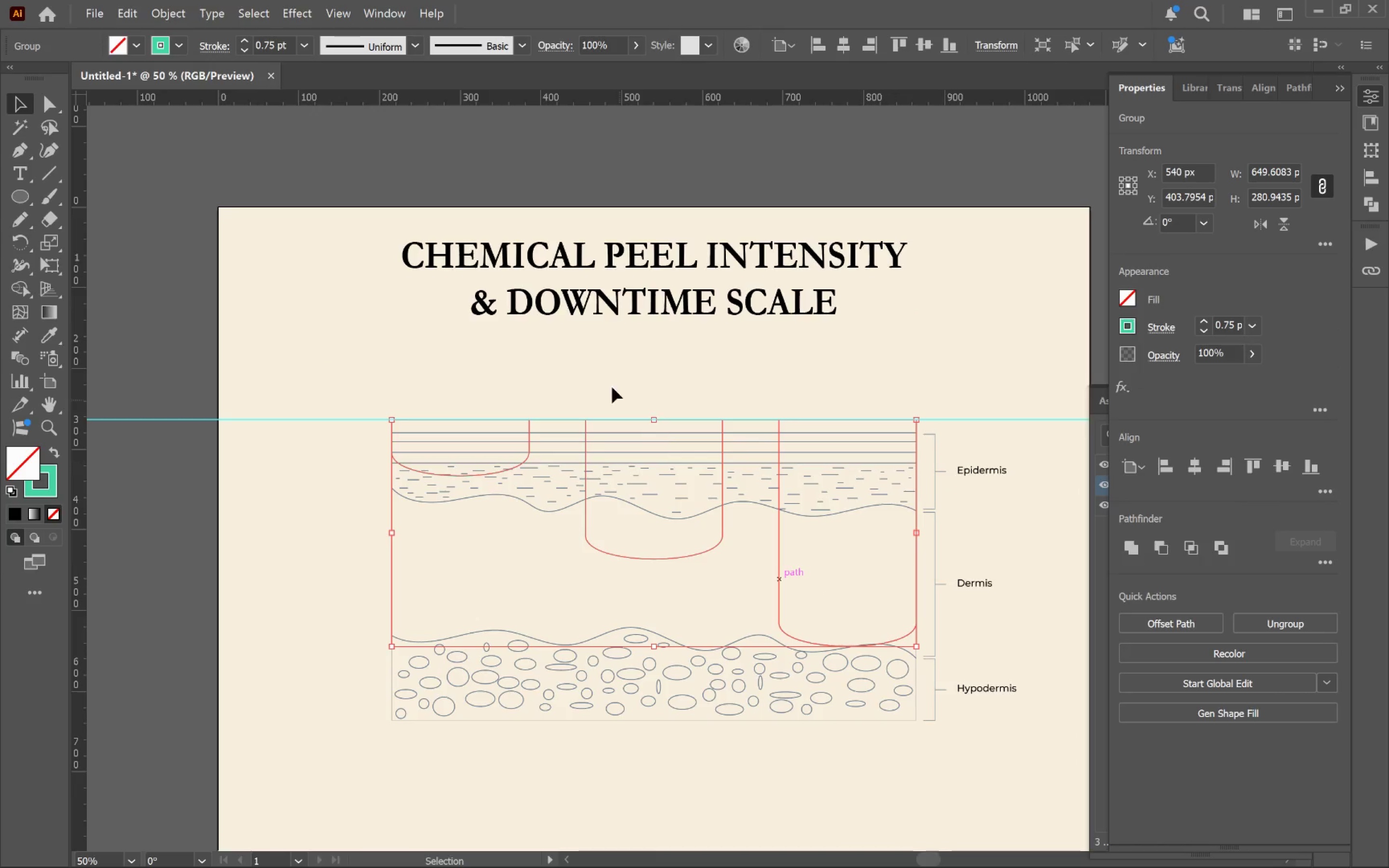 
left_click([580, 357])
 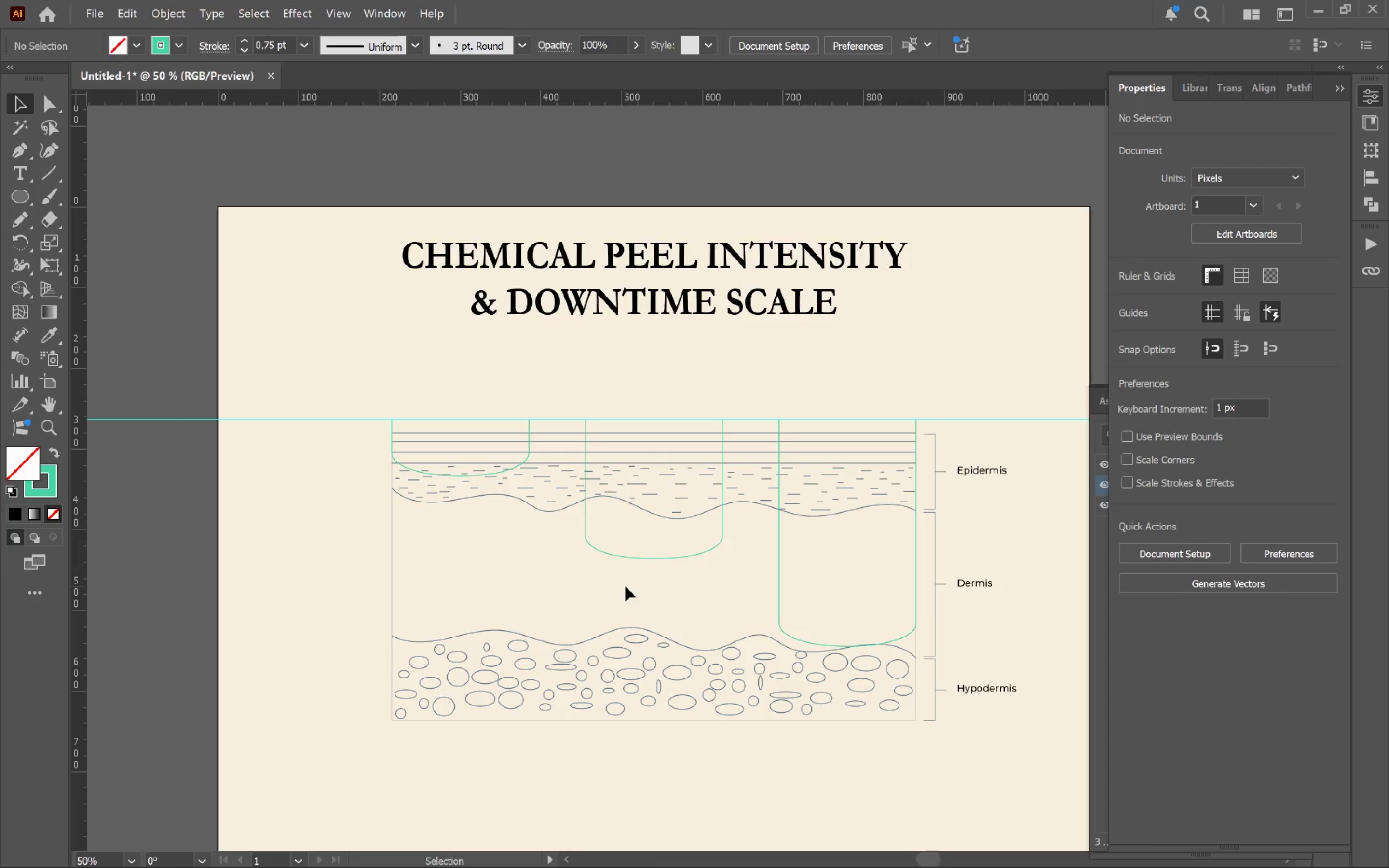 
left_click([640, 559])
 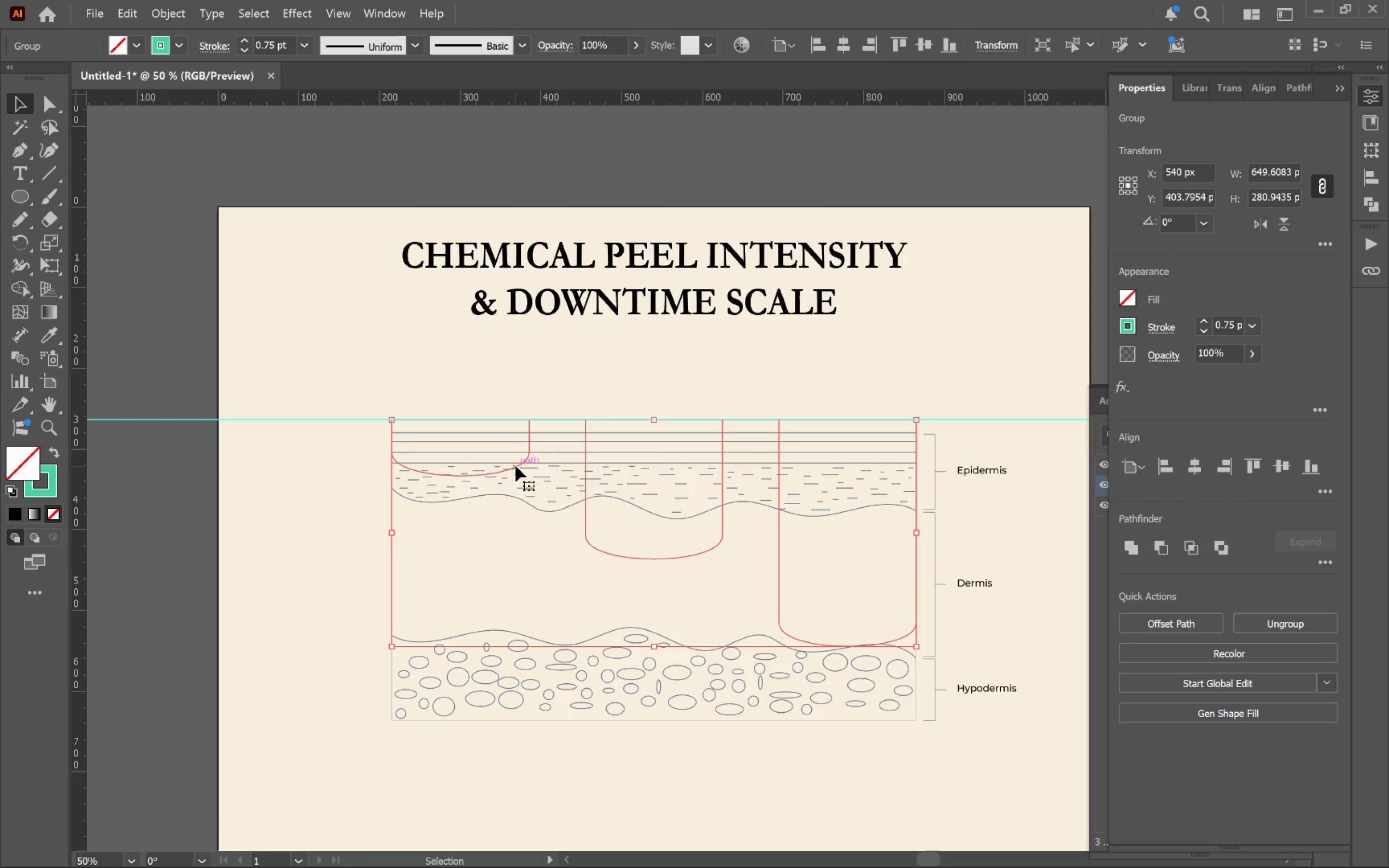 
double_click([516, 465])
 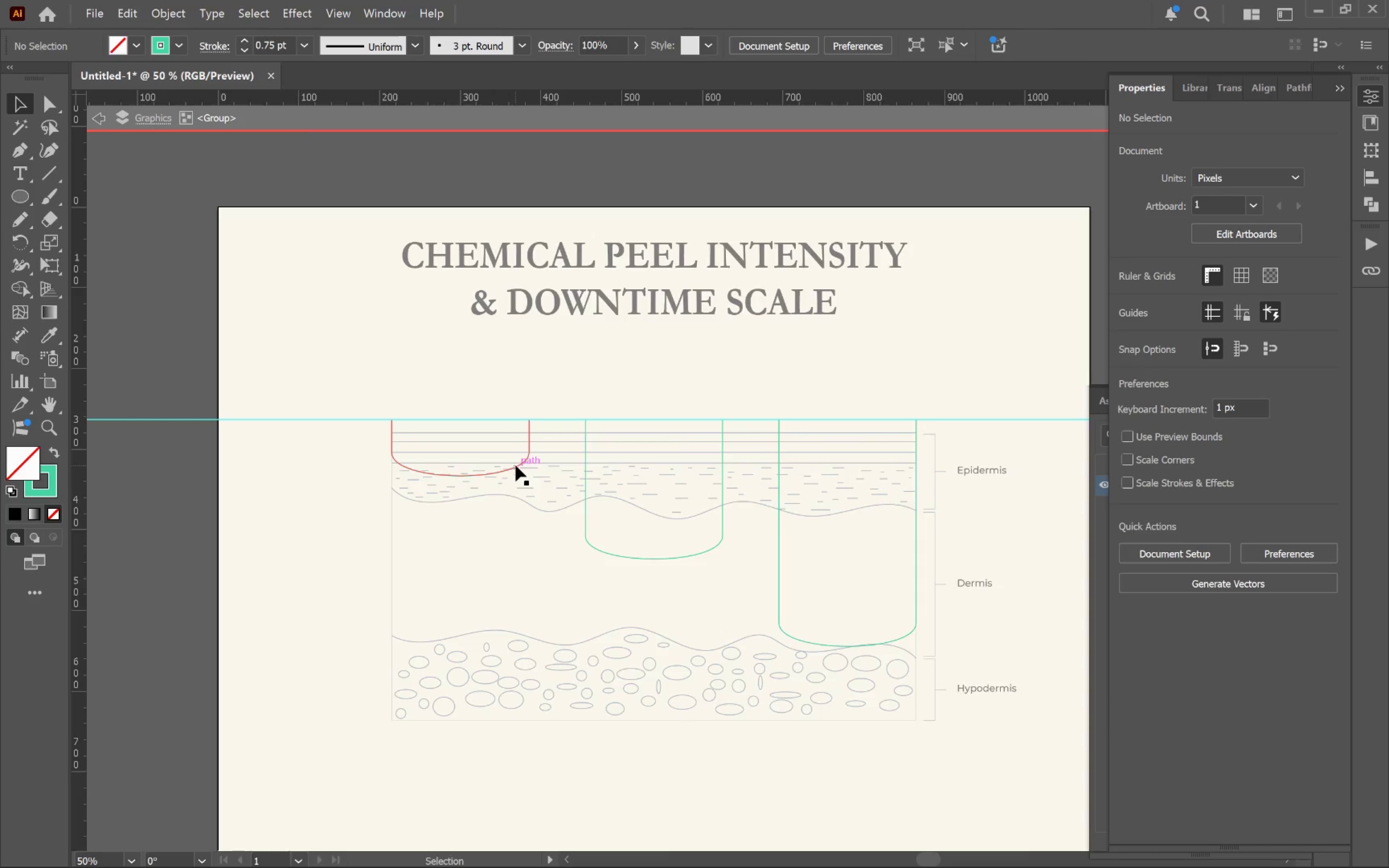 
triple_click([516, 465])
 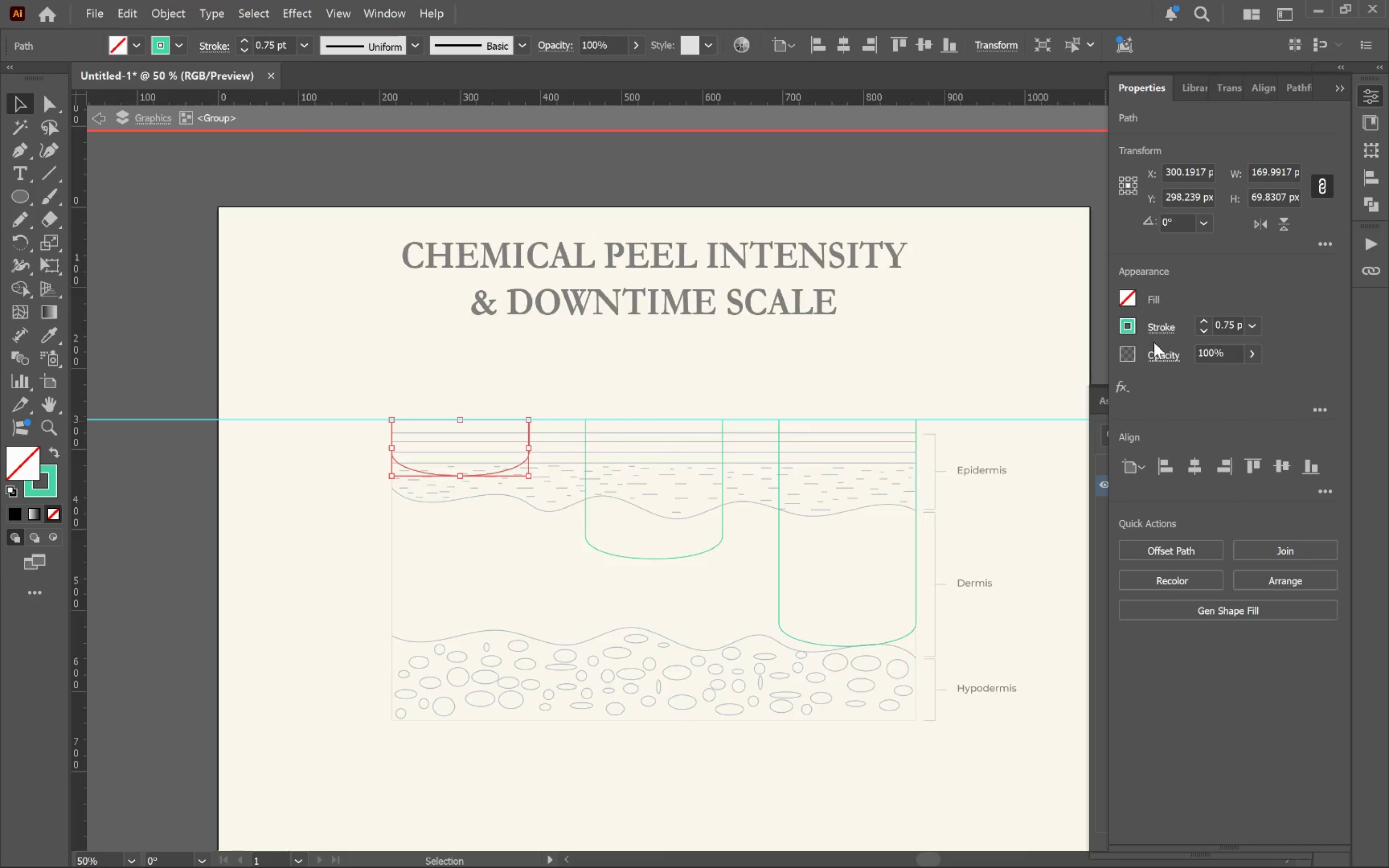 
left_click([1129, 299])
 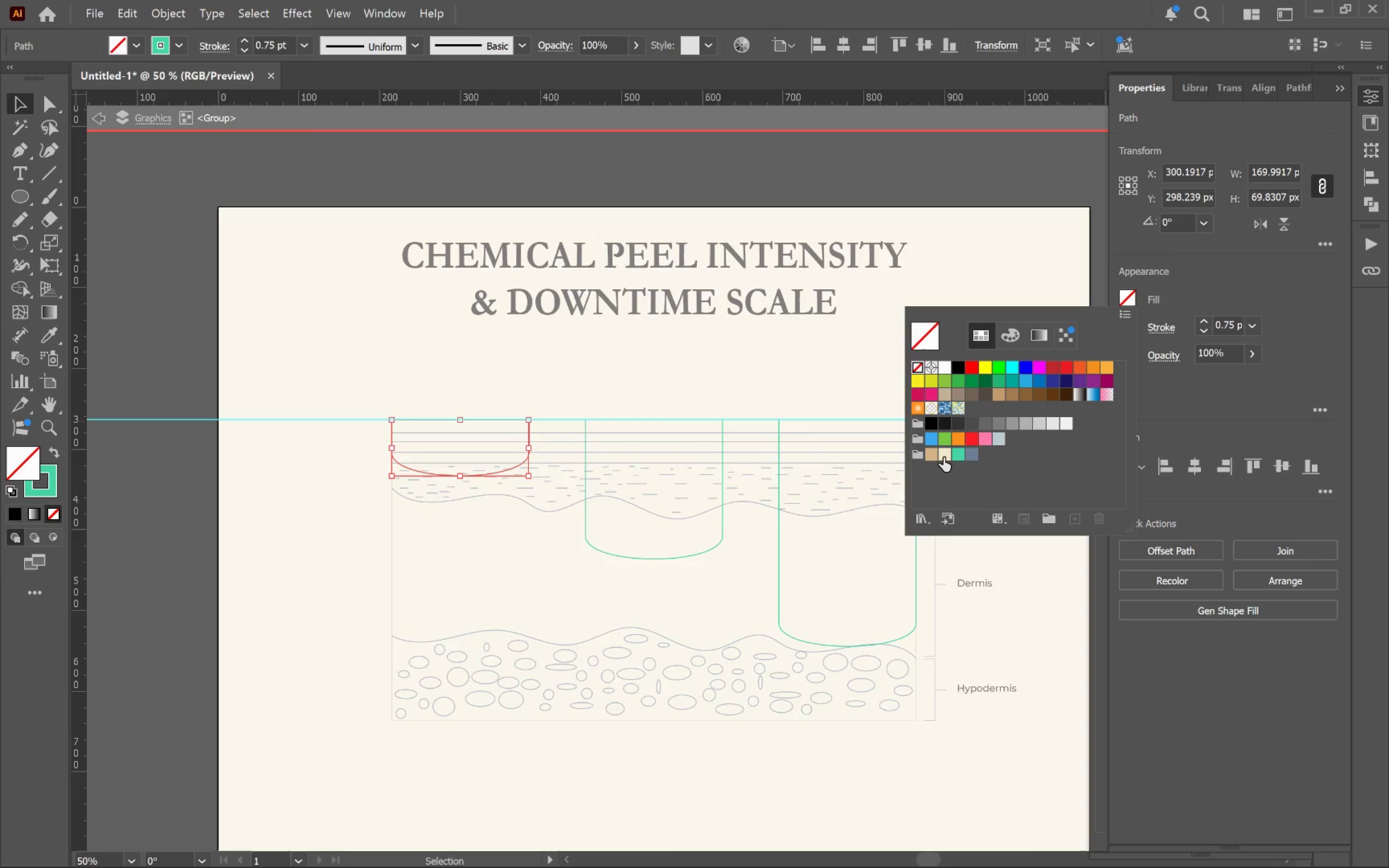 
left_click([961, 455])
 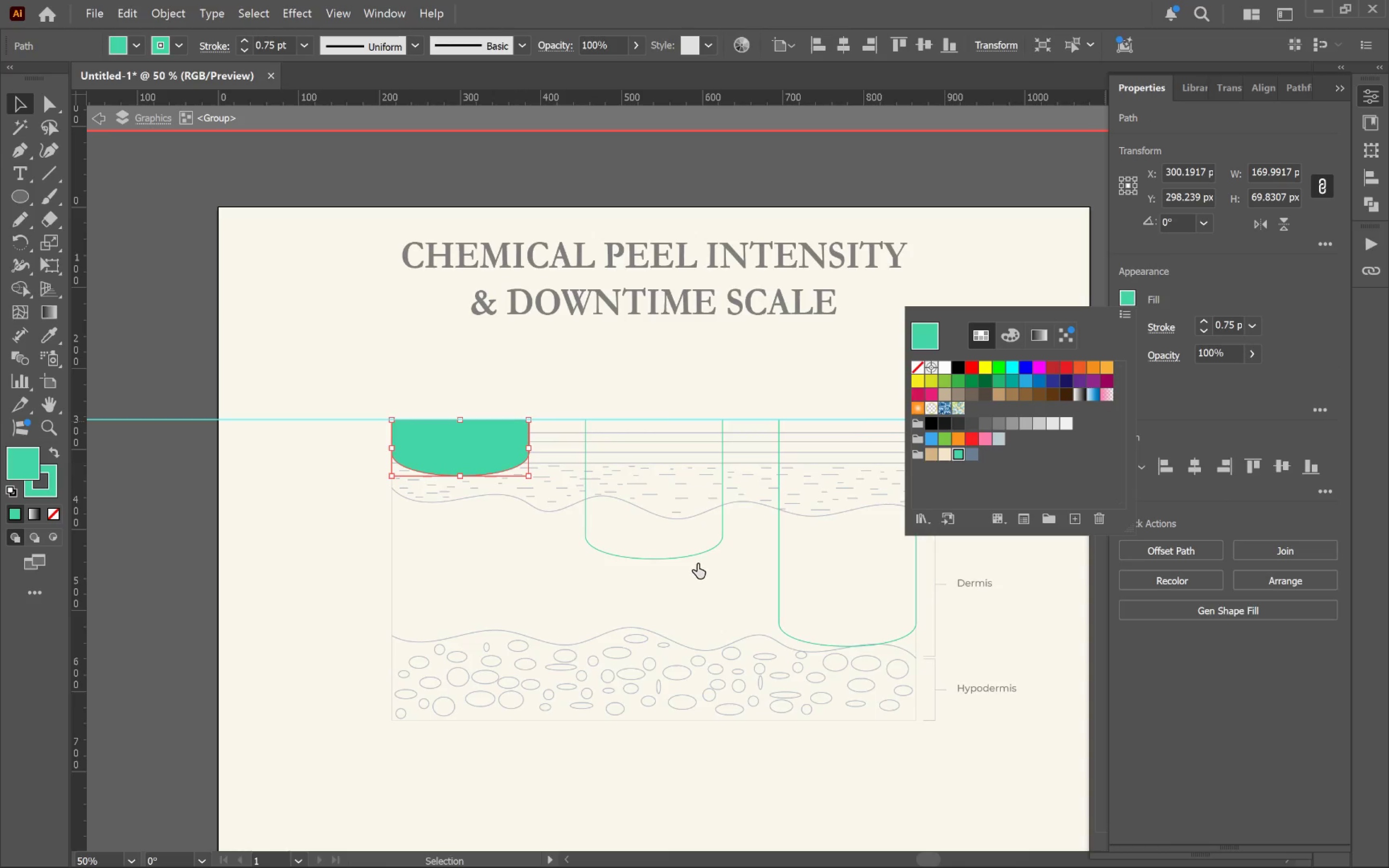 
left_click([697, 556])
 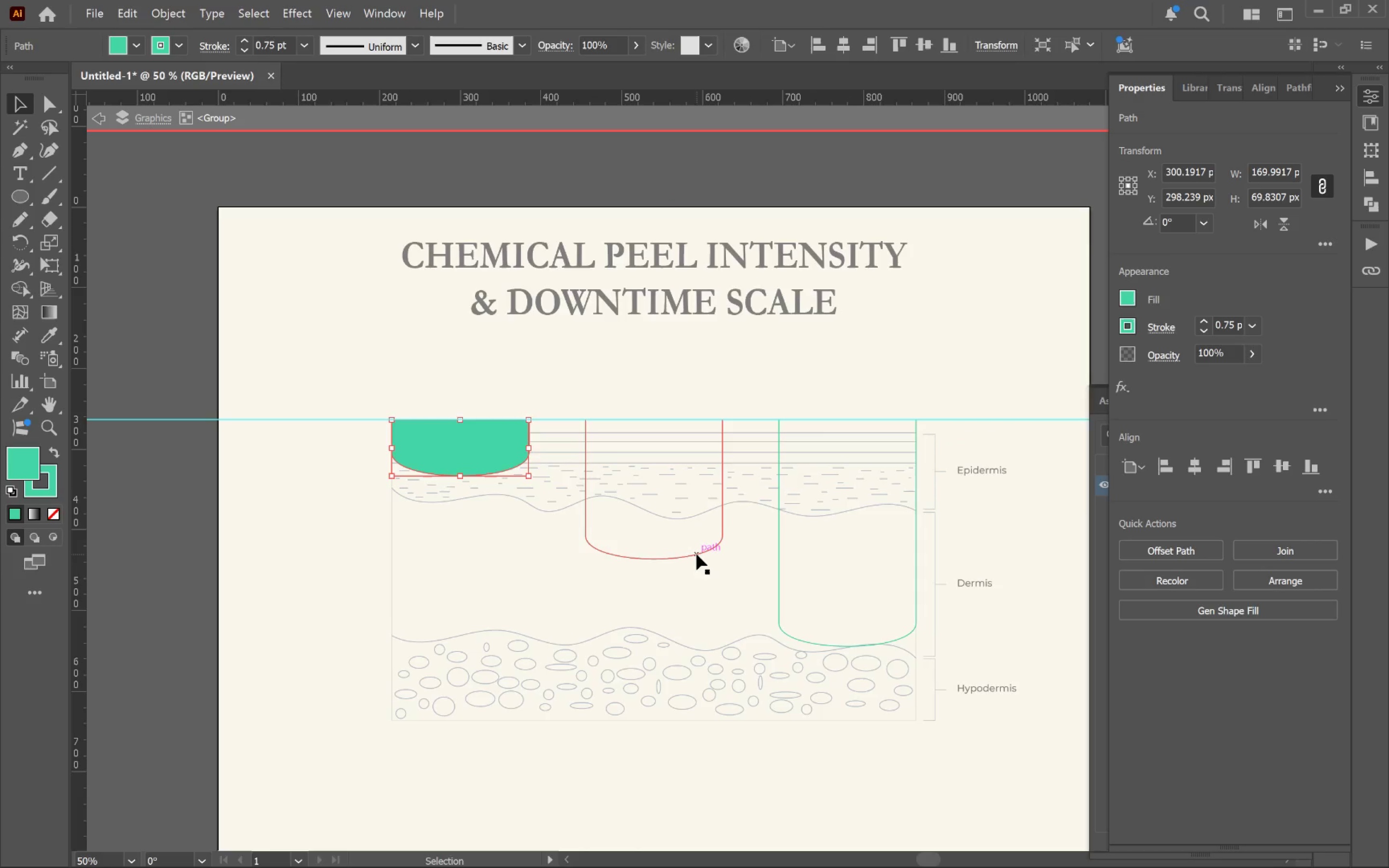 
left_click([696, 554])
 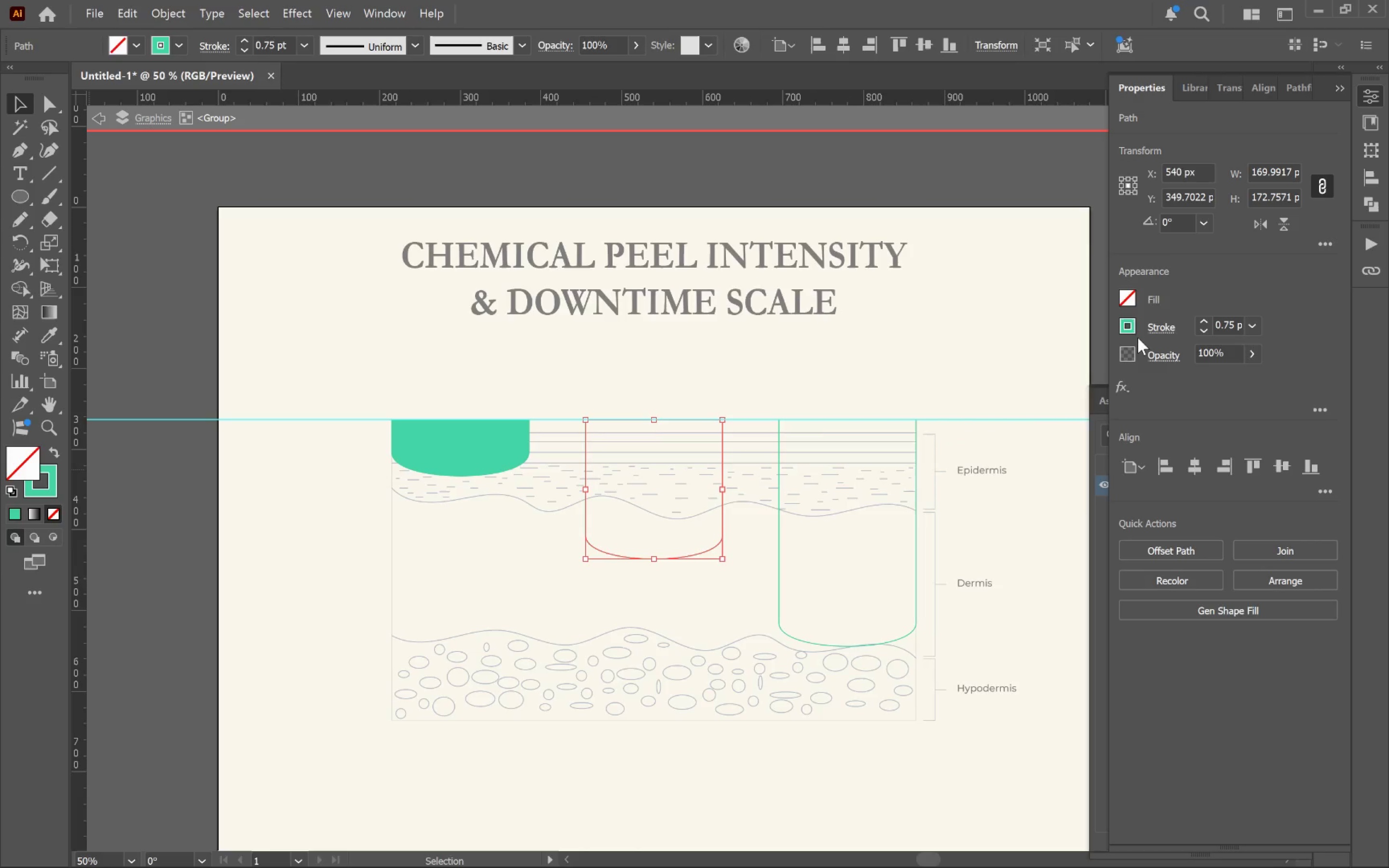 
left_click([1133, 326])
 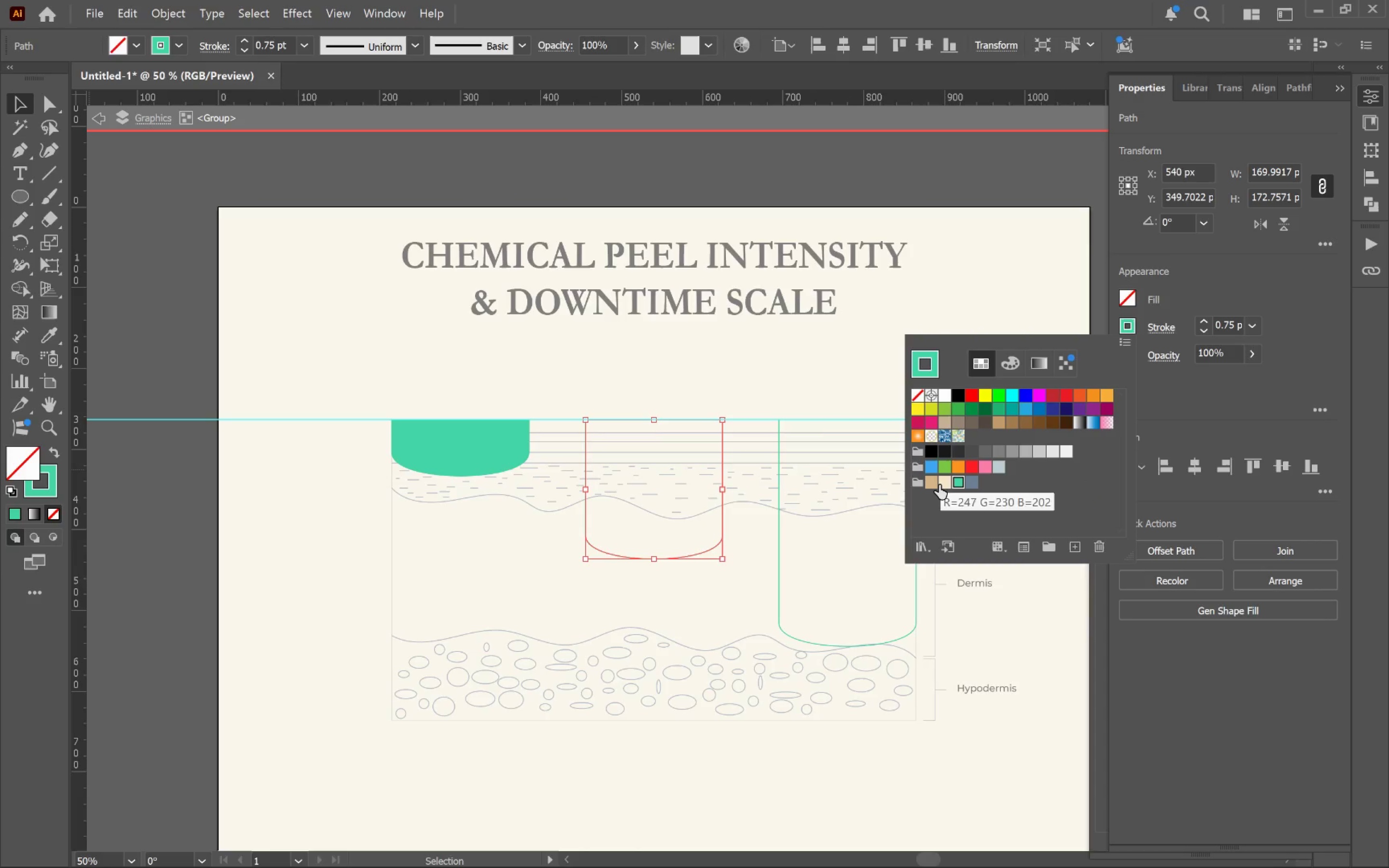 
left_click([933, 485])
 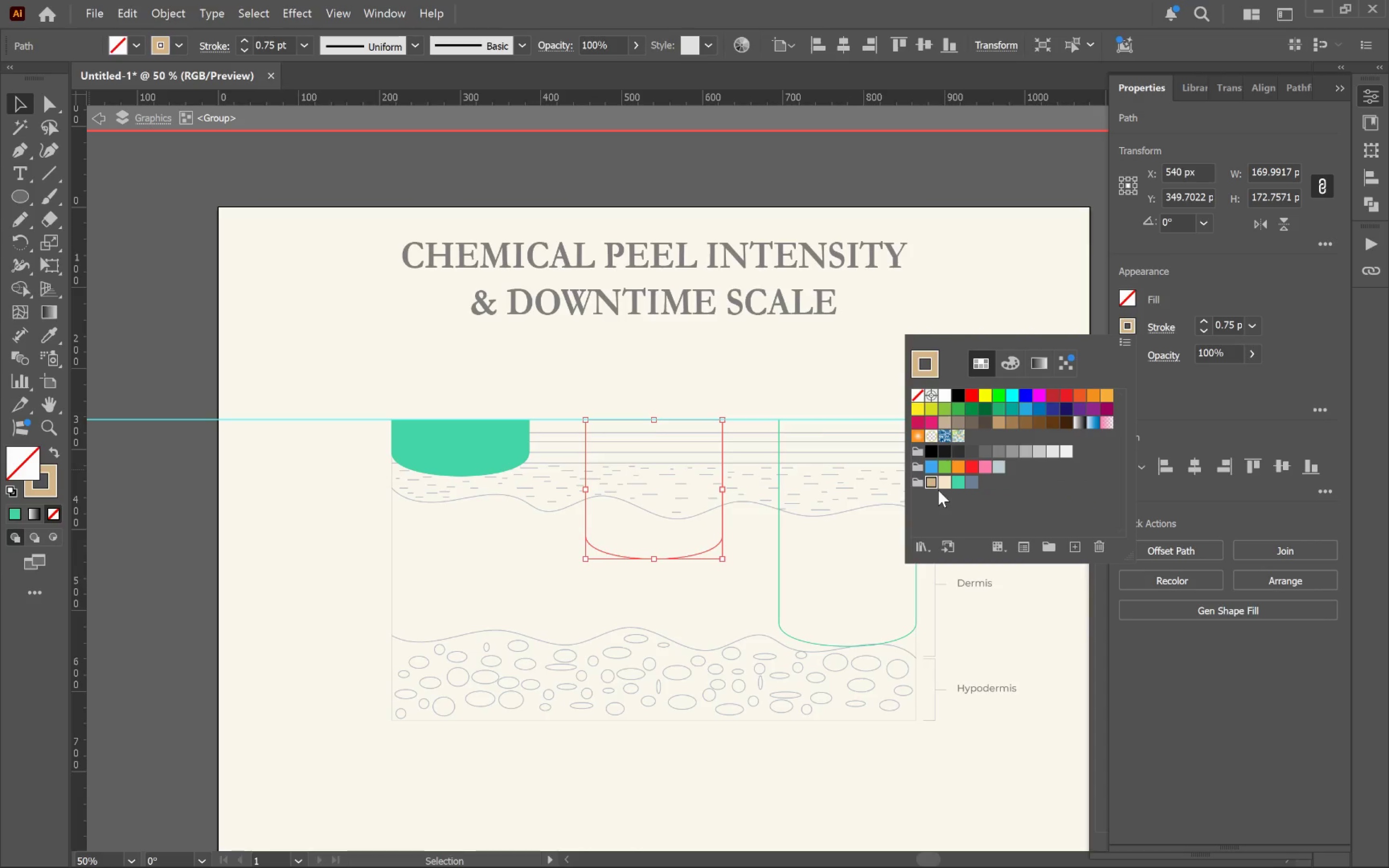 
mouse_move([940, 475])
 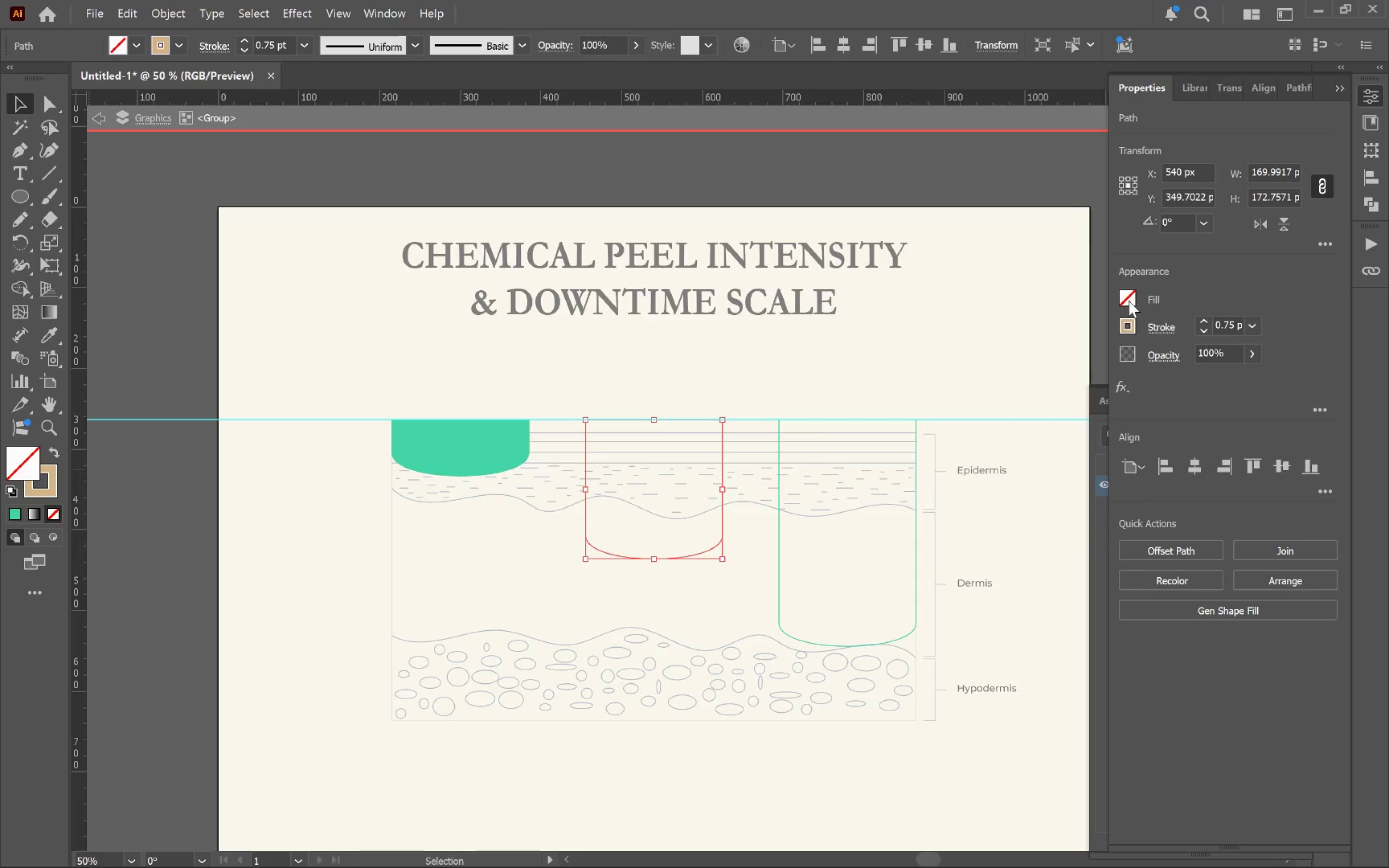 
double_click([1129, 300])
 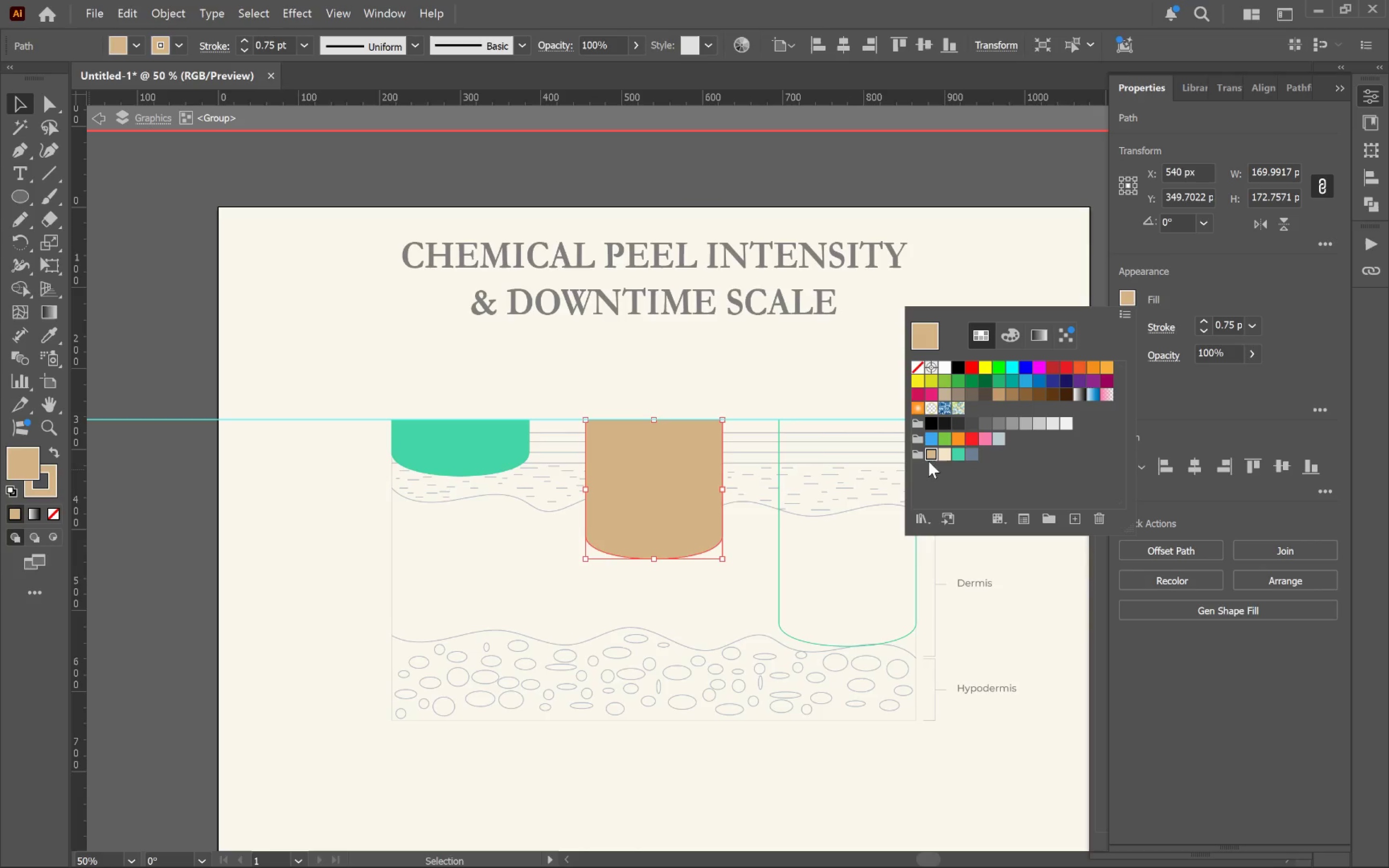 
left_click([781, 580])
 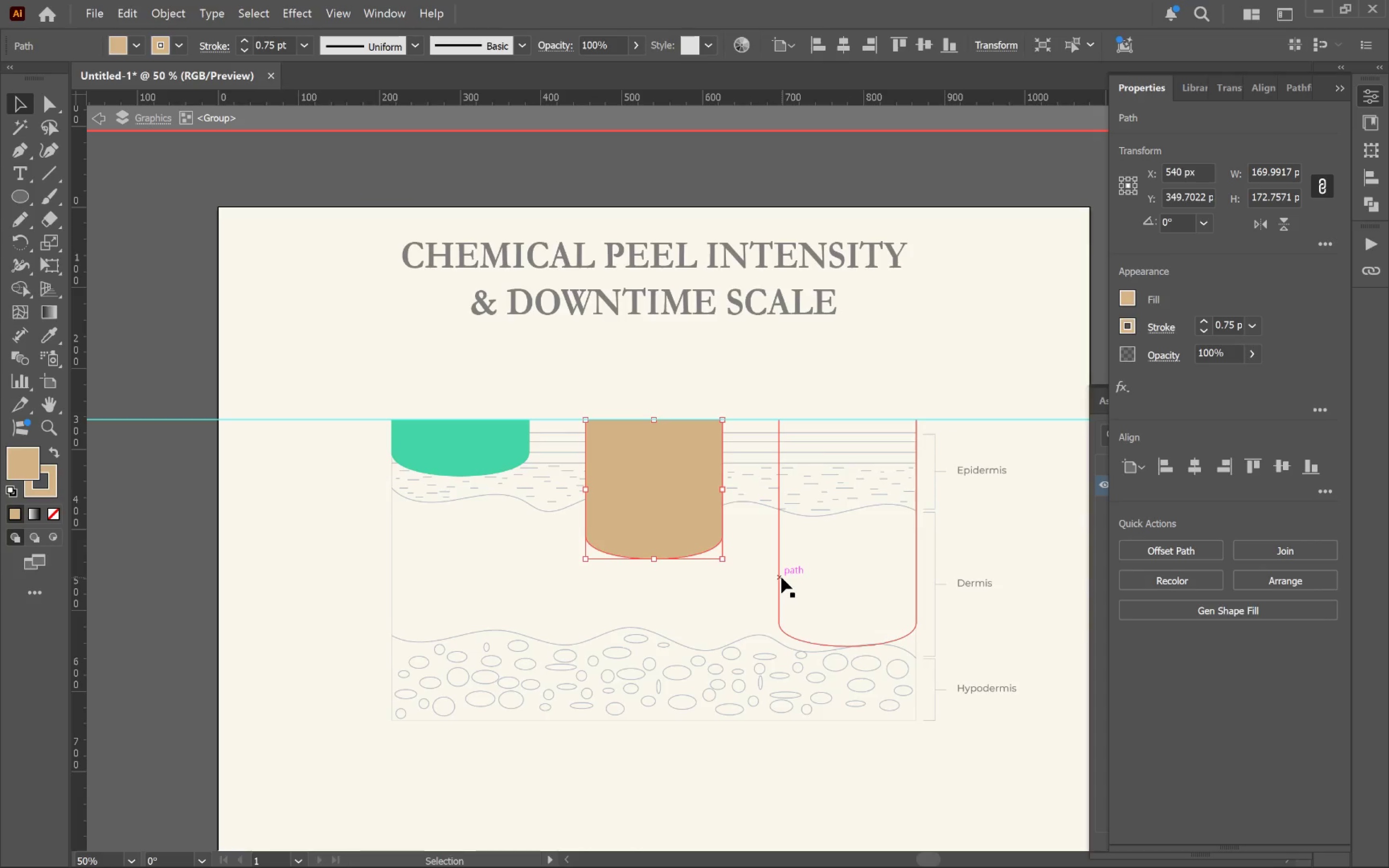 
left_click([781, 577])
 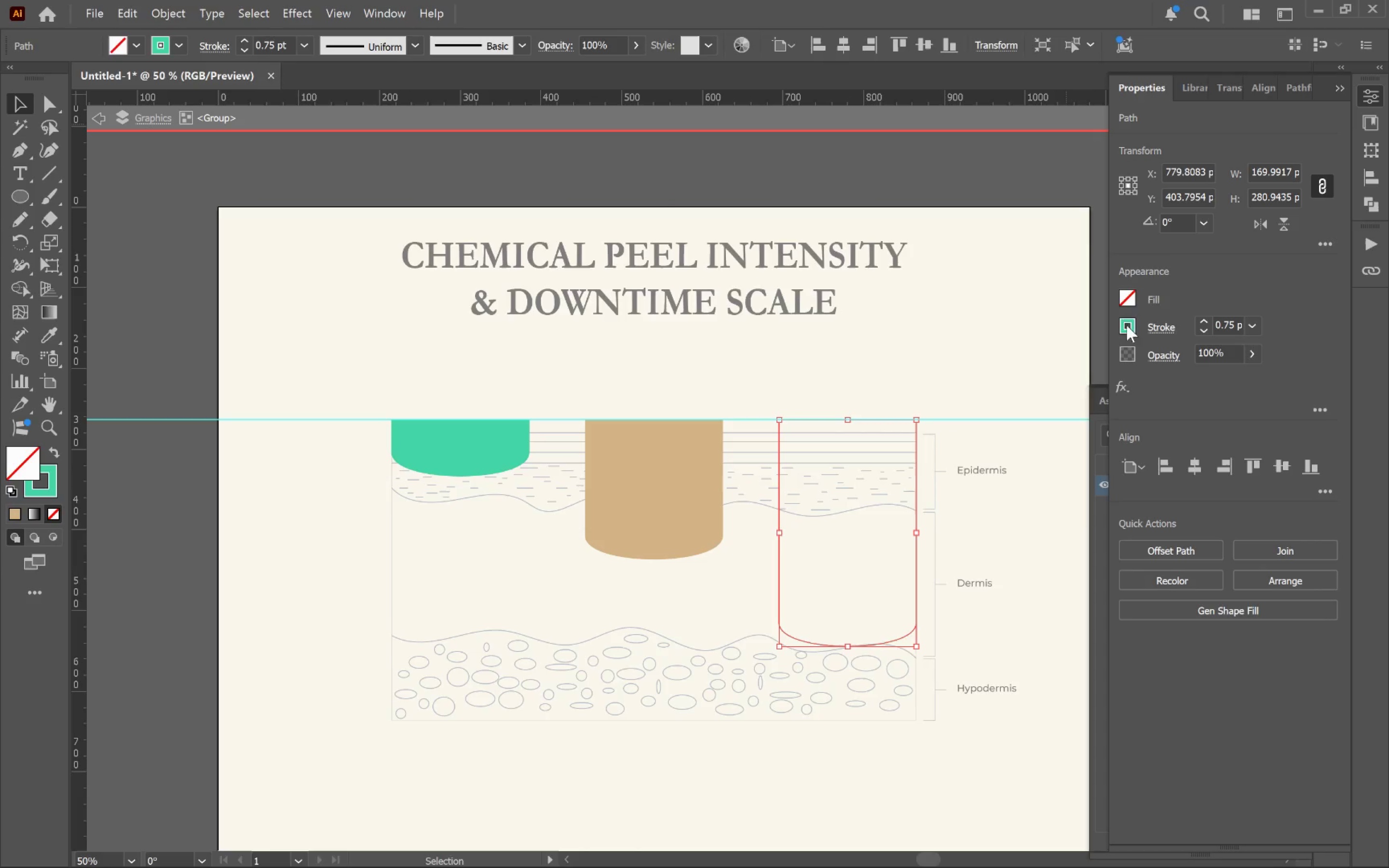 
left_click([1128, 299])
 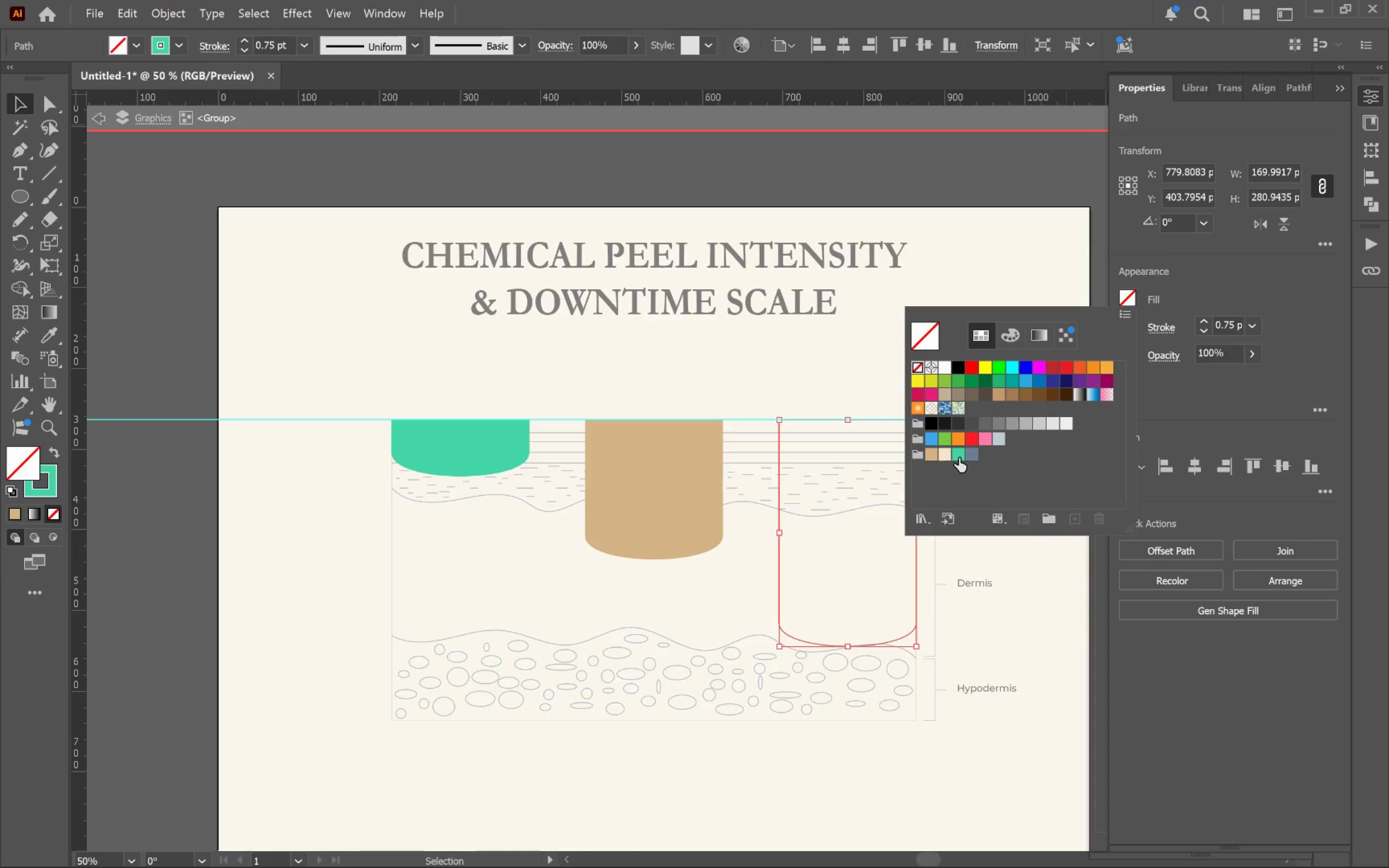 
left_click([973, 457])
 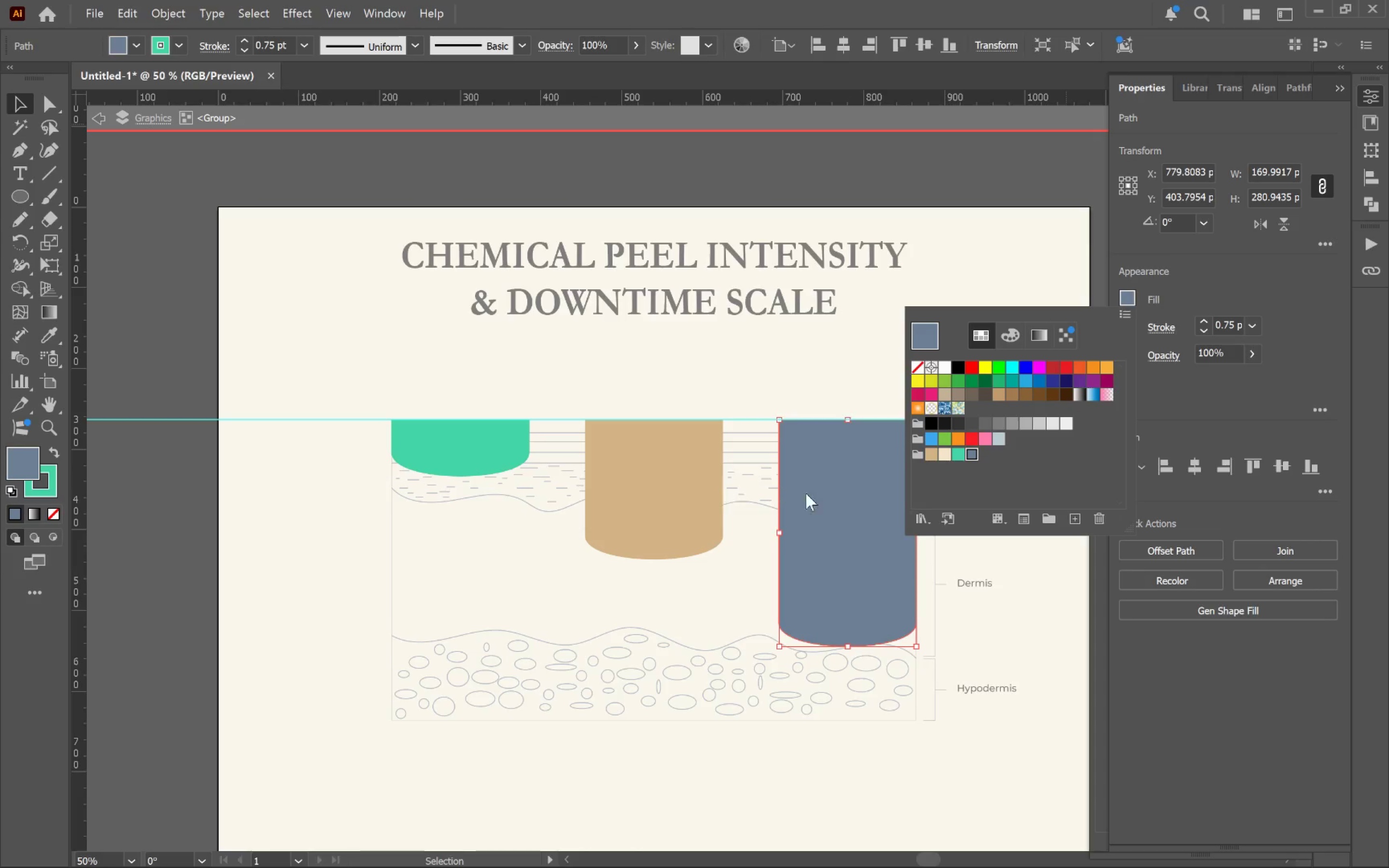 
left_click([820, 512])
 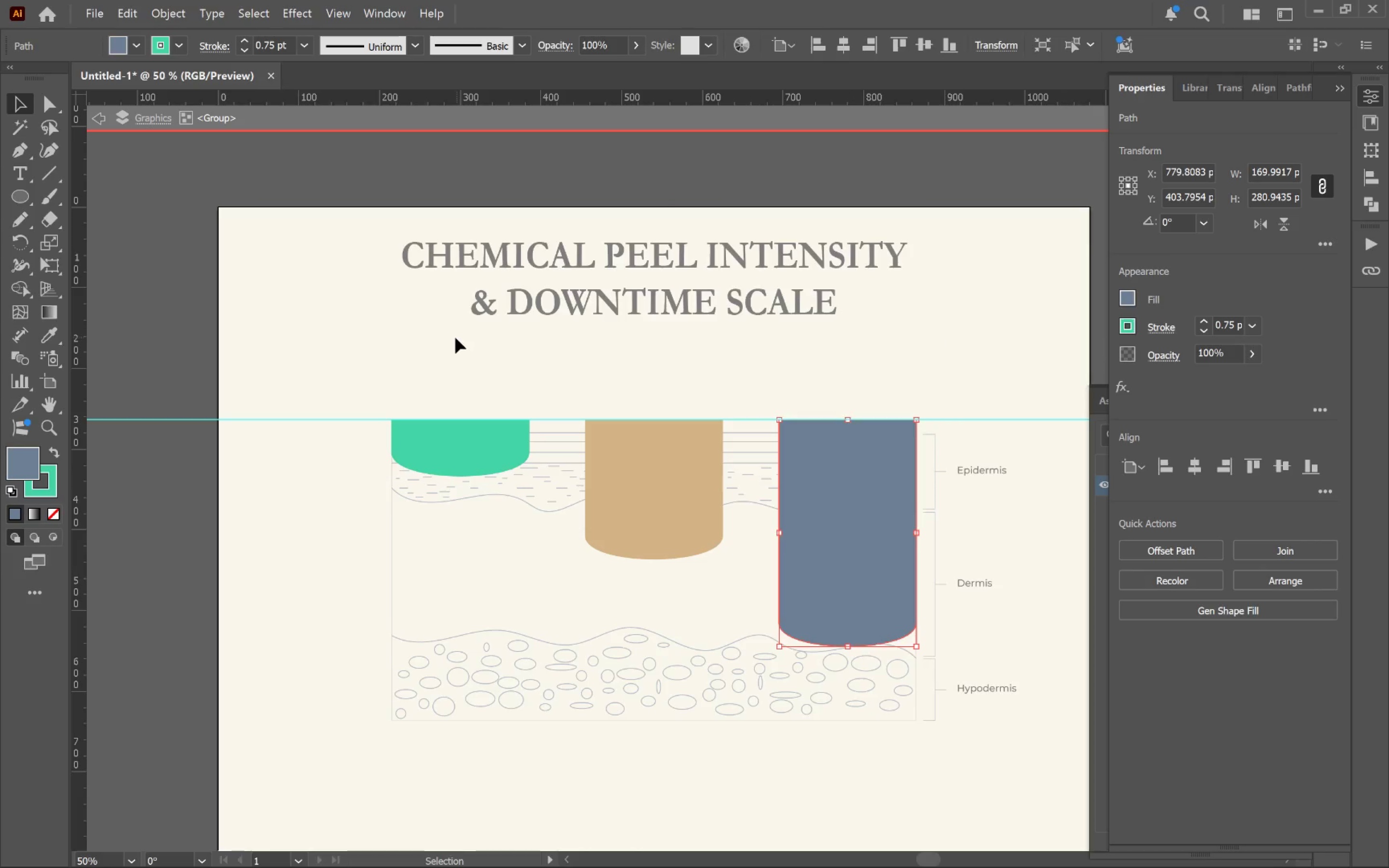 
double_click([385, 346])
 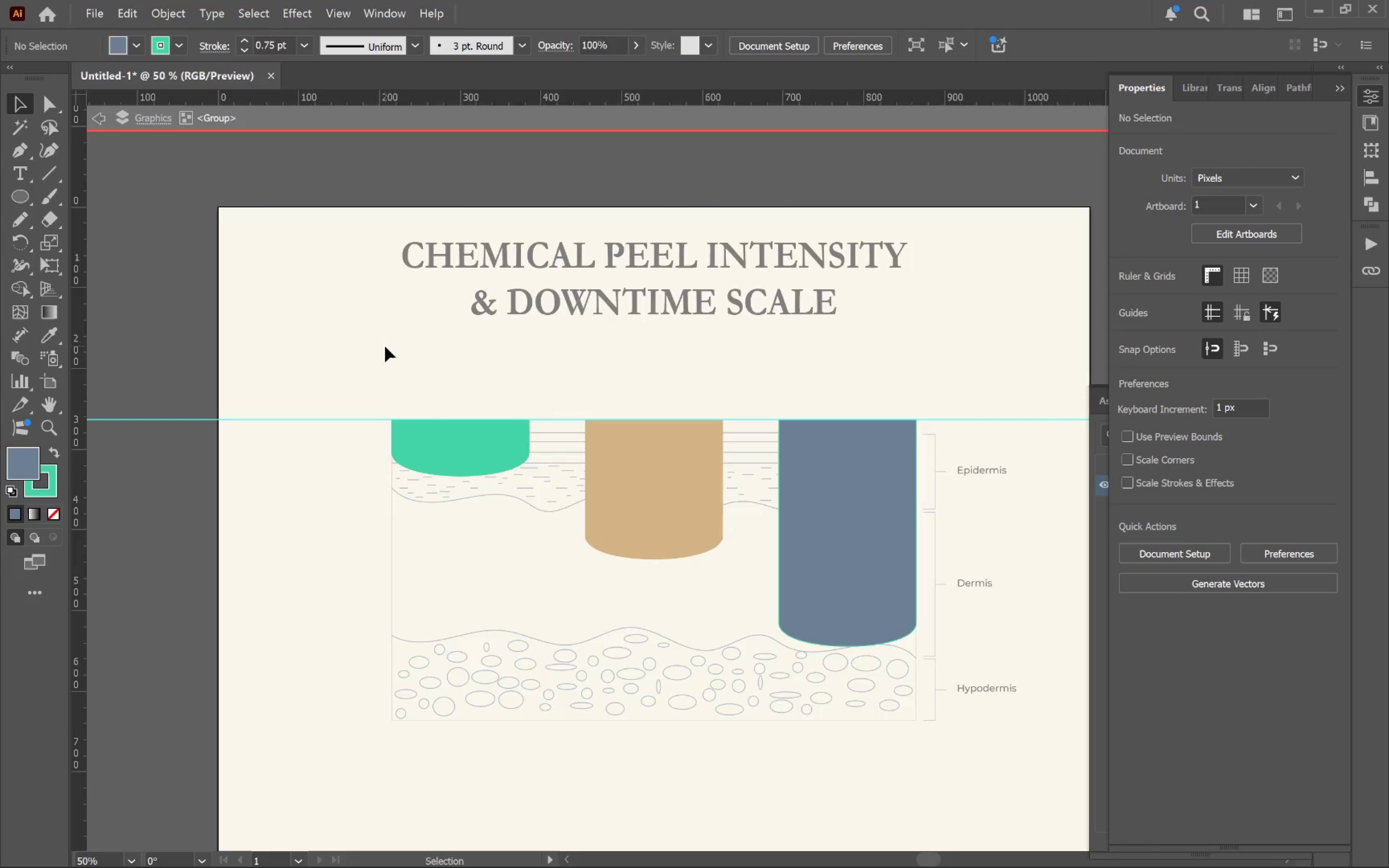 
triple_click([385, 346])
 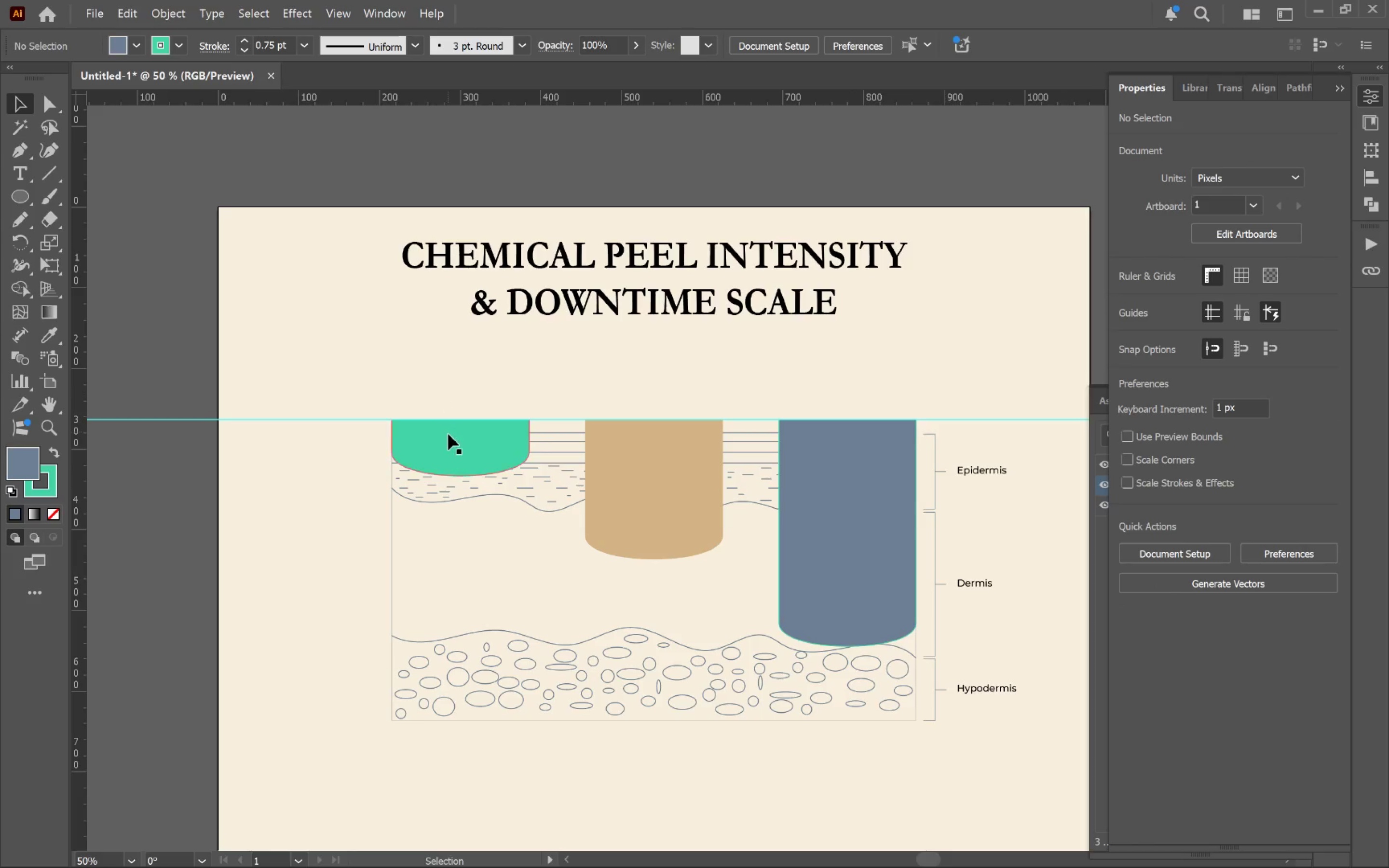 
left_click([449, 438])
 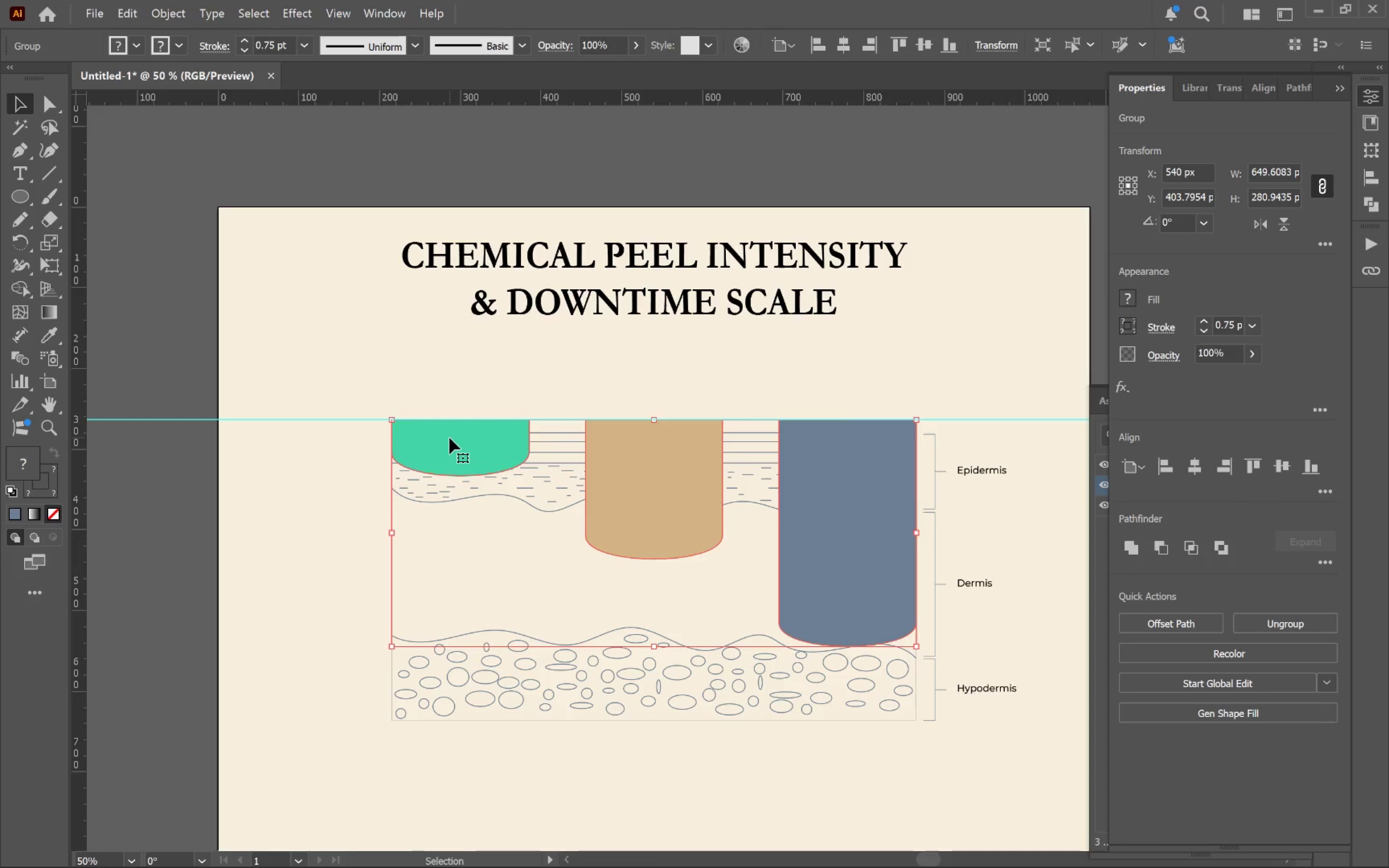 
key(Control+Shift+BracketLeft)
 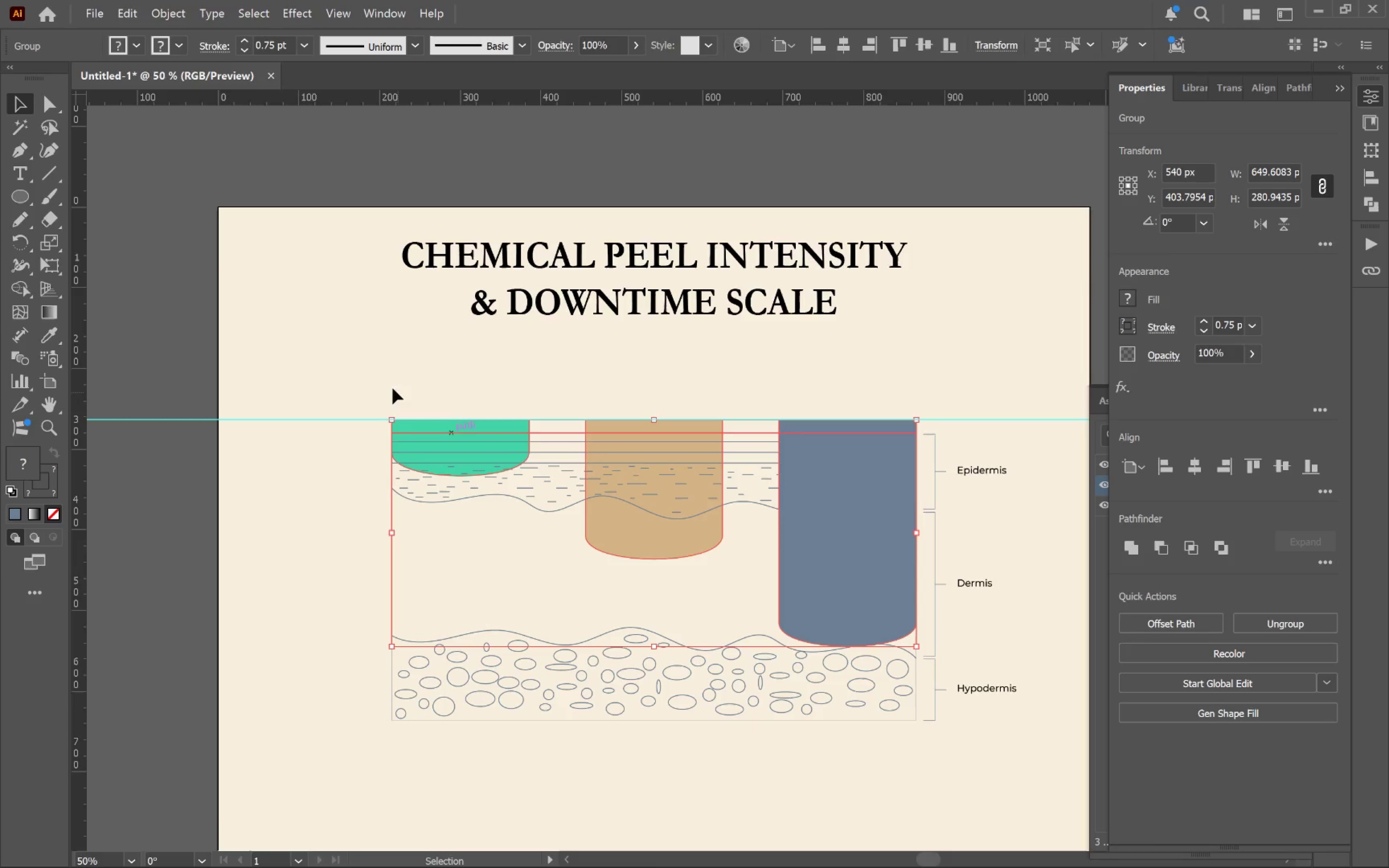 
left_click([357, 353])
 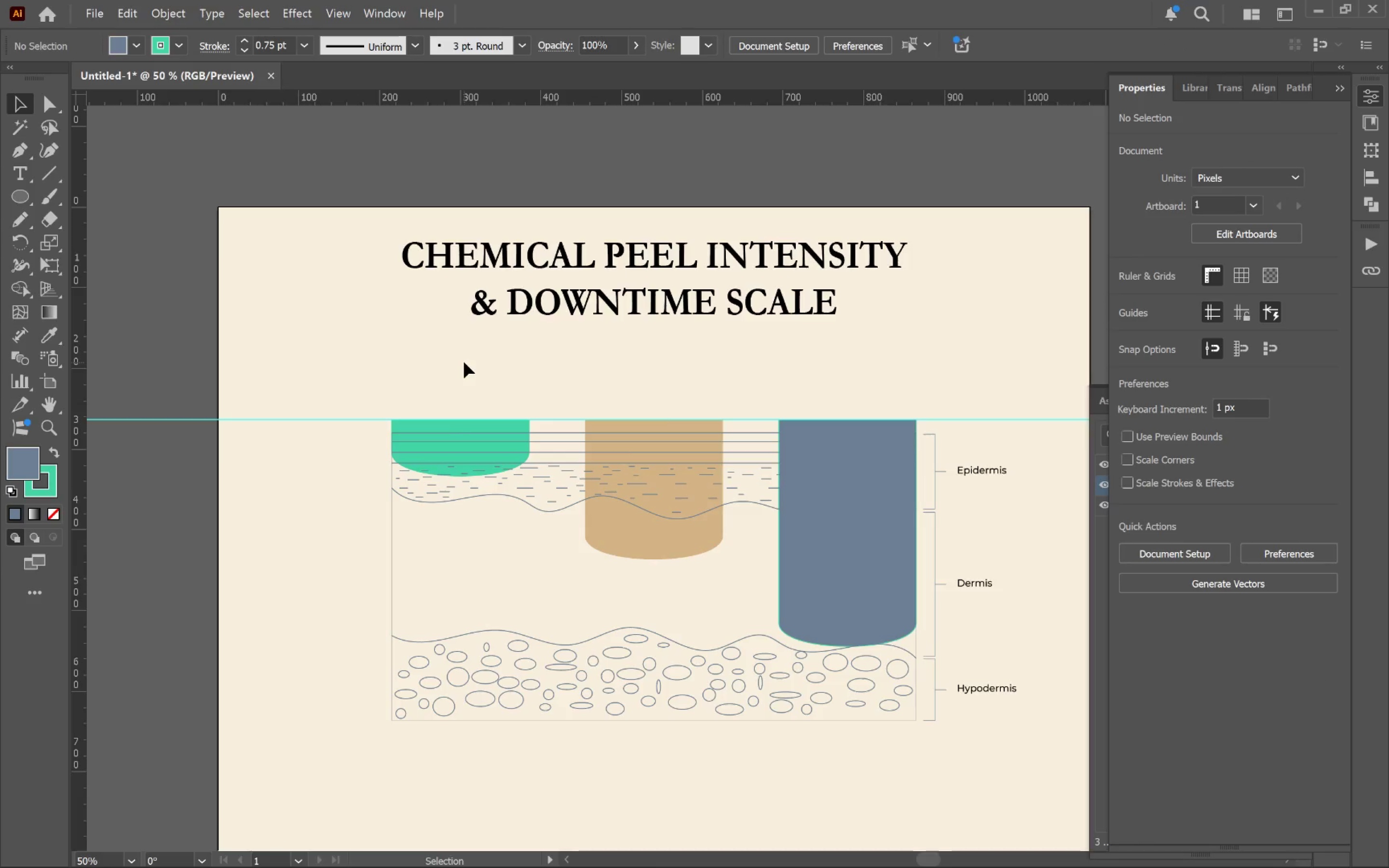 
wait(6.61)
 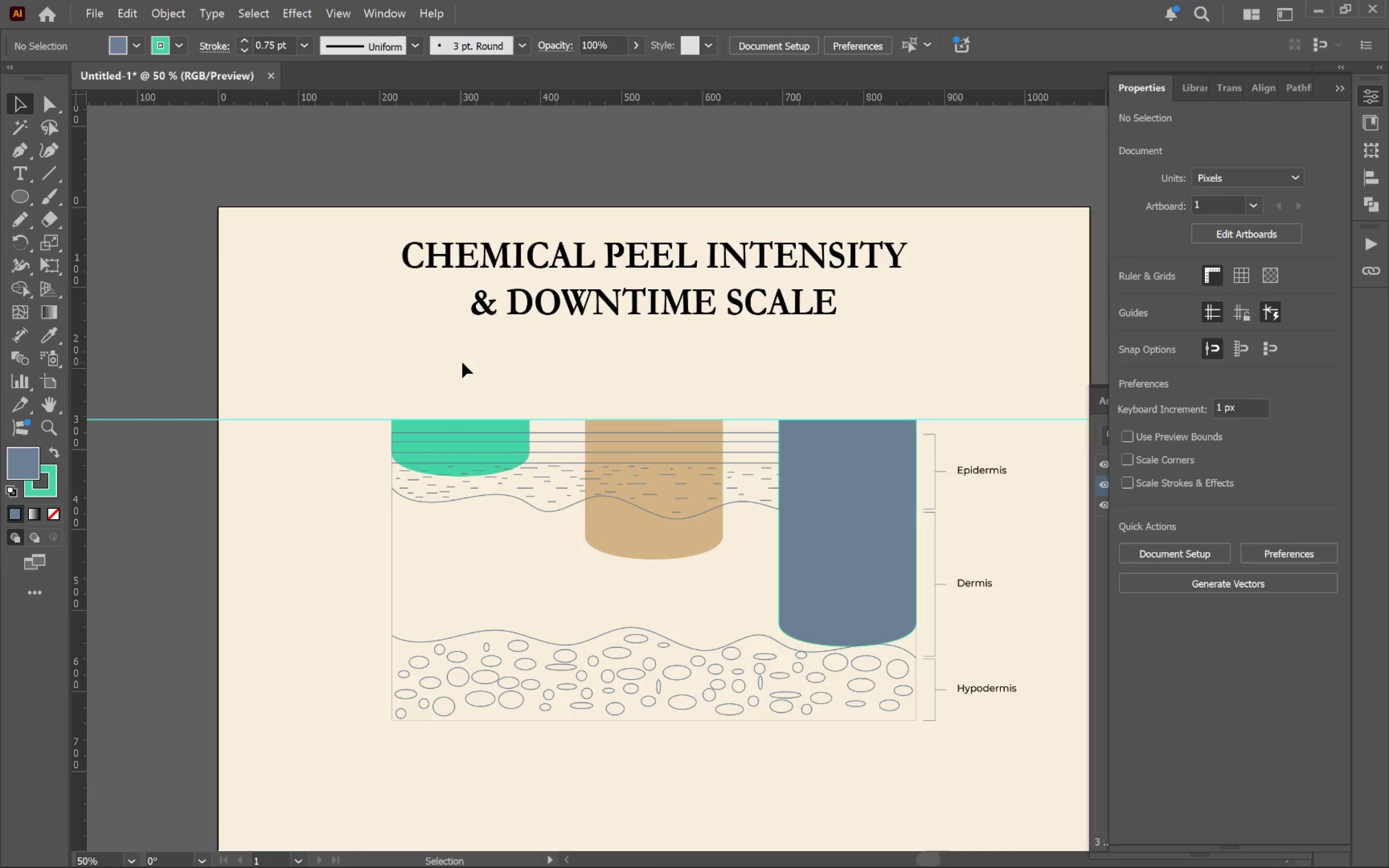 
hold_key(key=Space, duration=0.86)
 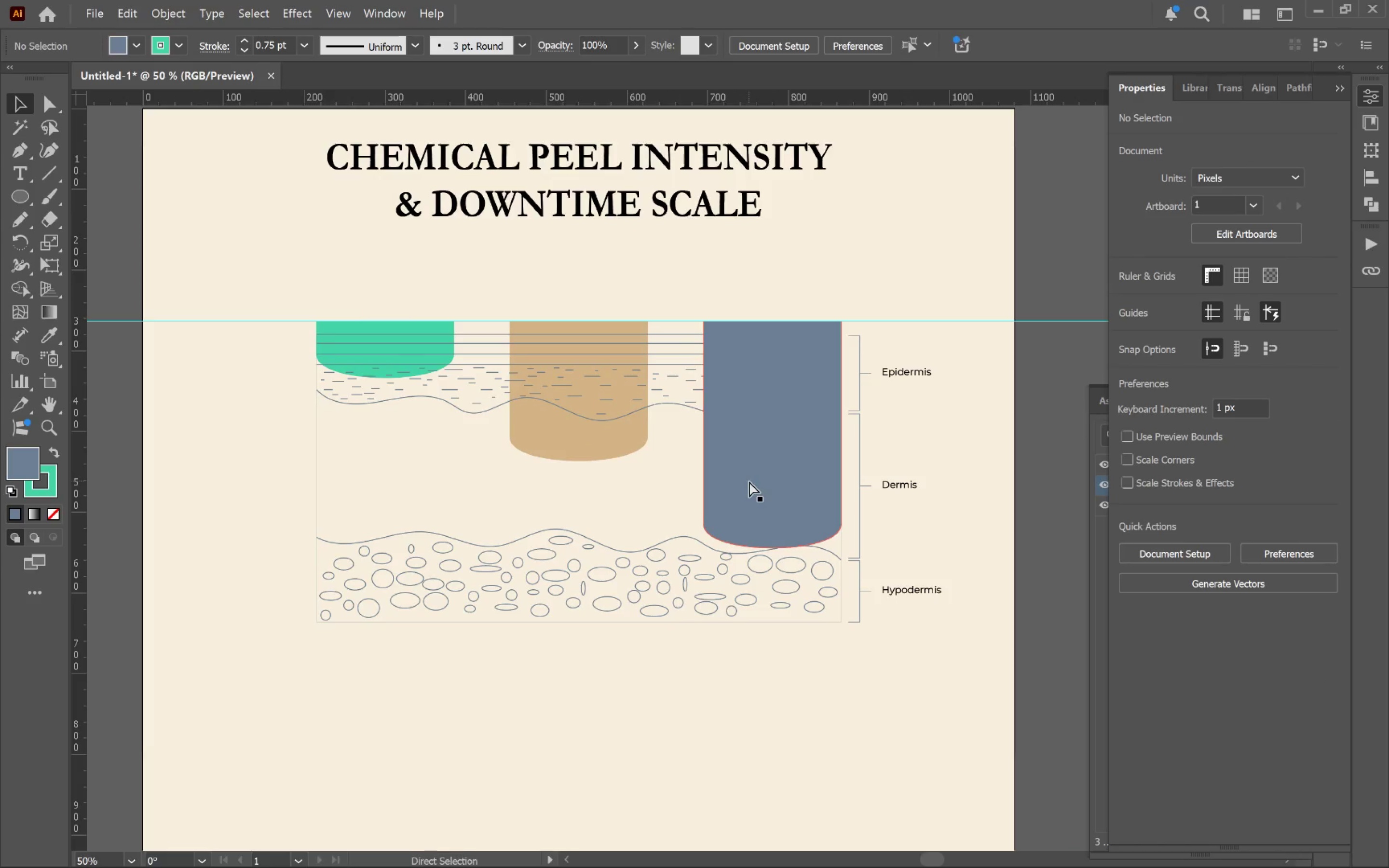 
left_click_drag(start_coordinate=[824, 580], to_coordinate=[749, 481])
 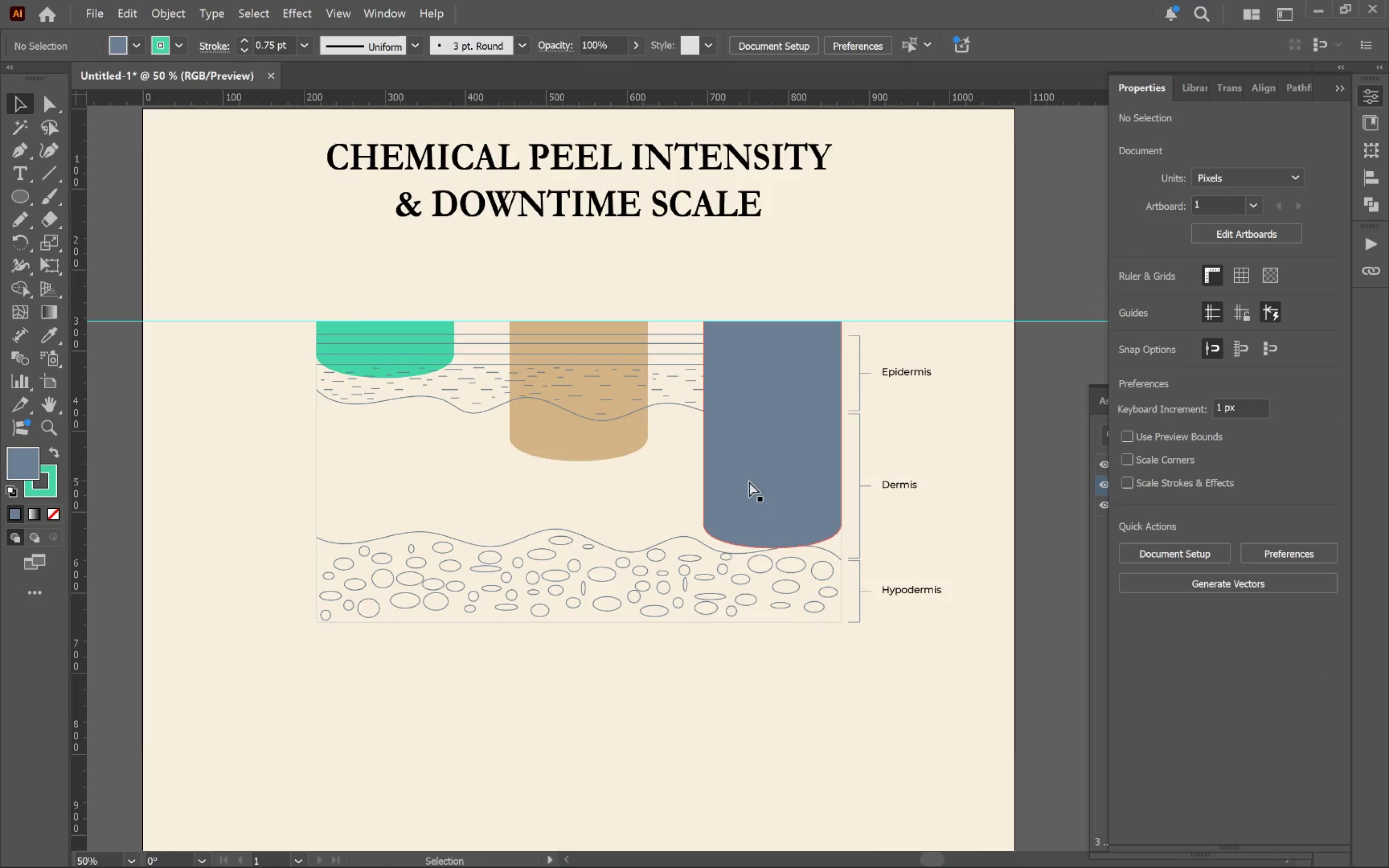 
key(Control+0)
 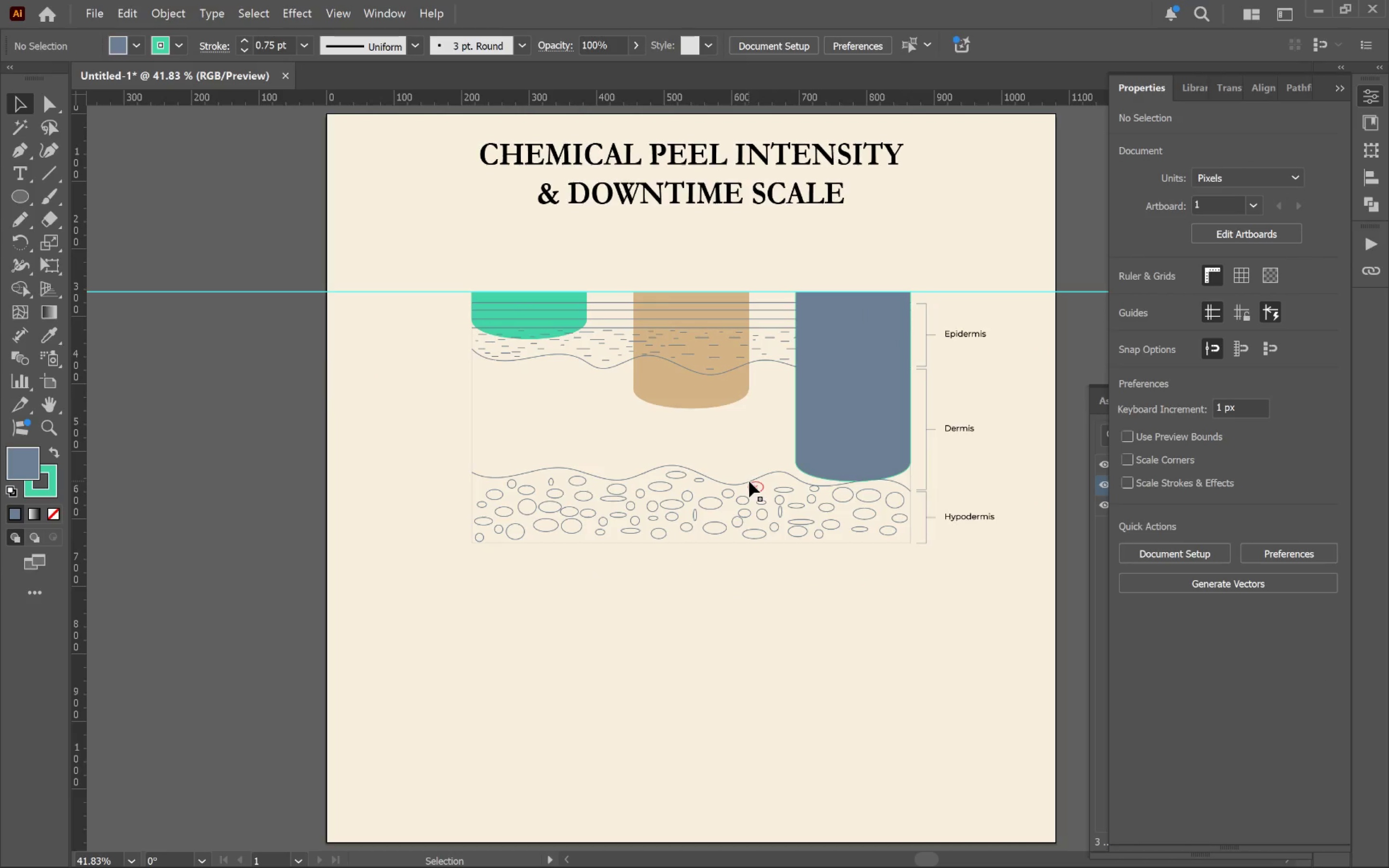 
key(Control+Semicolon)
 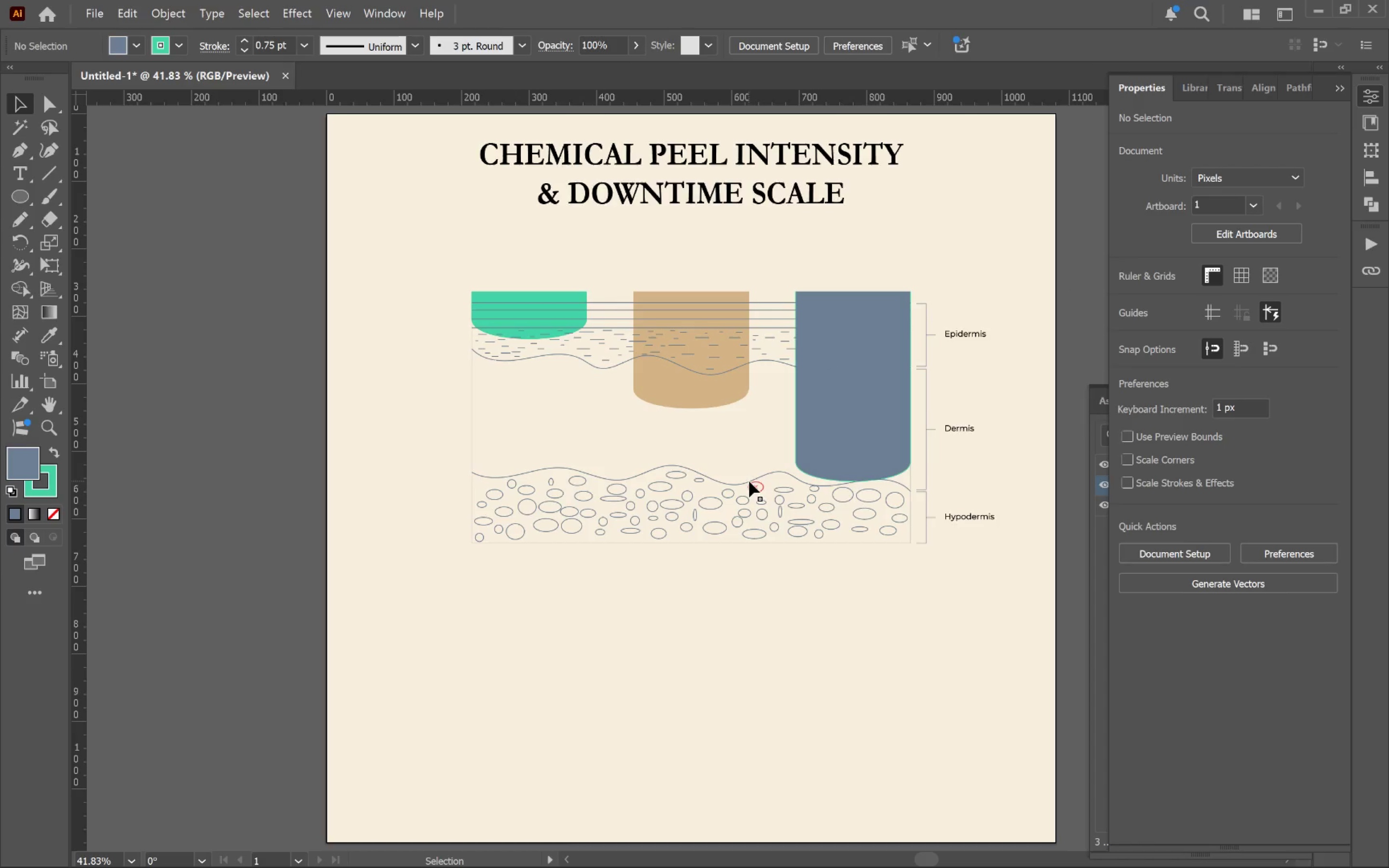 
mouse_move([760, 472])
 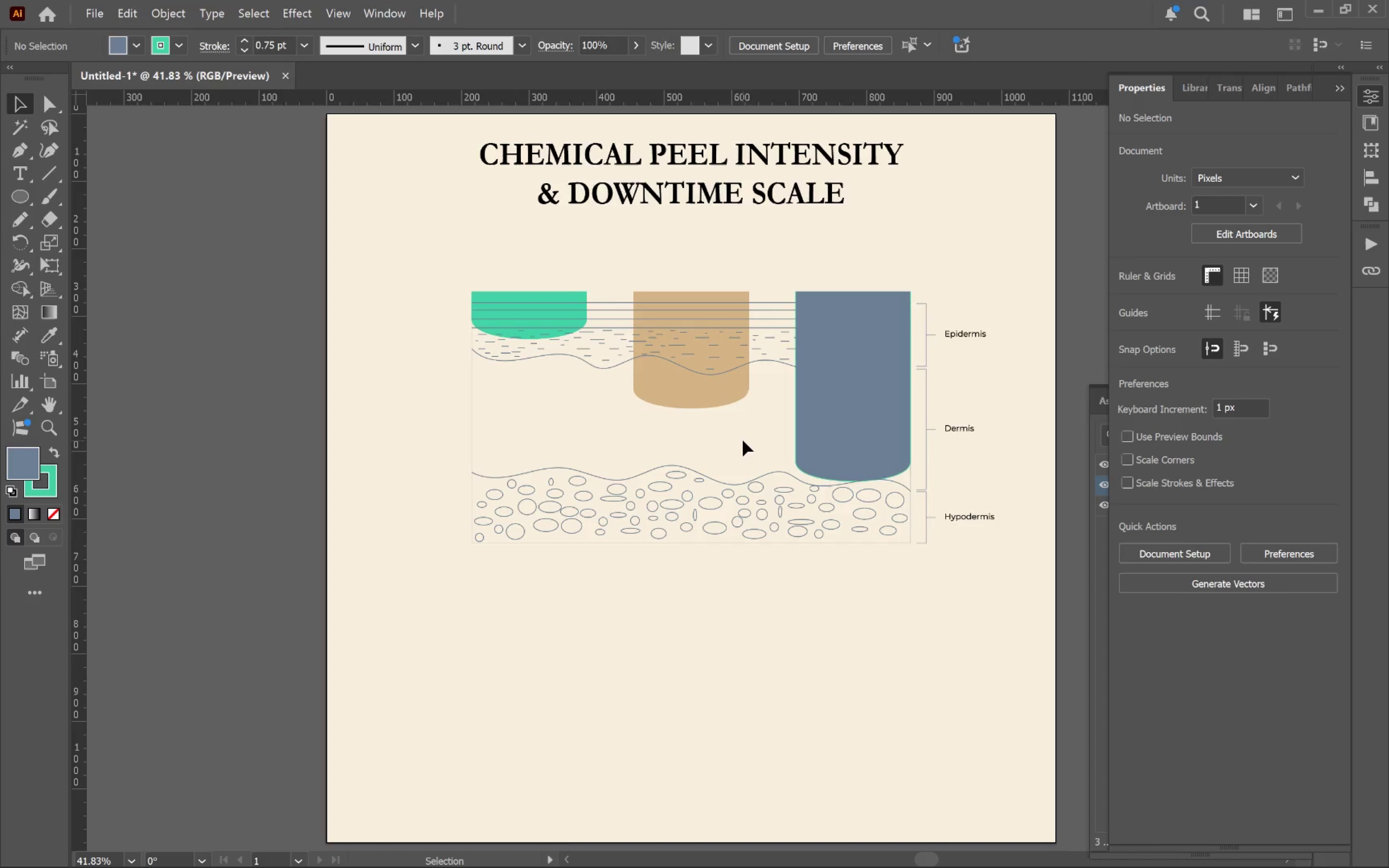 
wait(6.46)
 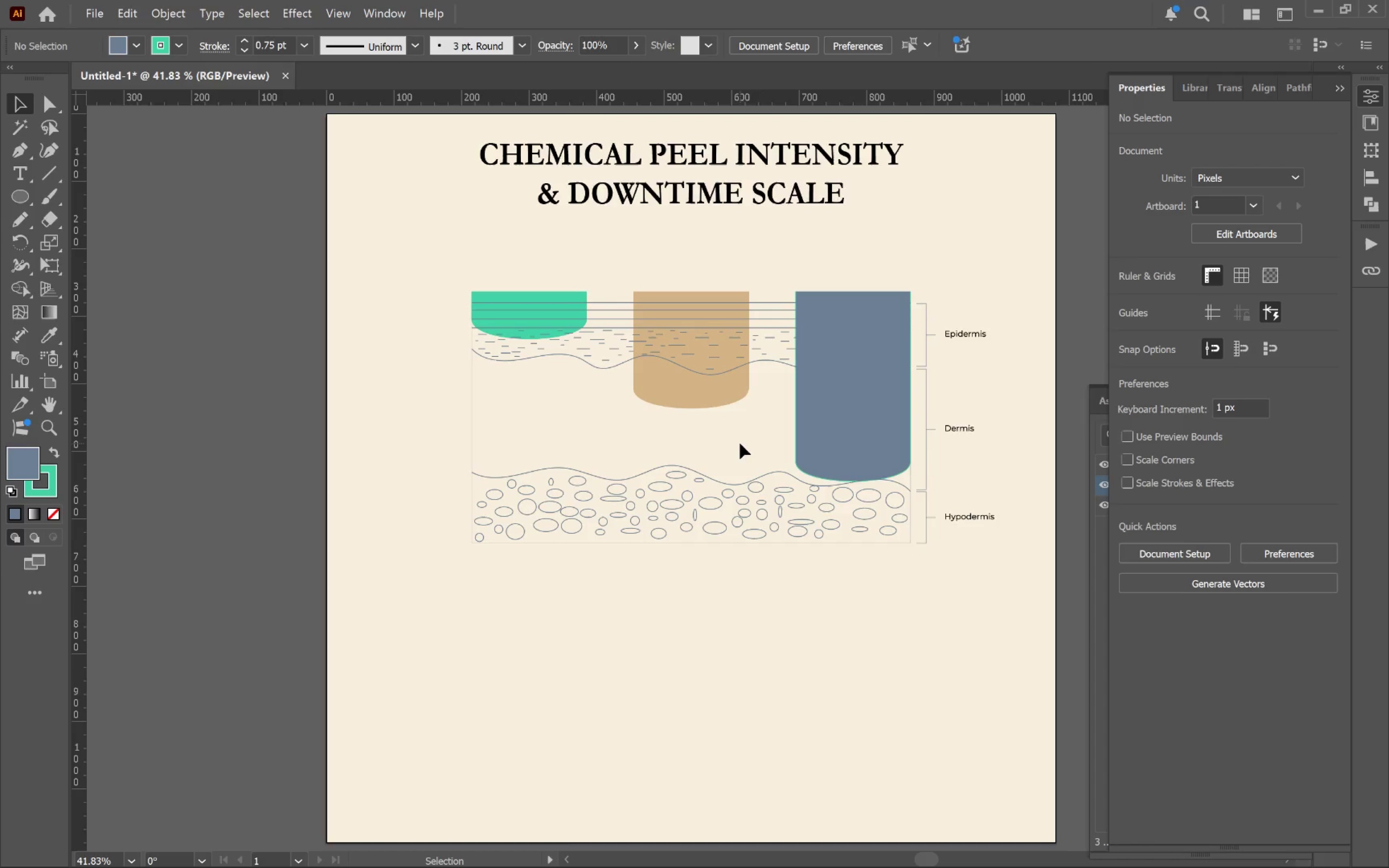 
left_click([848, 433])
 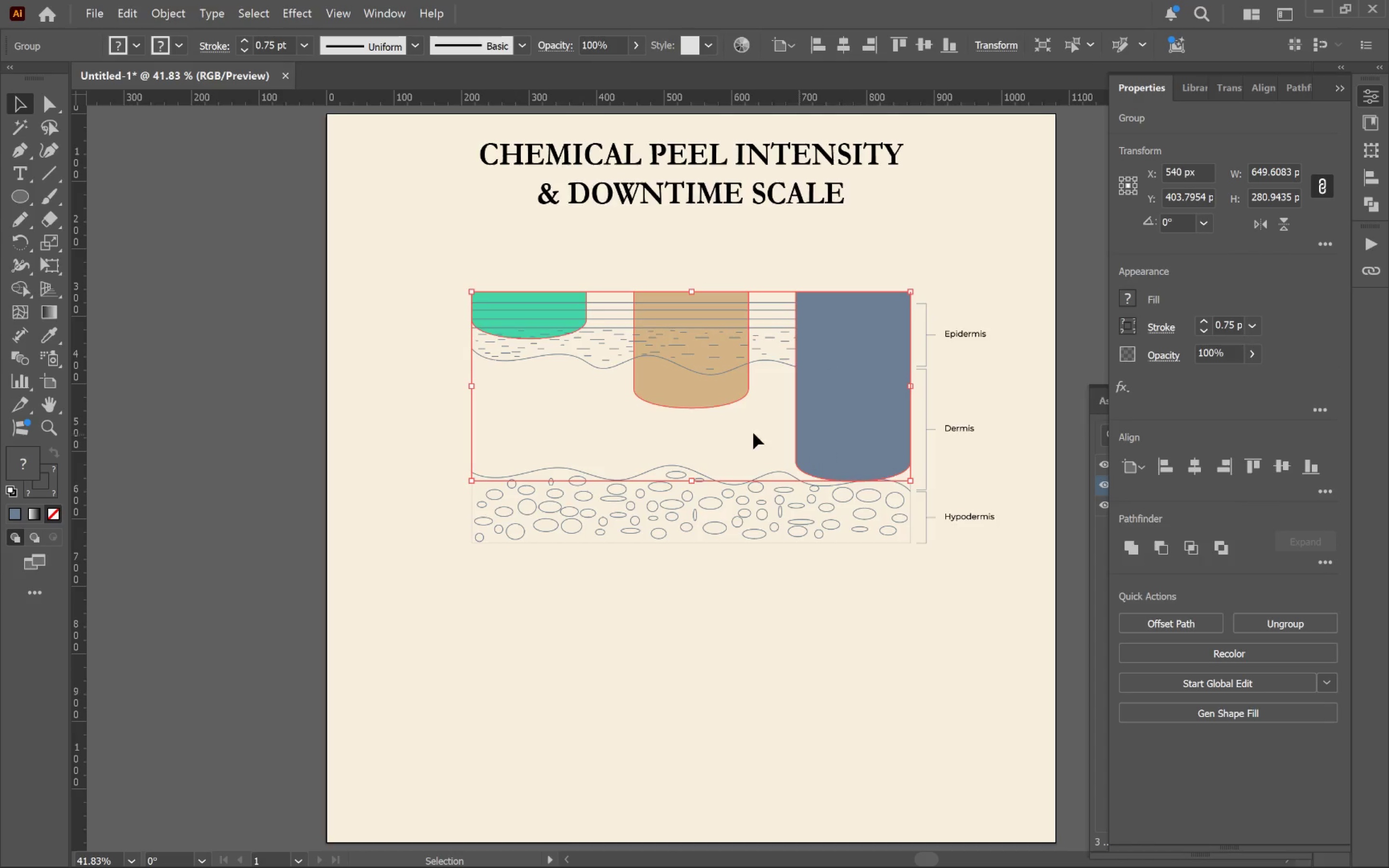 
left_click([617, 438])
 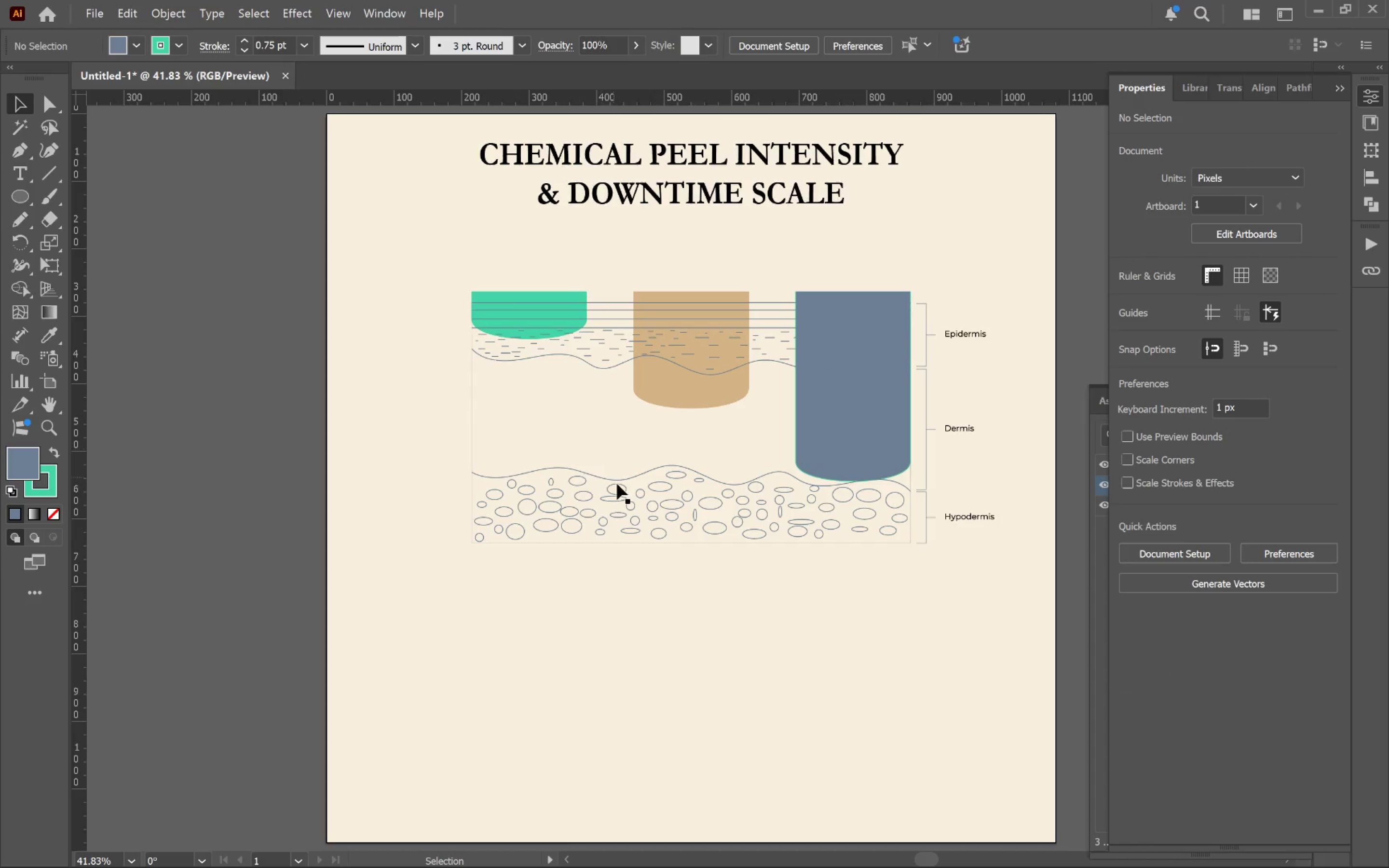 
left_click([620, 482])
 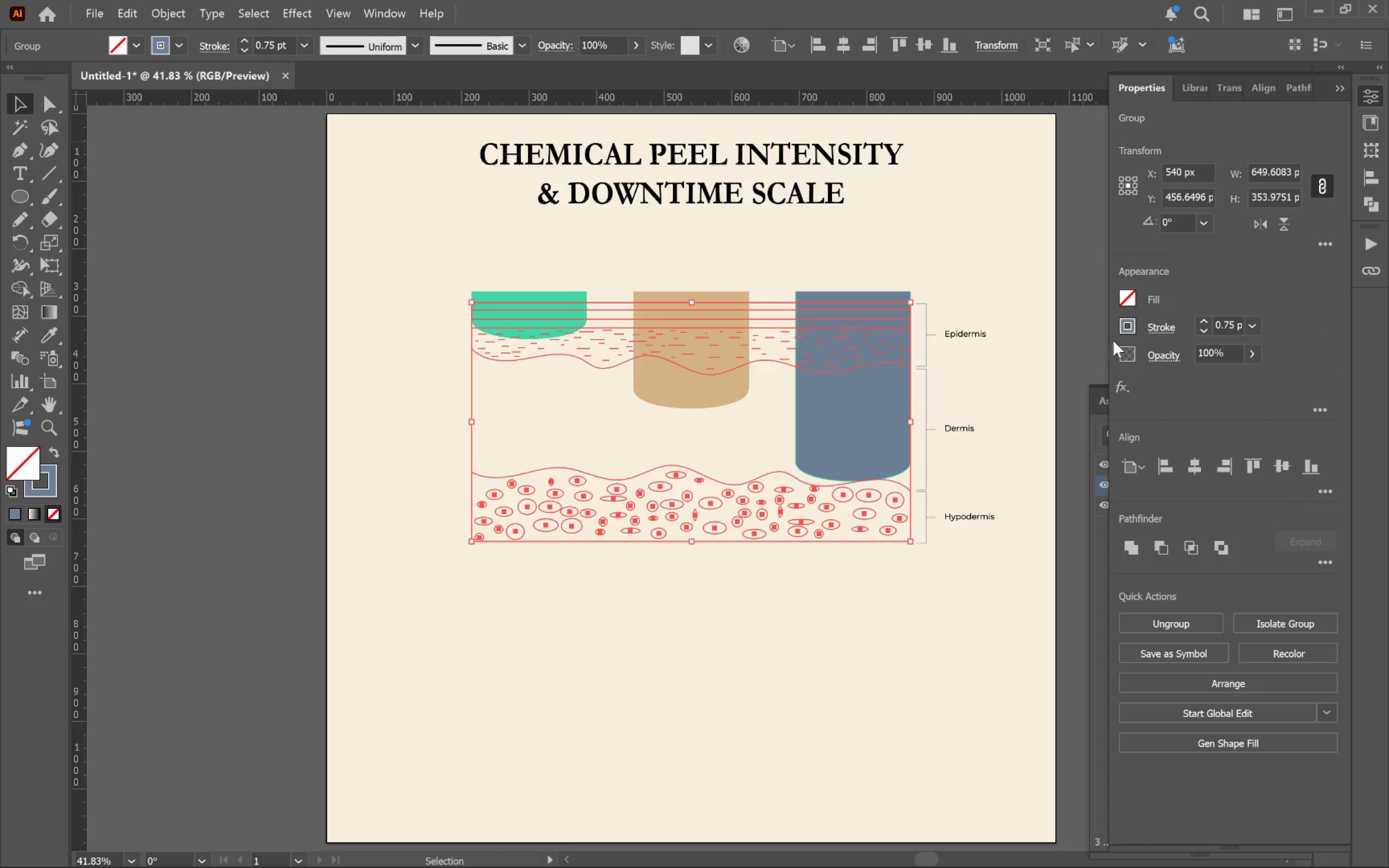 
left_click([1129, 333])
 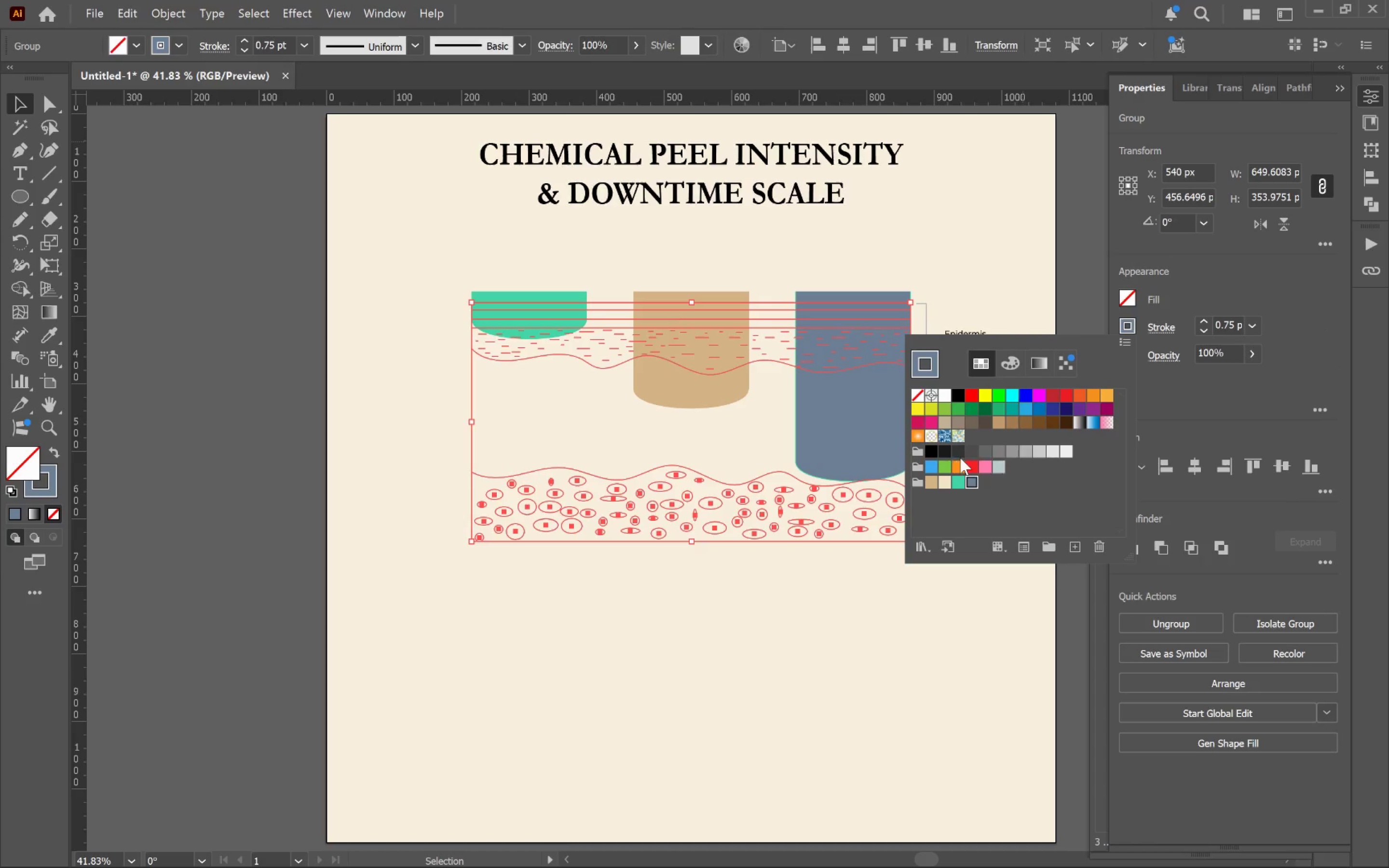 
left_click([973, 453])
 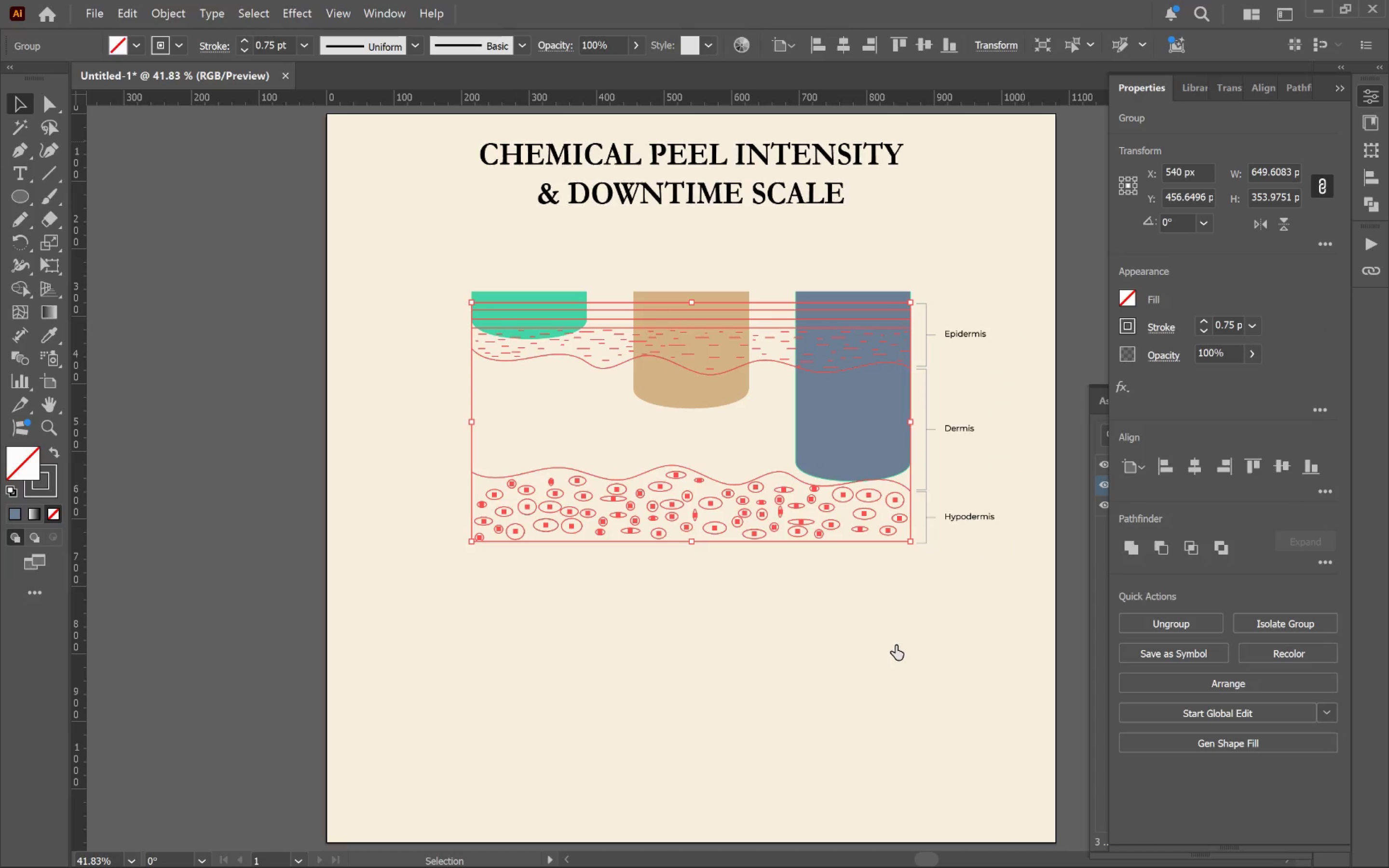 
double_click([894, 642])
 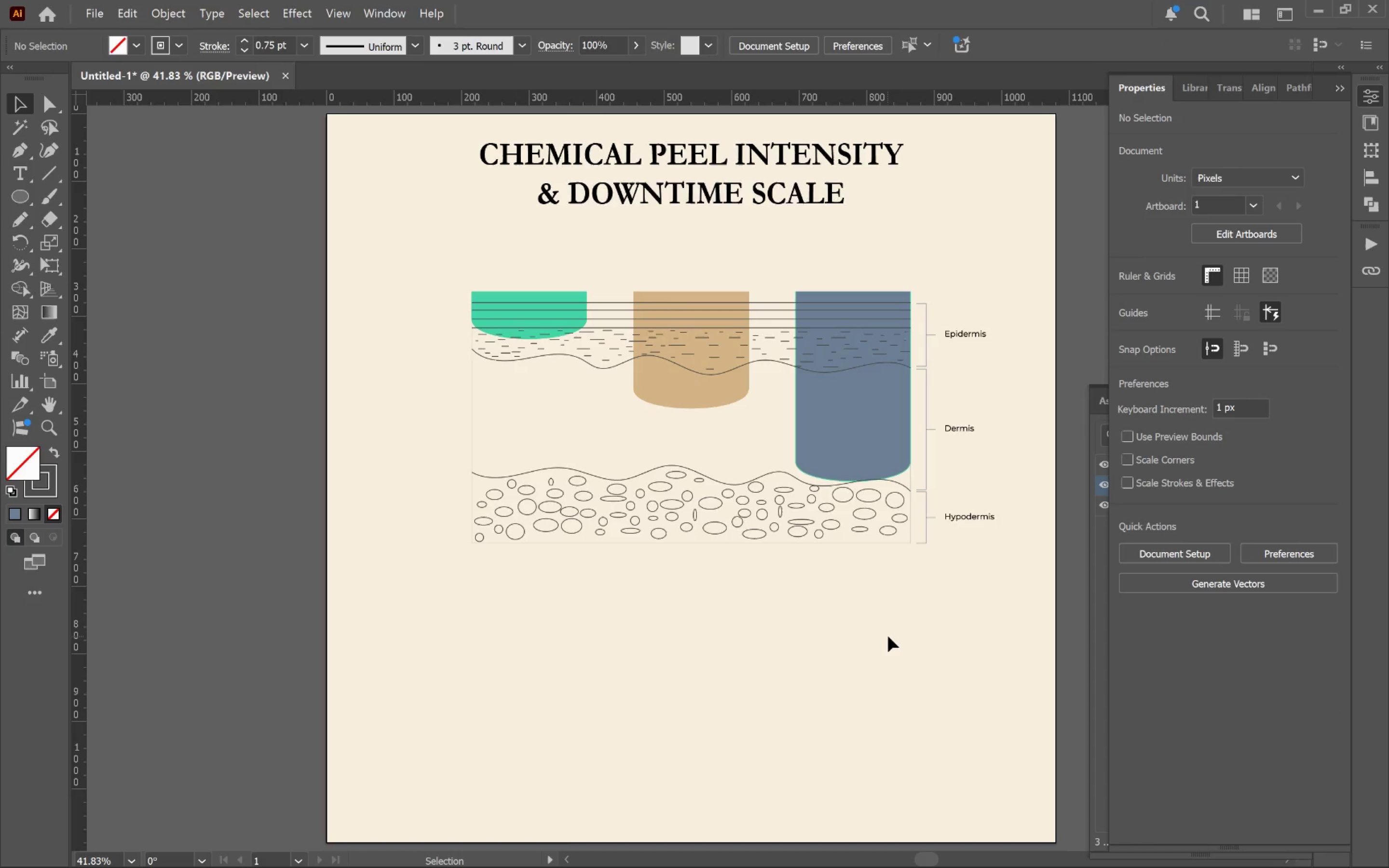 
wait(5.09)
 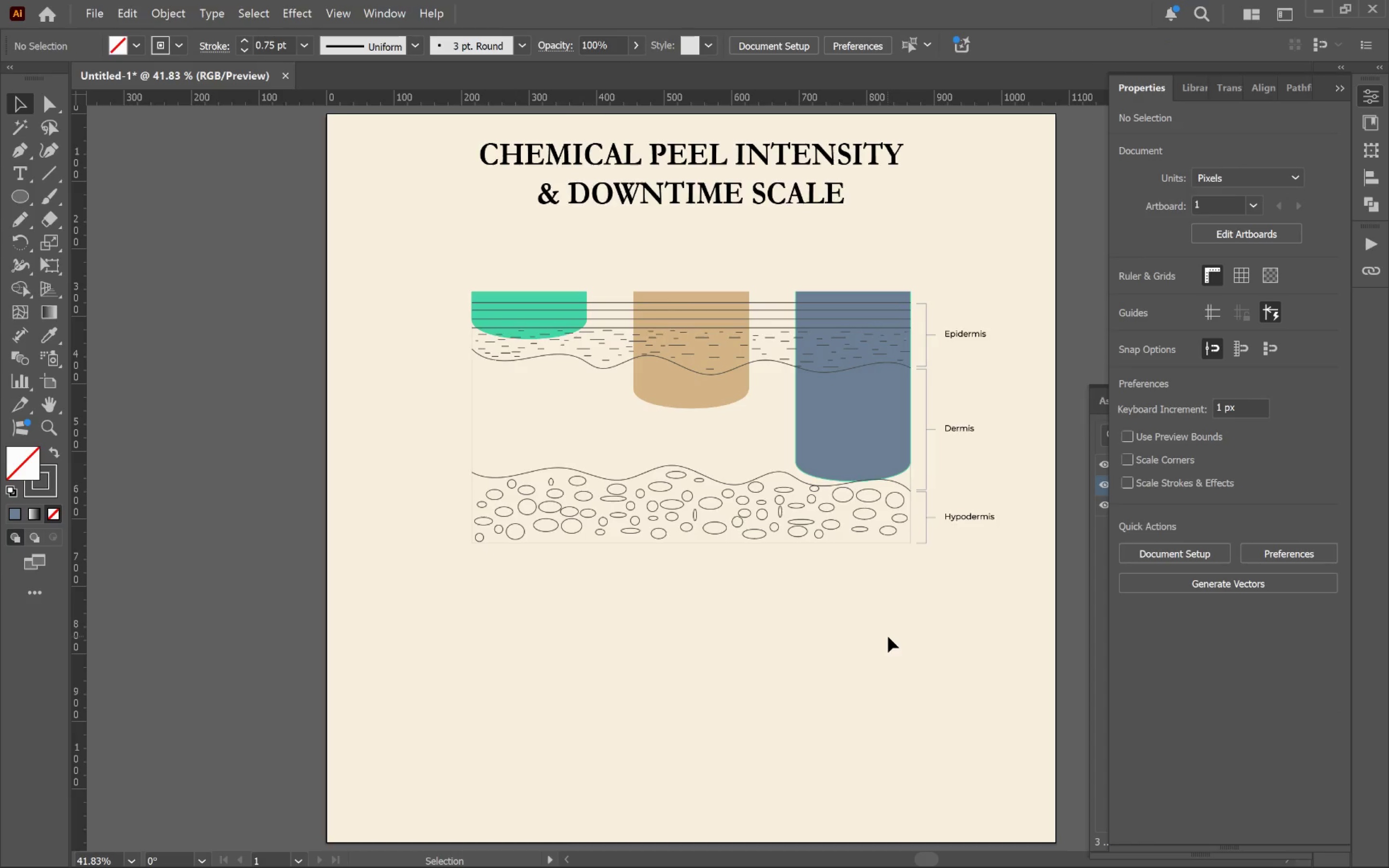 
left_click([860, 453])
 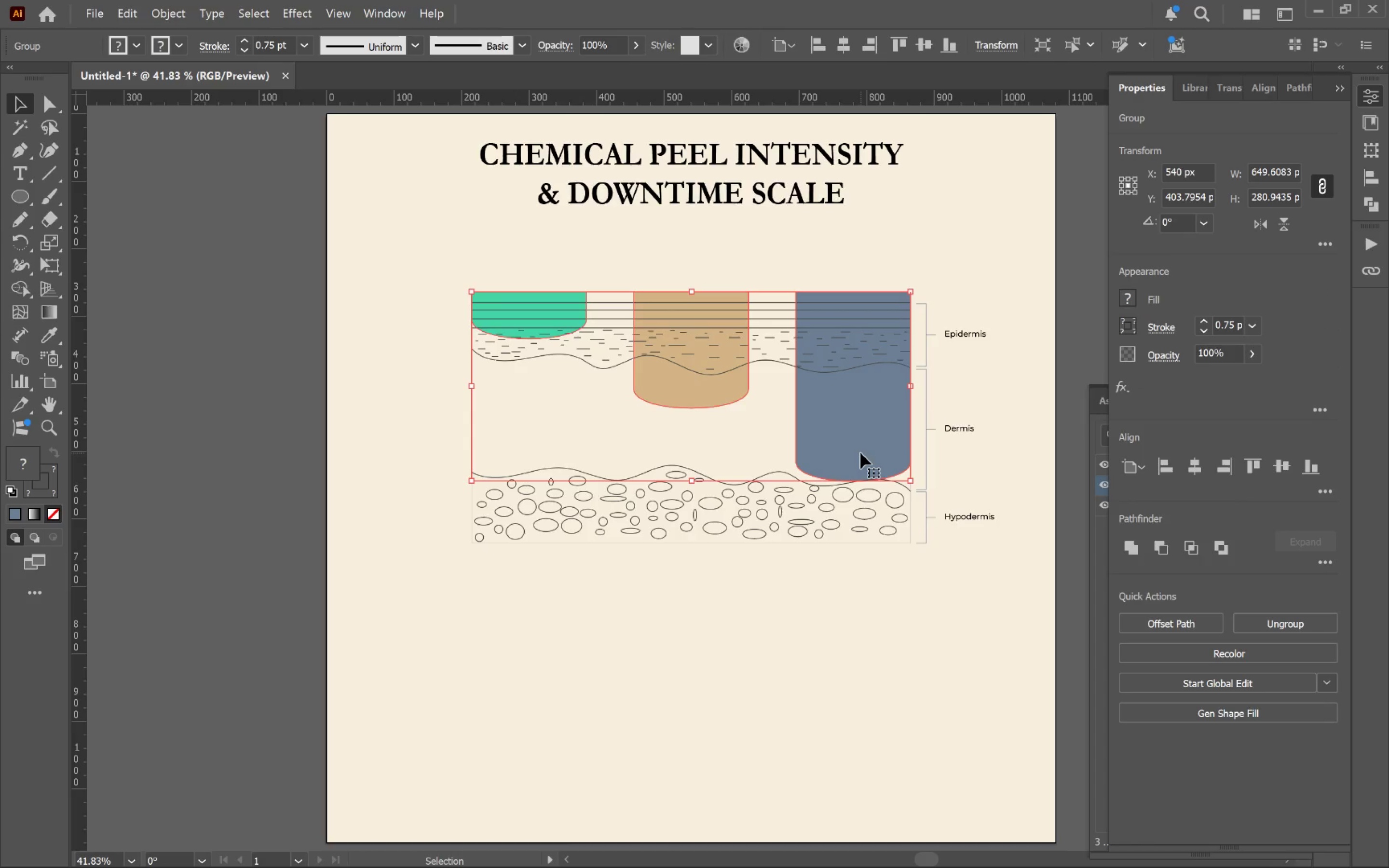 
key(Control+Shift+BracketRight)
 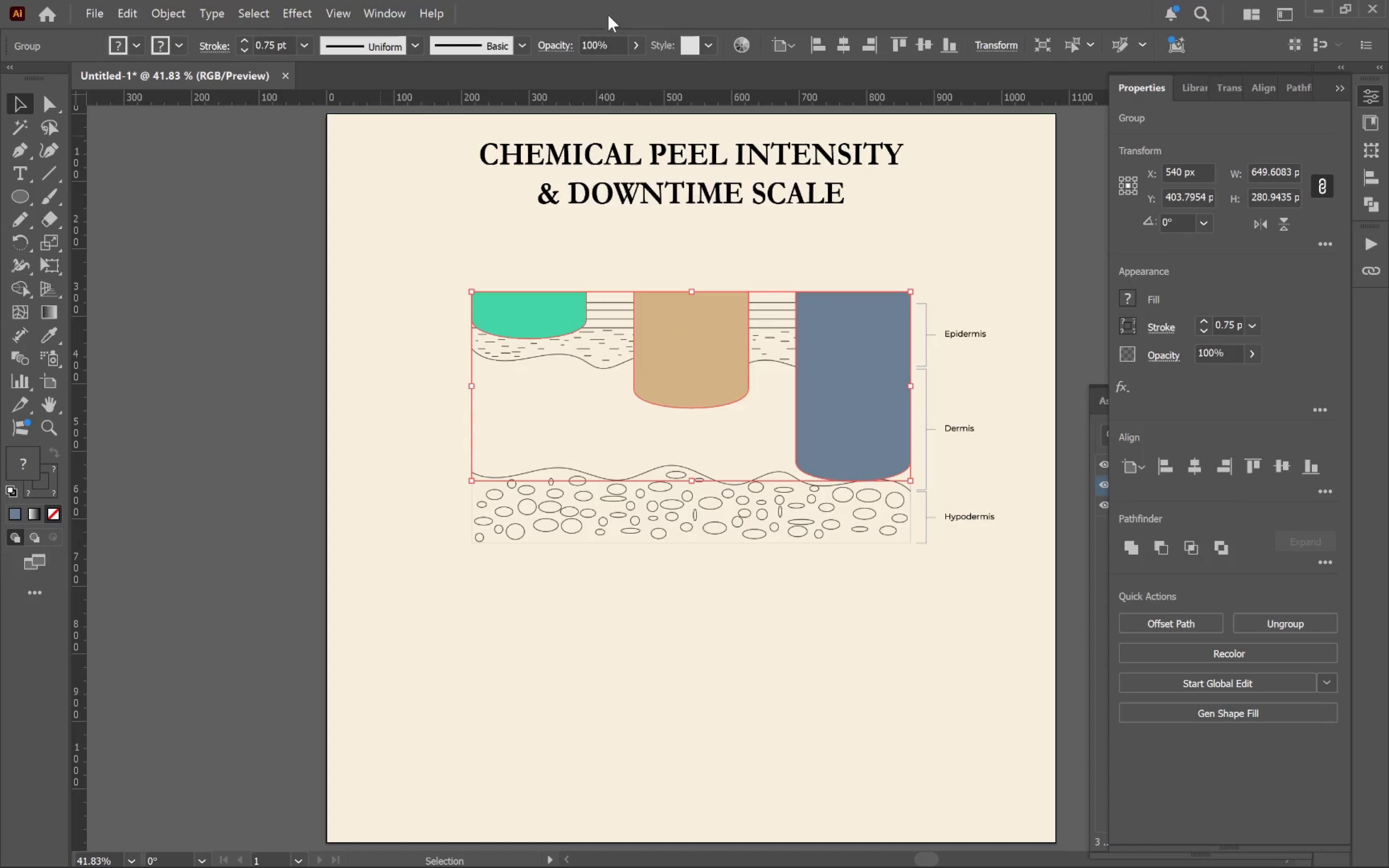 
left_click([630, 48])
 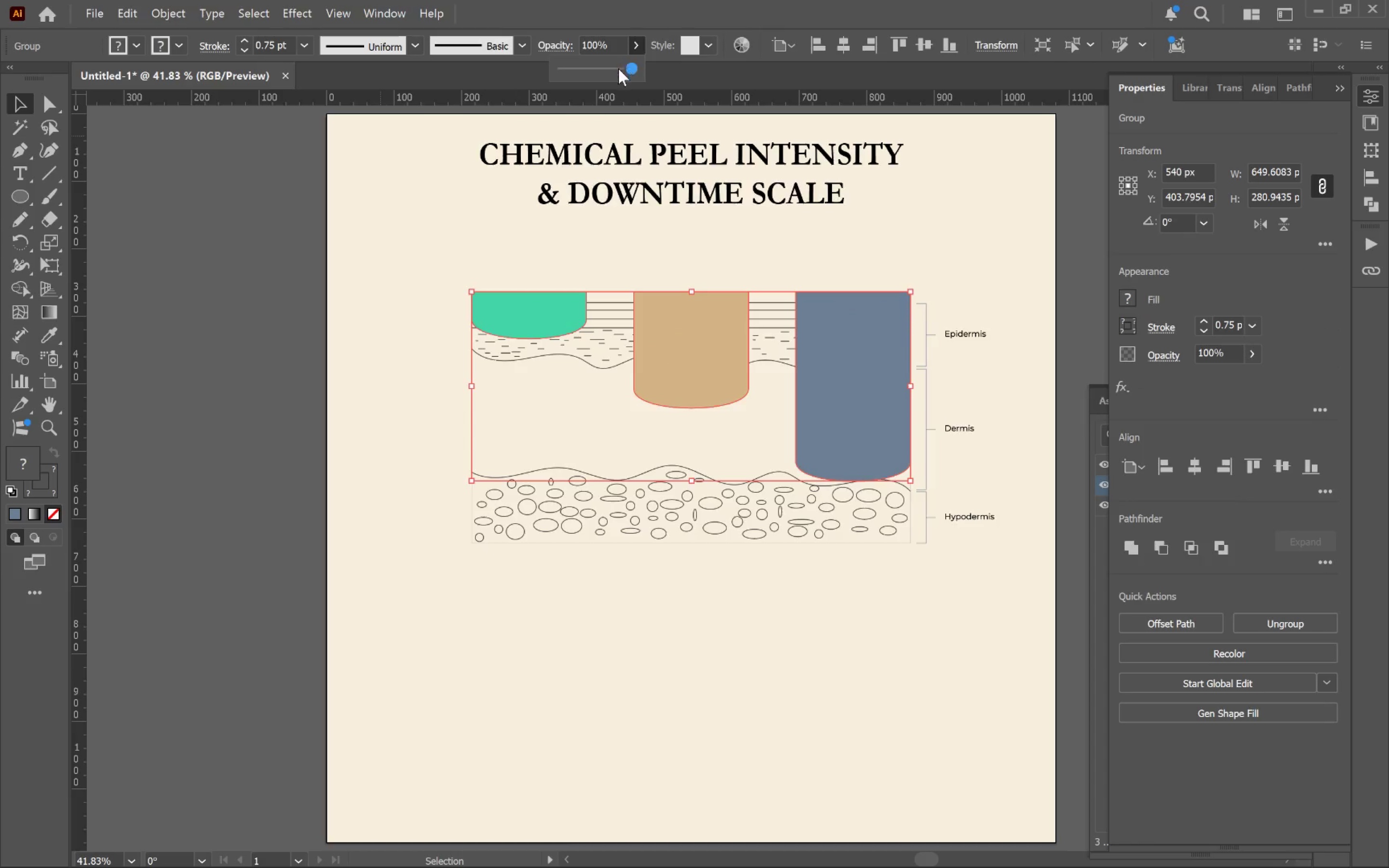 
left_click_drag(start_coordinate=[618, 68], to_coordinate=[615, 71])
 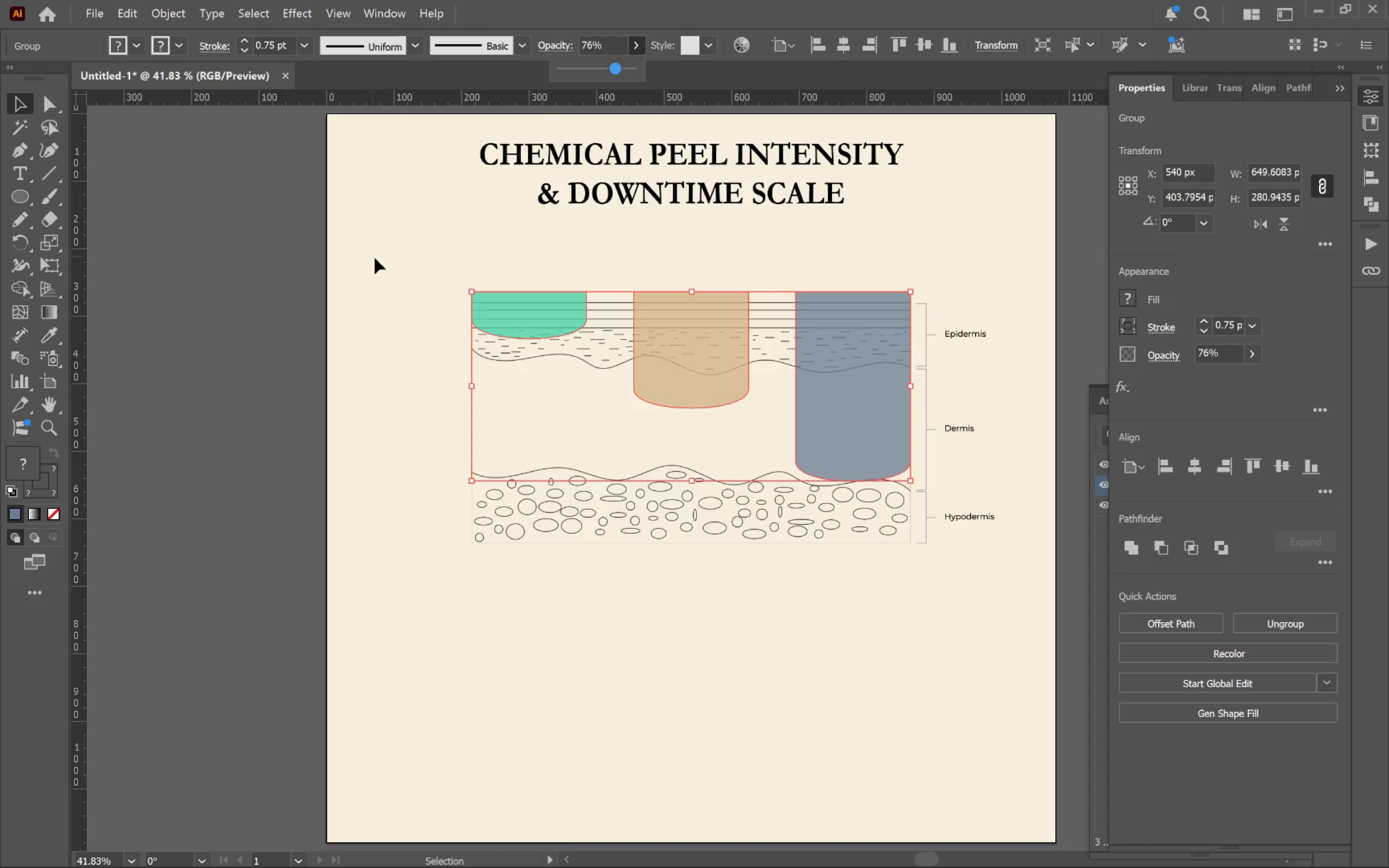 
left_click([409, 278])
 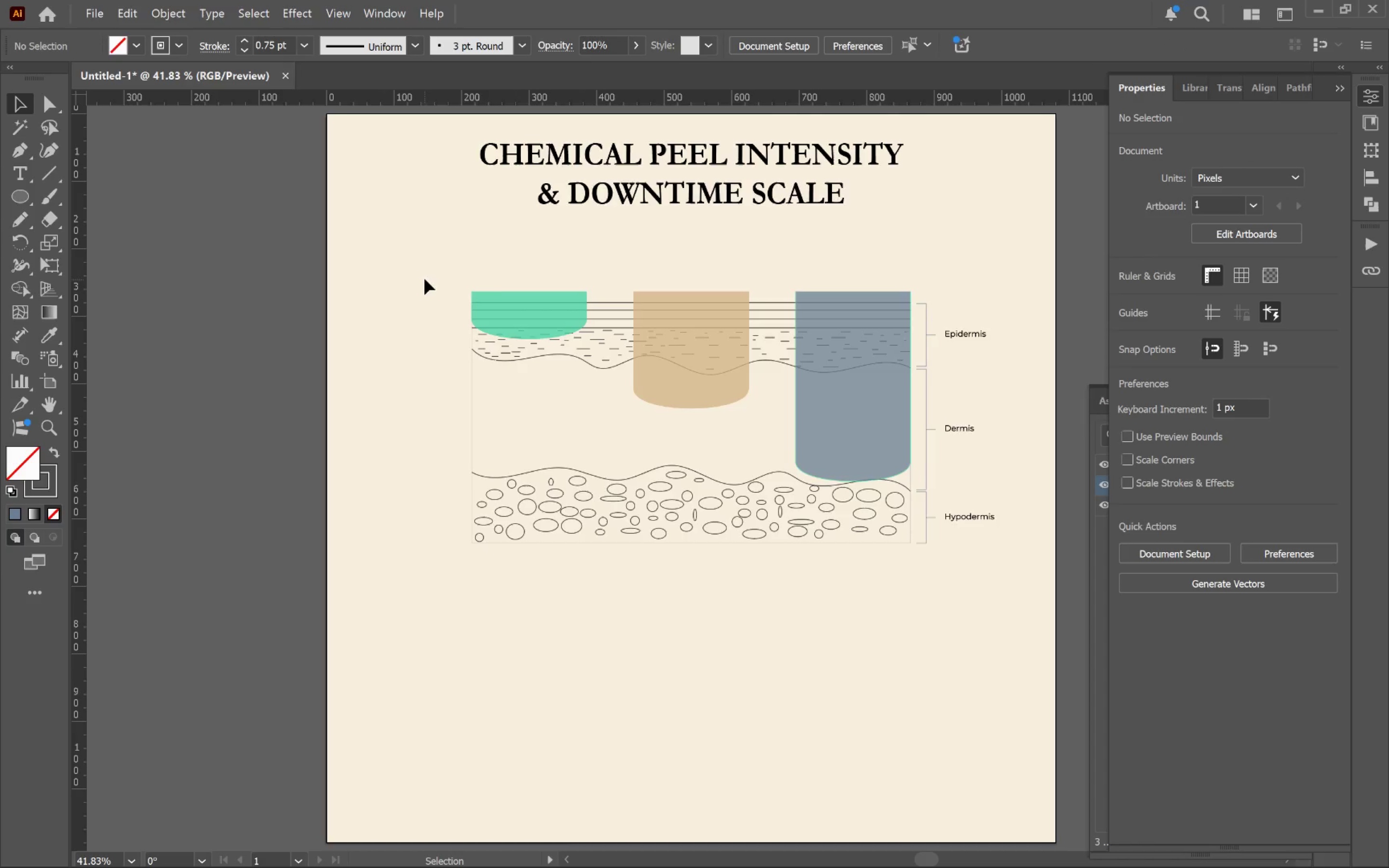 
hold_key(key=AltLeft, duration=0.73)
scroll: coordinate [538, 327], scroll_direction: up, amount: 4.0
 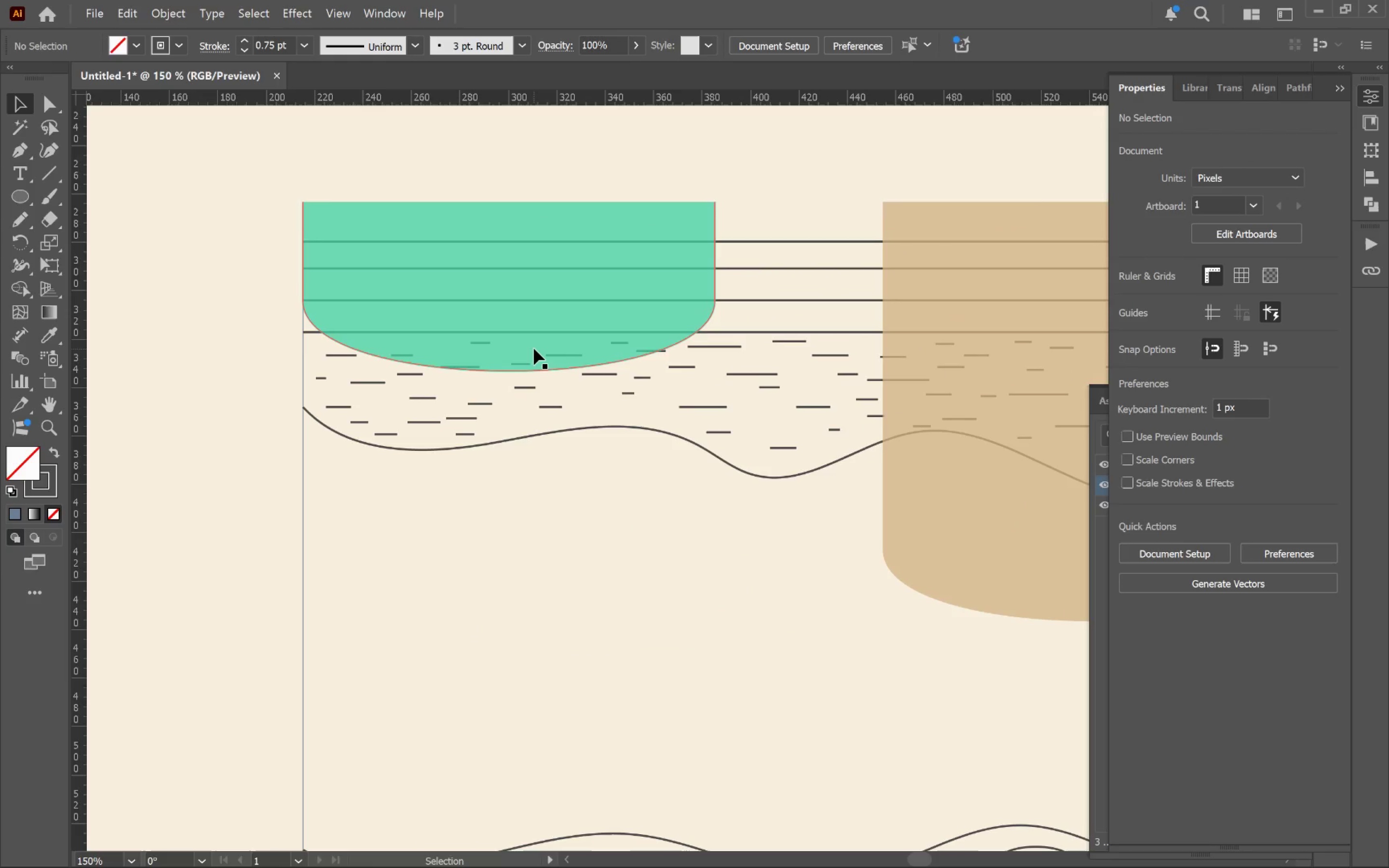 
hold_key(key=AltLeft, duration=0.39)
 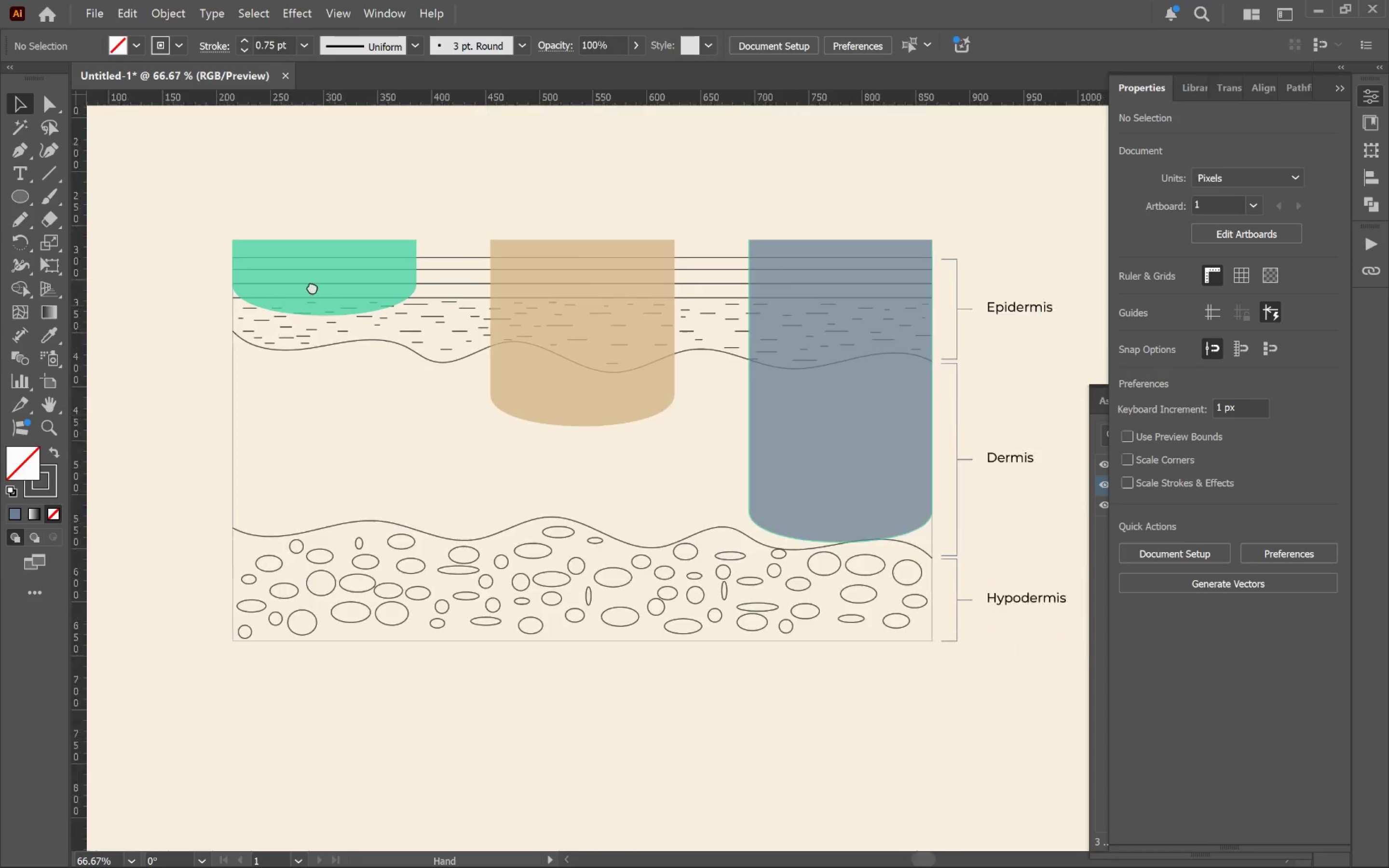 
hold_key(key=Space, duration=1.52)
 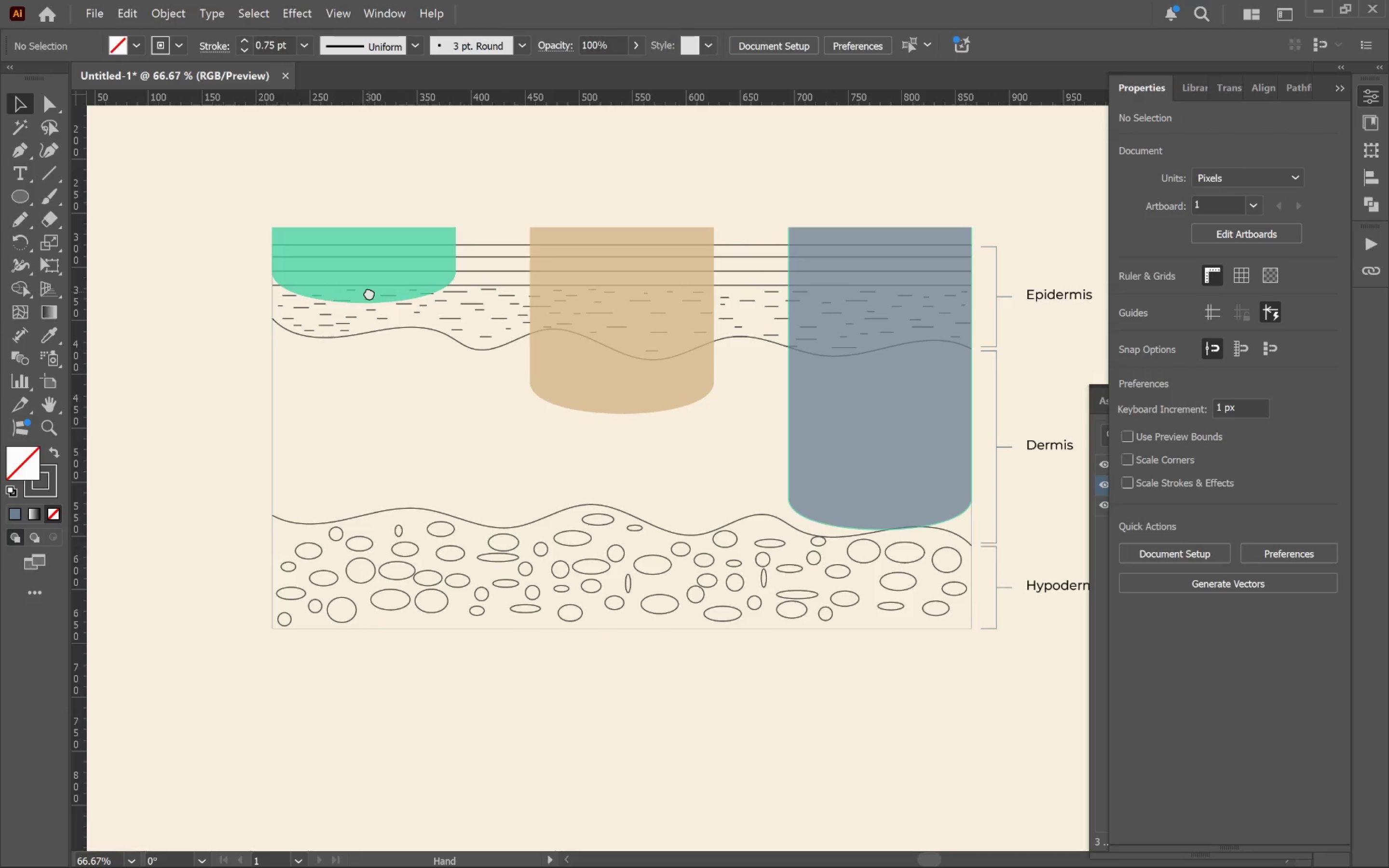 
left_click_drag(start_coordinate=[528, 348], to_coordinate=[392, 405])
 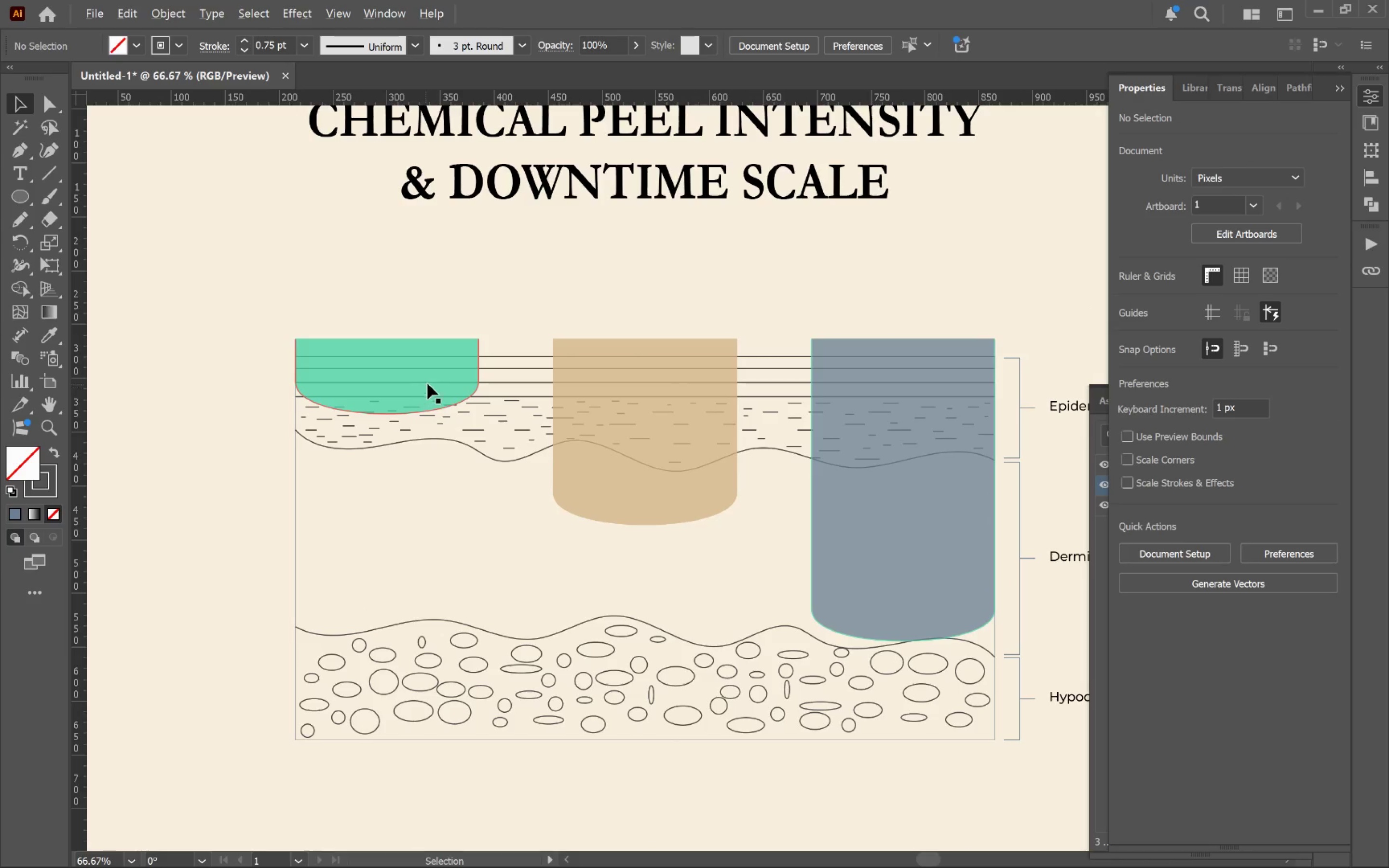 
scroll: coordinate [534, 347], scroll_direction: down, amount: 2.0
 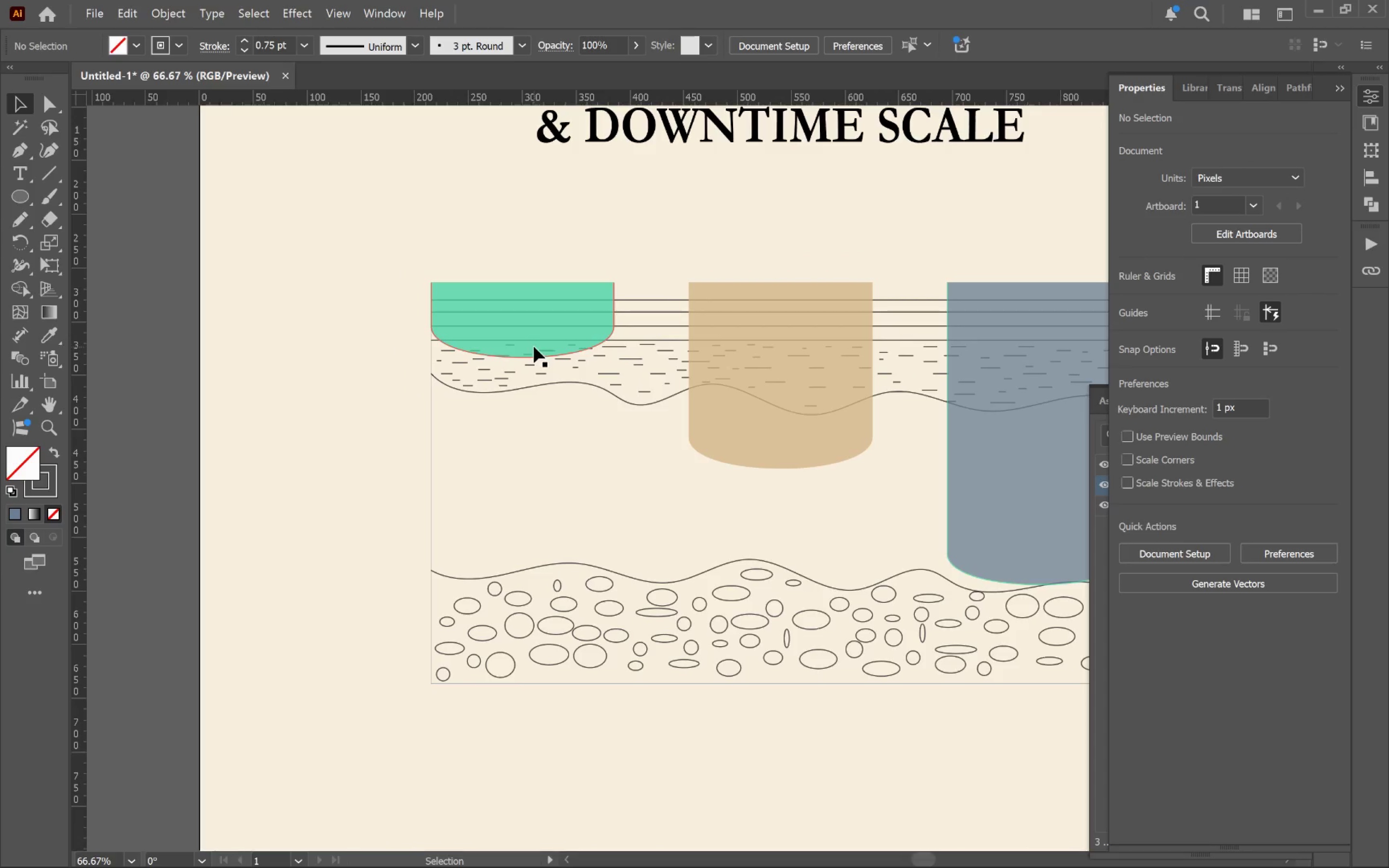 
hold_key(key=Space, duration=1.53)
 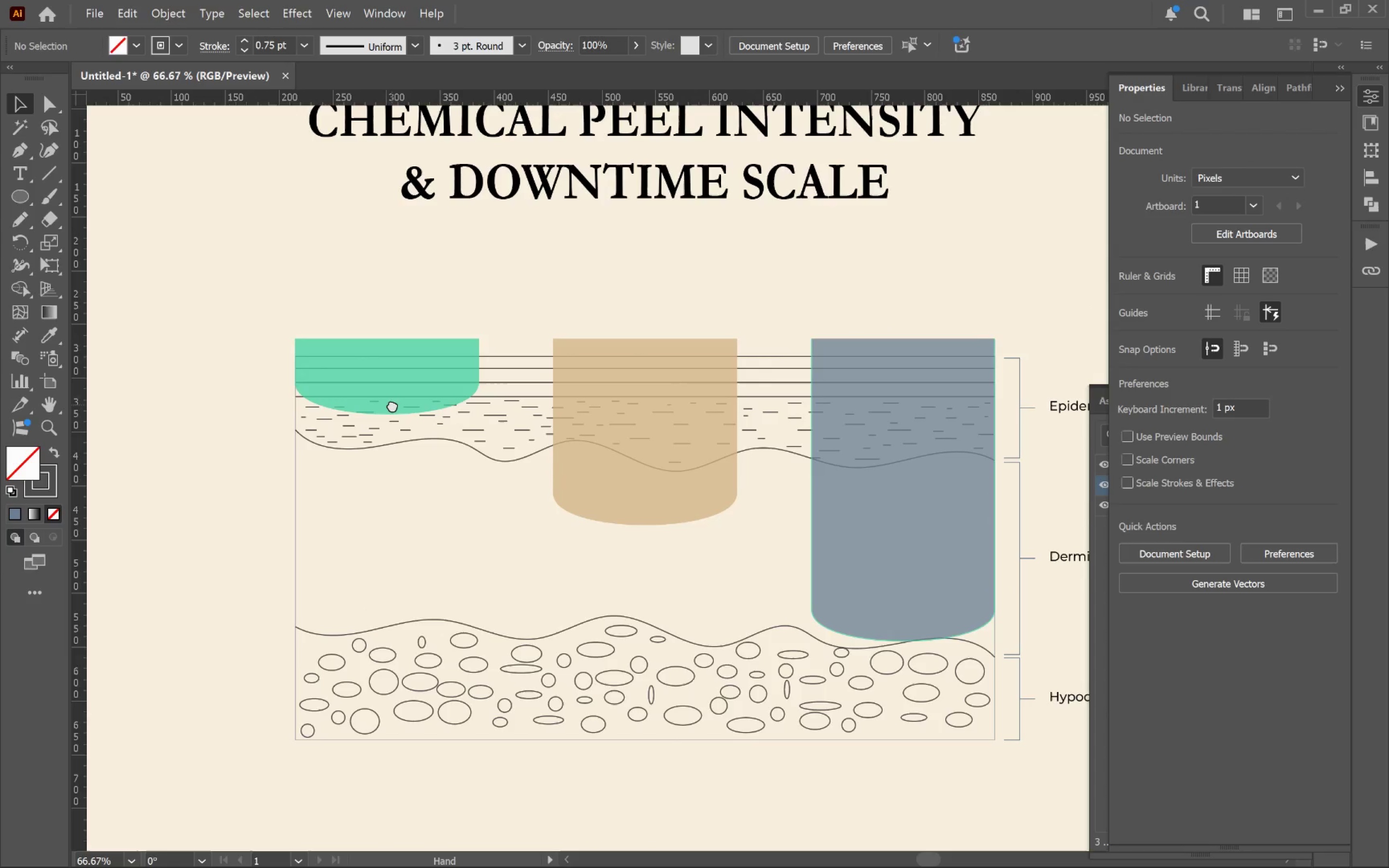 
hold_key(key=Space, duration=0.89)
 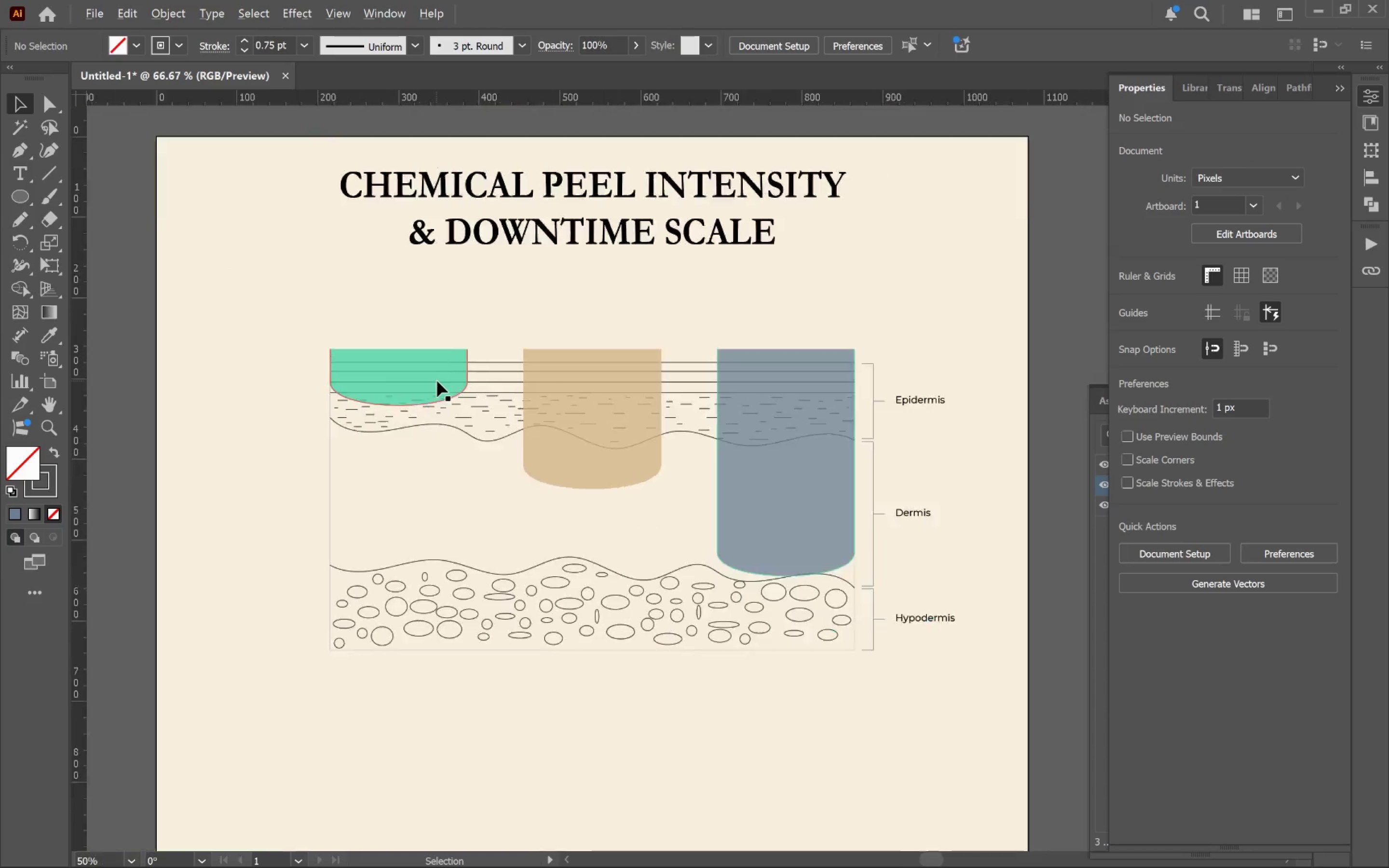 
hold_key(key=Space, duration=1.52)
 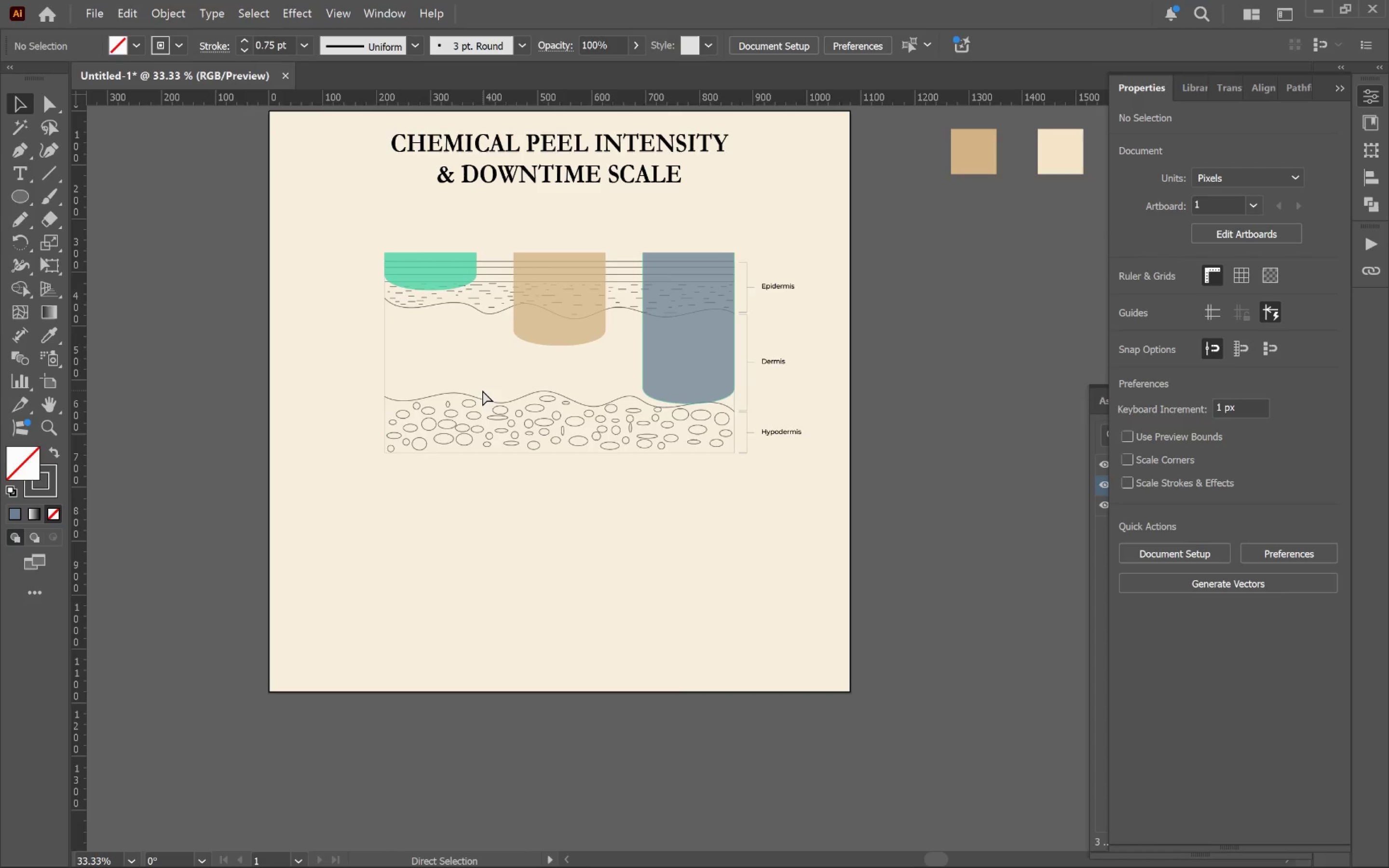 
hold_key(key=AltLeft, duration=0.56)
scroll: coordinate [436, 381], scroll_direction: down, amount: 2.0
 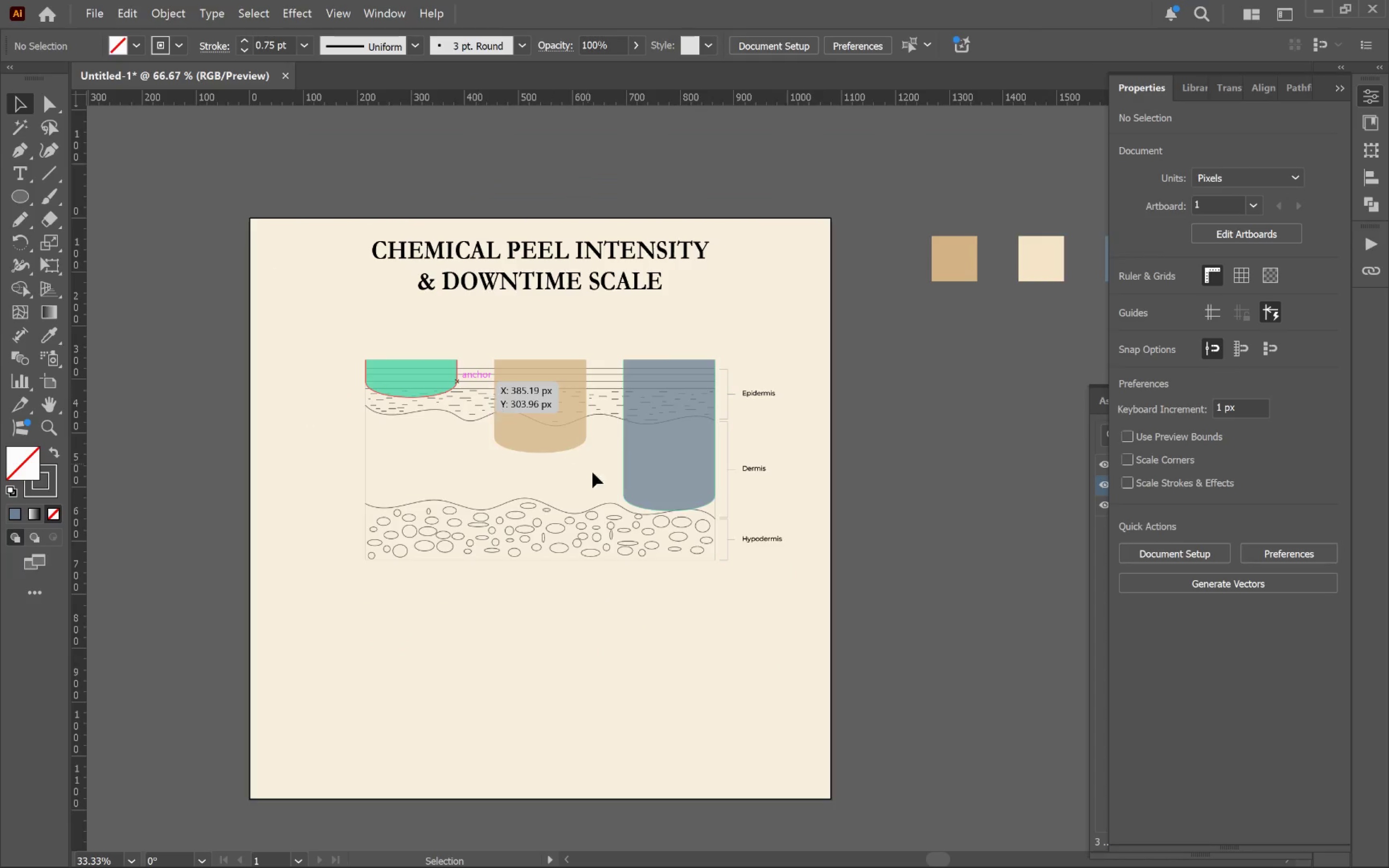 
left_click_drag(start_coordinate=[596, 484], to_coordinate=[615, 377])
 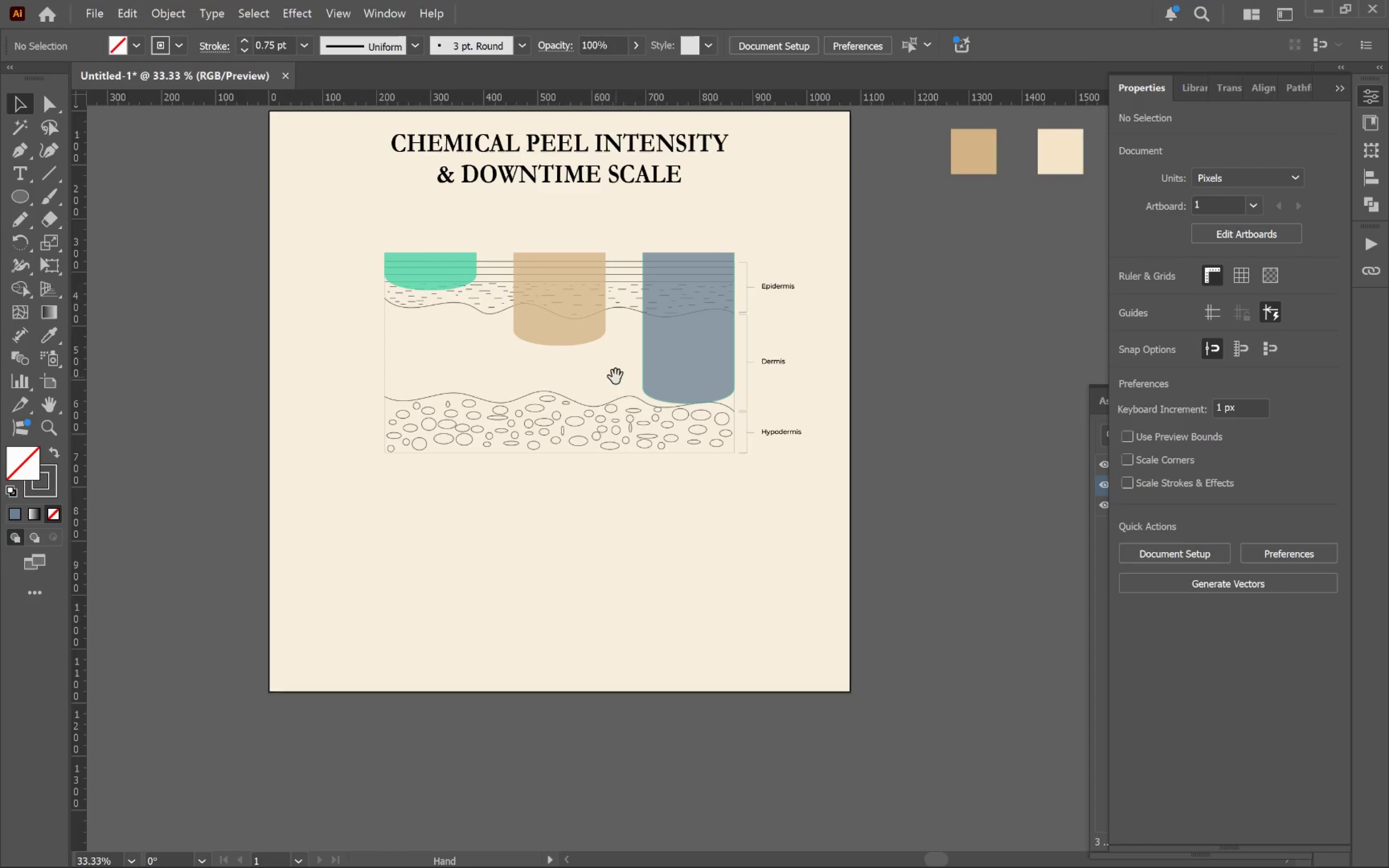 
key(Space)
 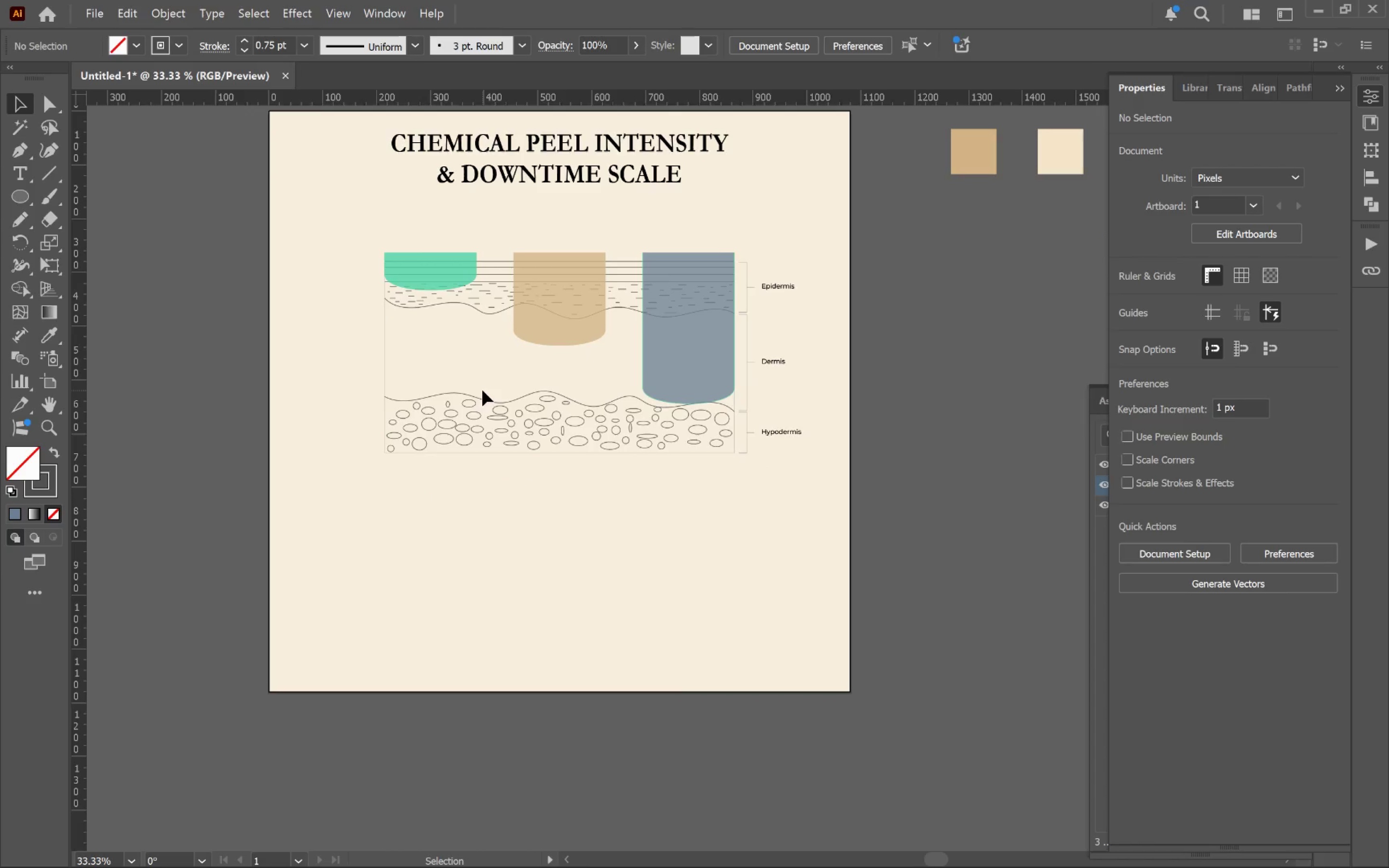 
key(Alt+Control+2)
 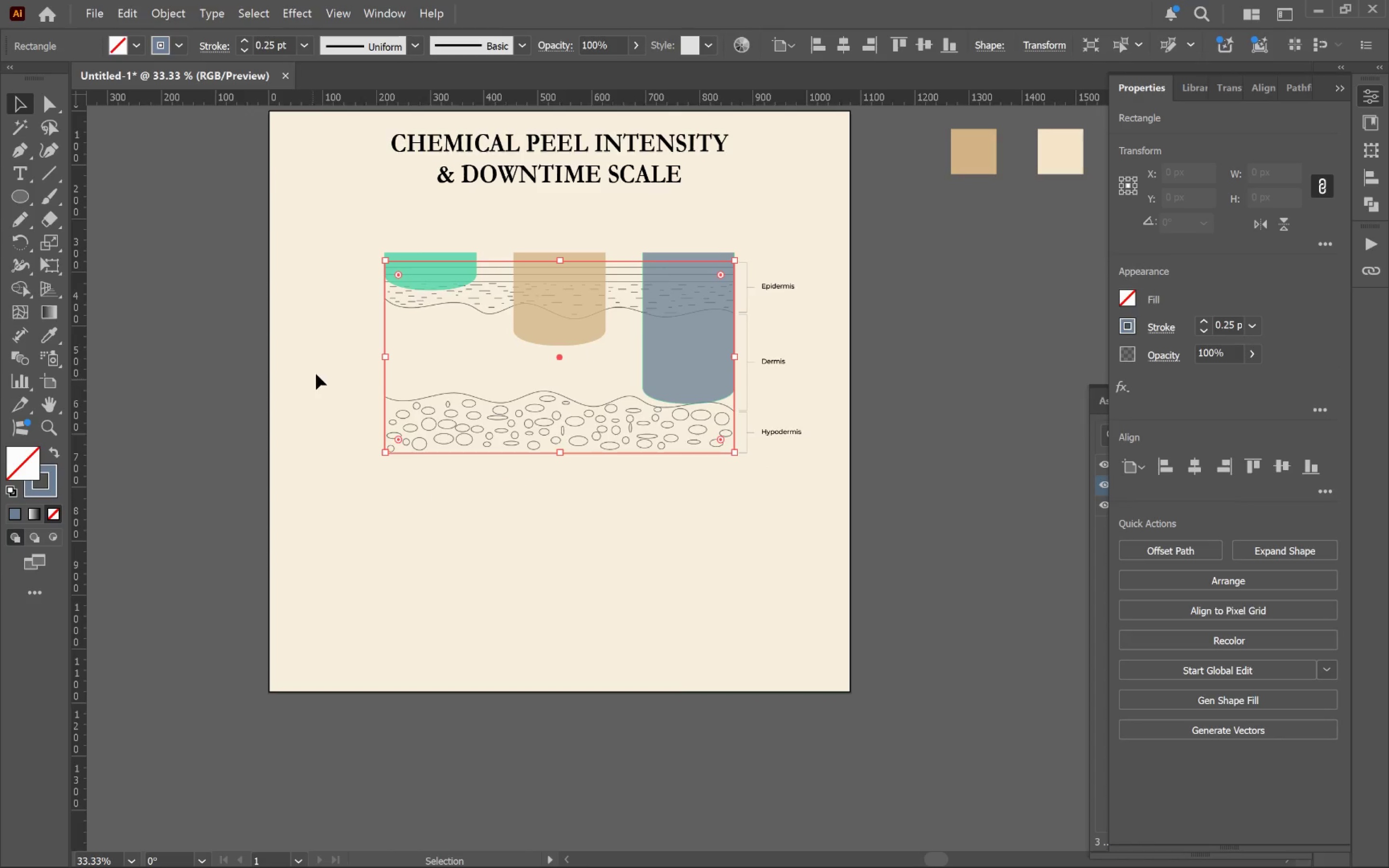 
left_click([322, 369])
 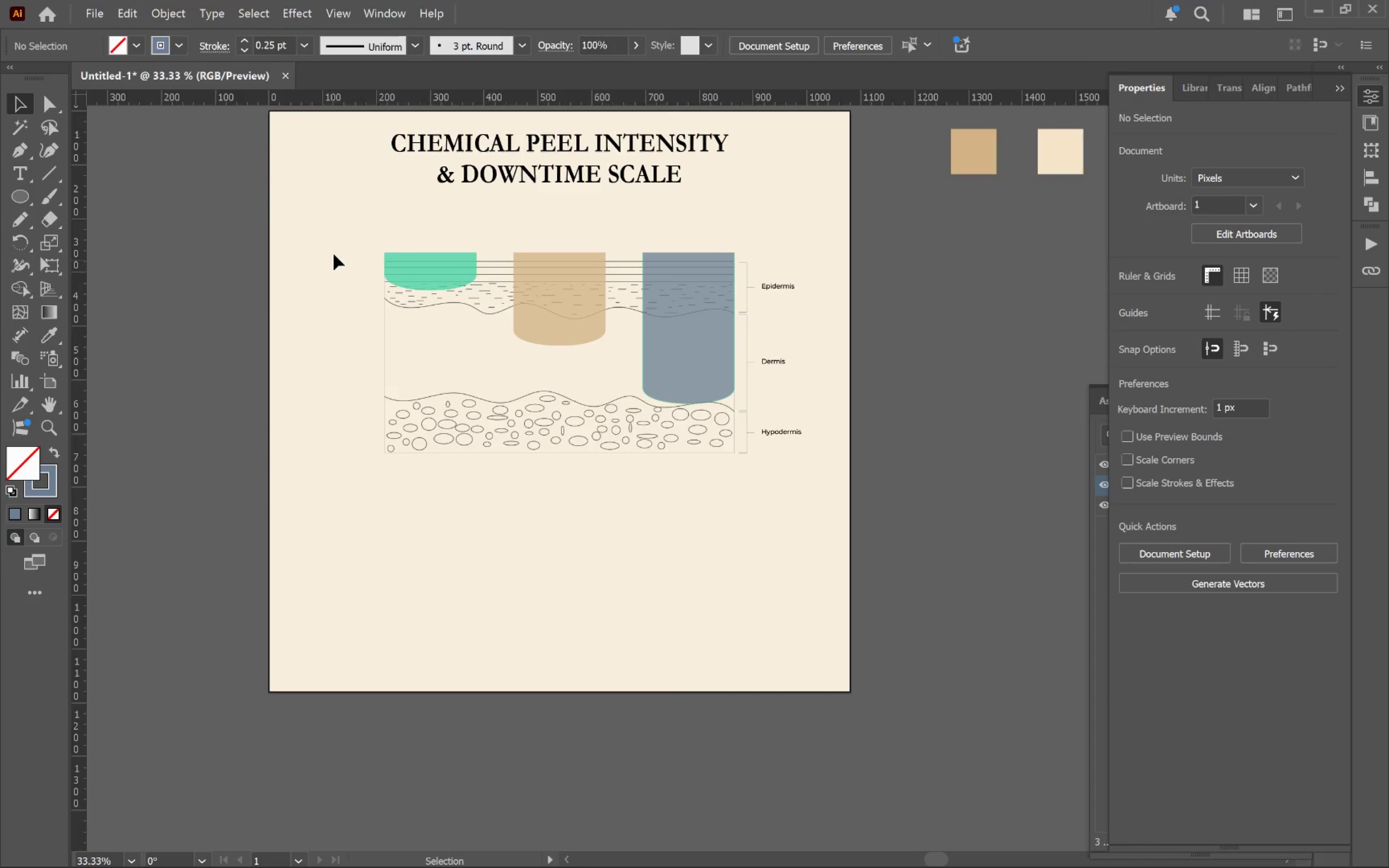 
left_click_drag(start_coordinate=[334, 253], to_coordinate=[883, 495])
 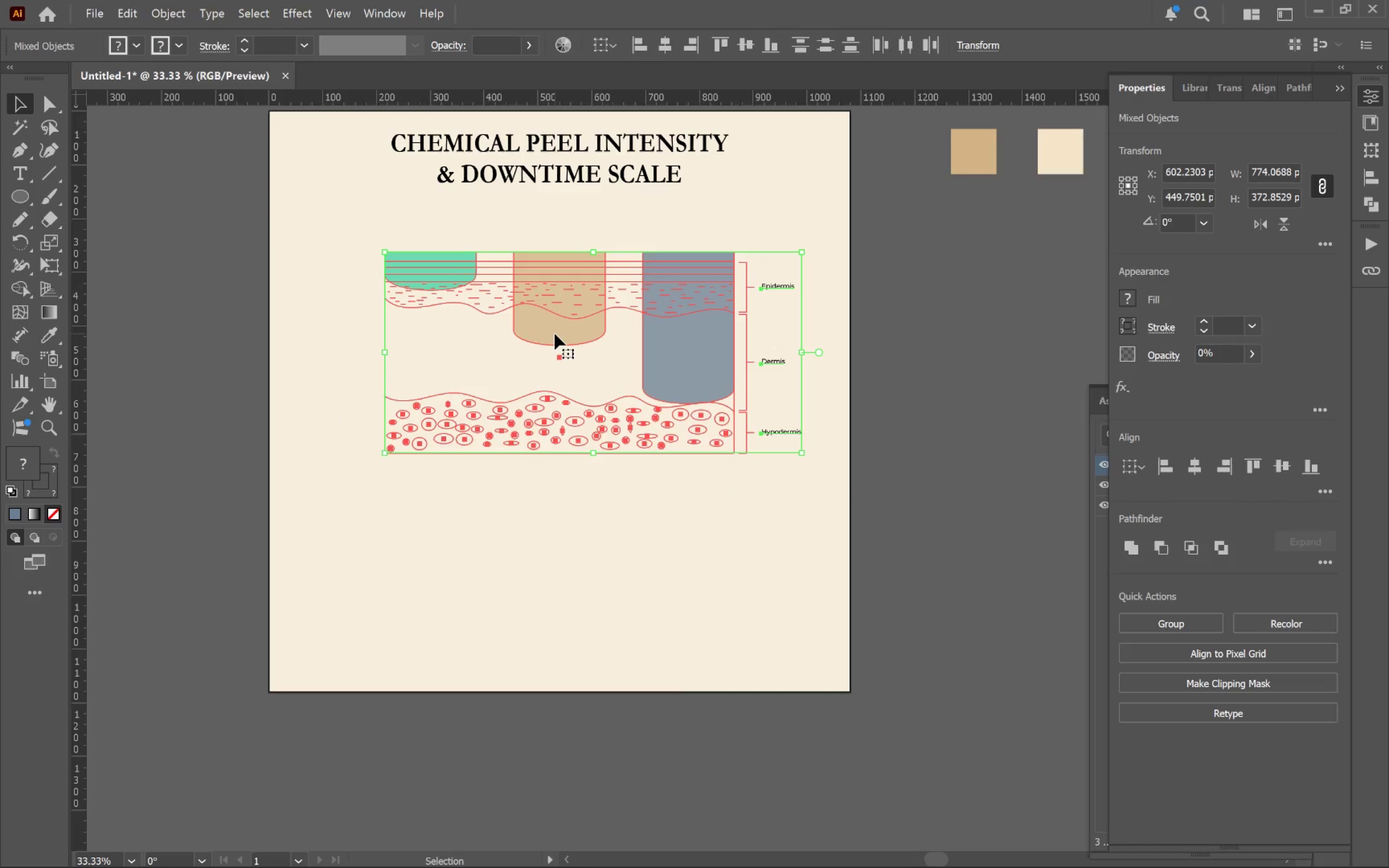 
left_click_drag(start_coordinate=[555, 334], to_coordinate=[559, 368])
 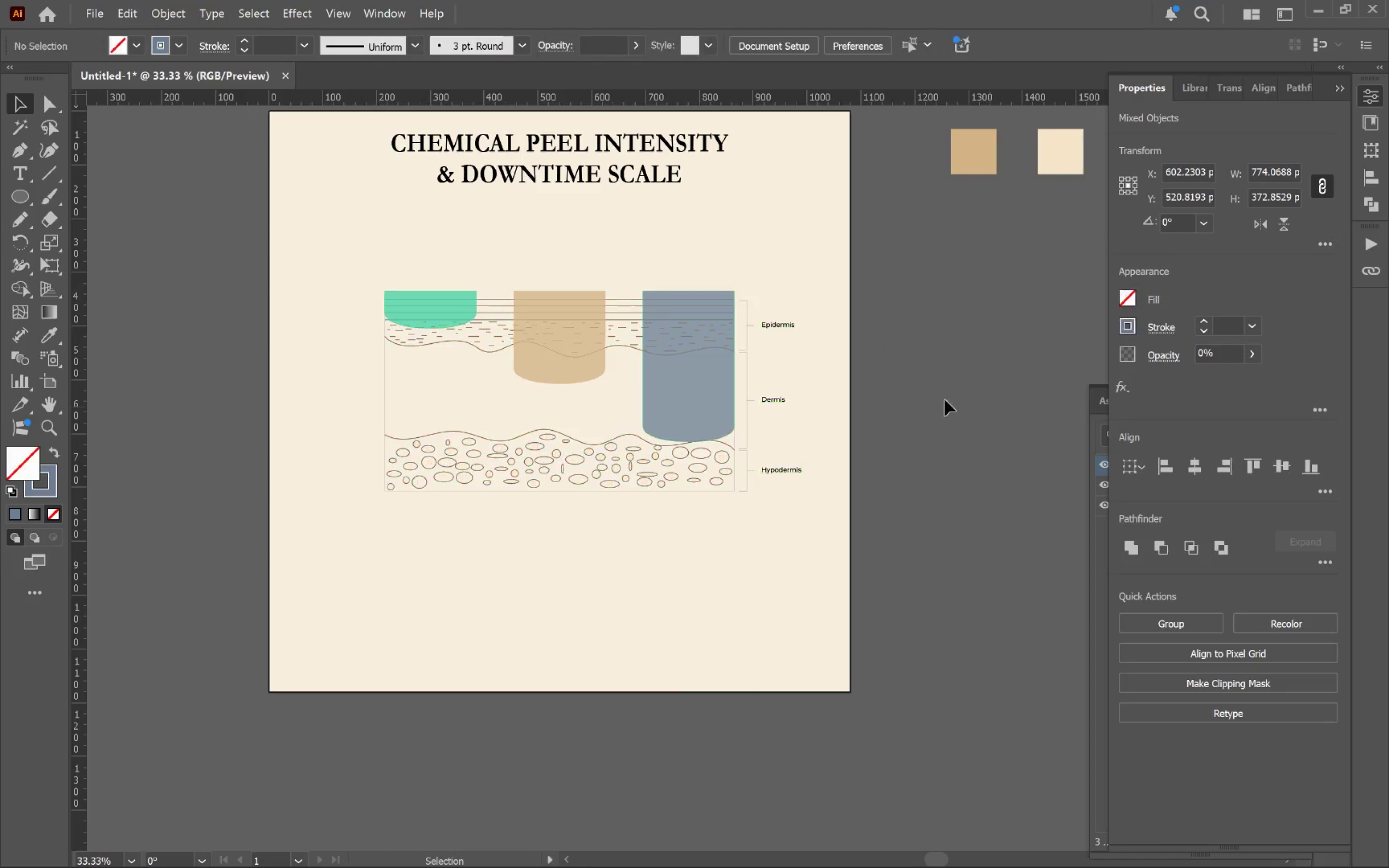 
hold_key(key=ShiftLeft, duration=2.41)
 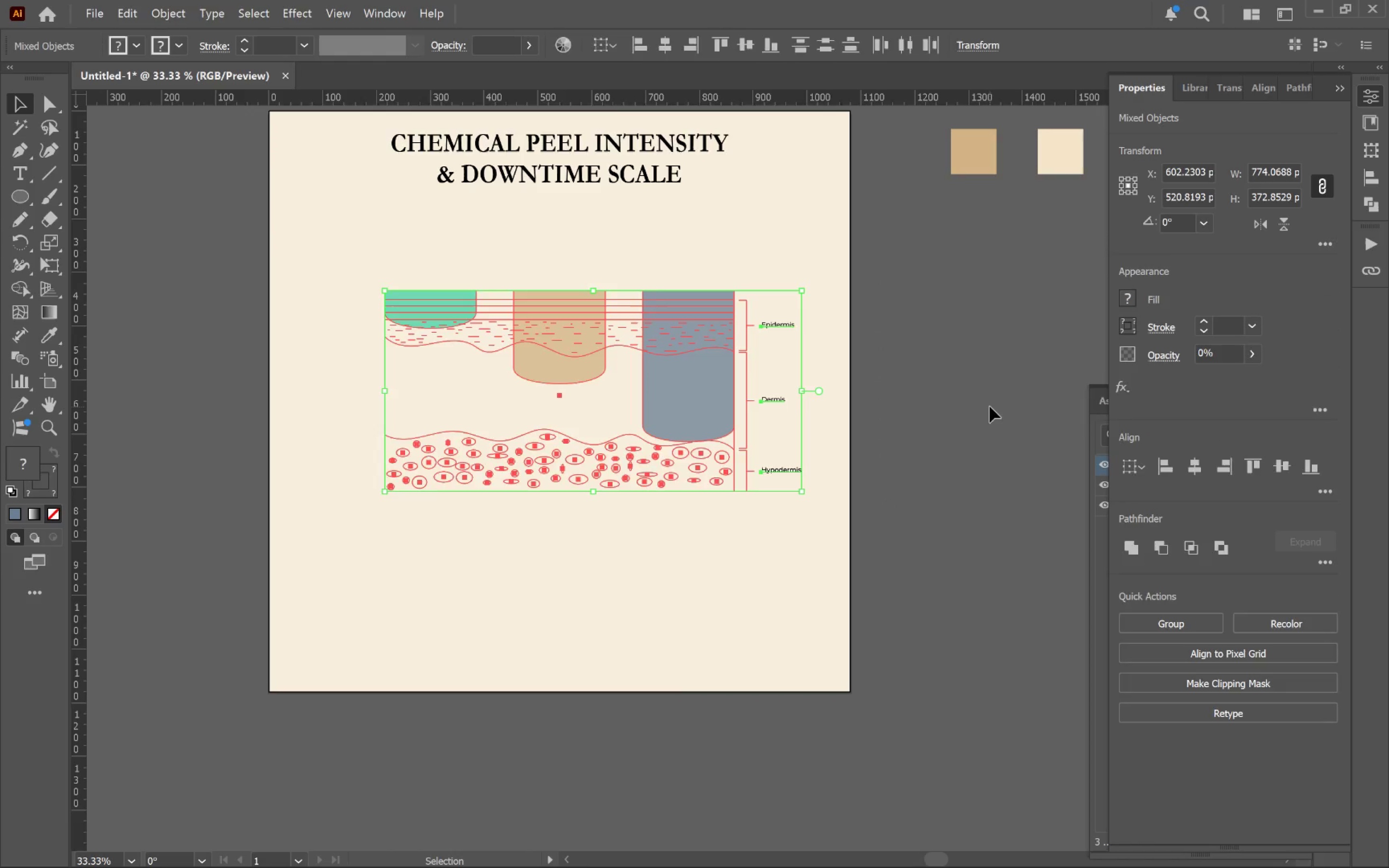 
left_click([990, 407])
 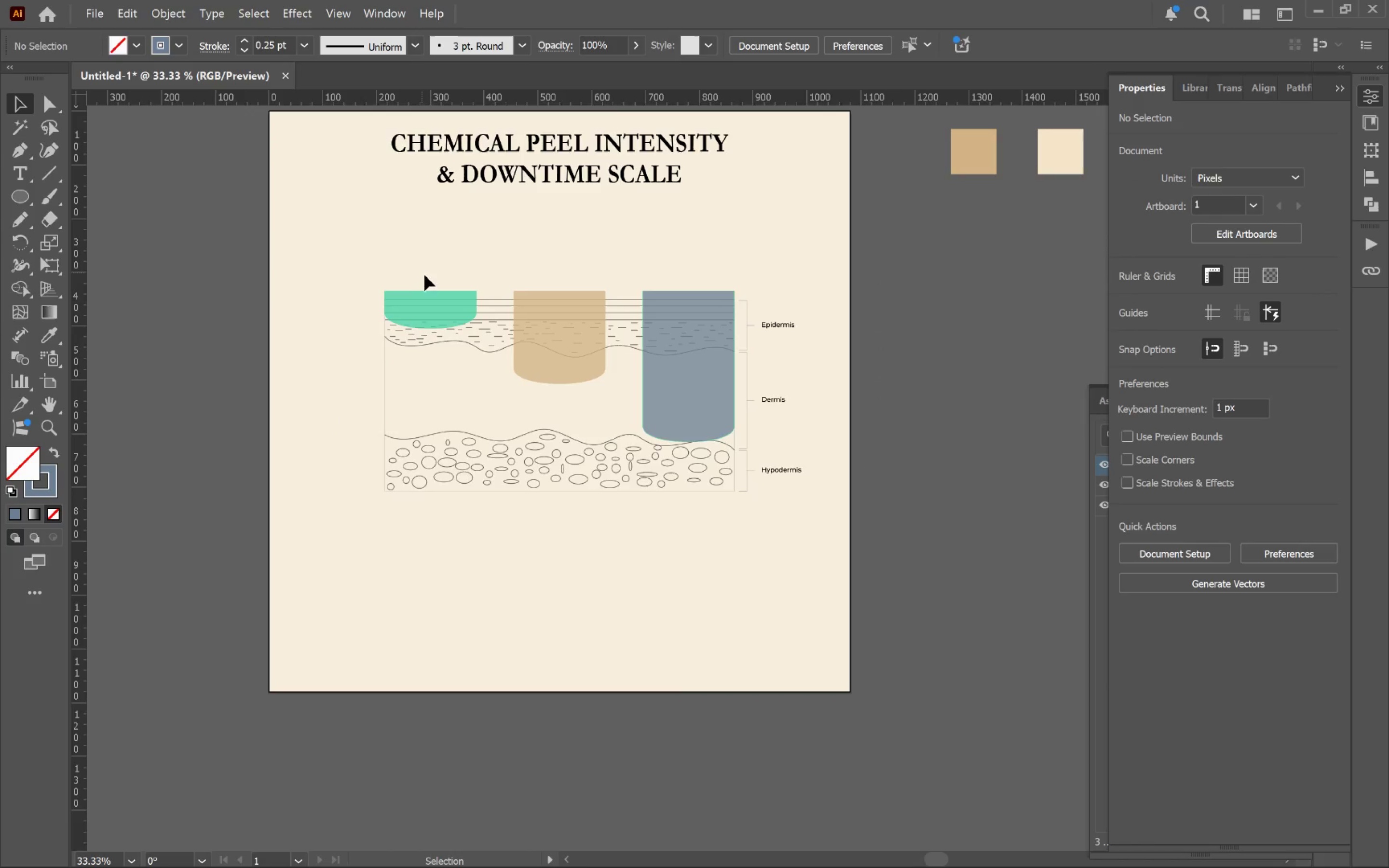 
hold_key(key=AltLeft, duration=0.64)
scroll: coordinate [436, 273], scroll_direction: up, amount: 2.0
 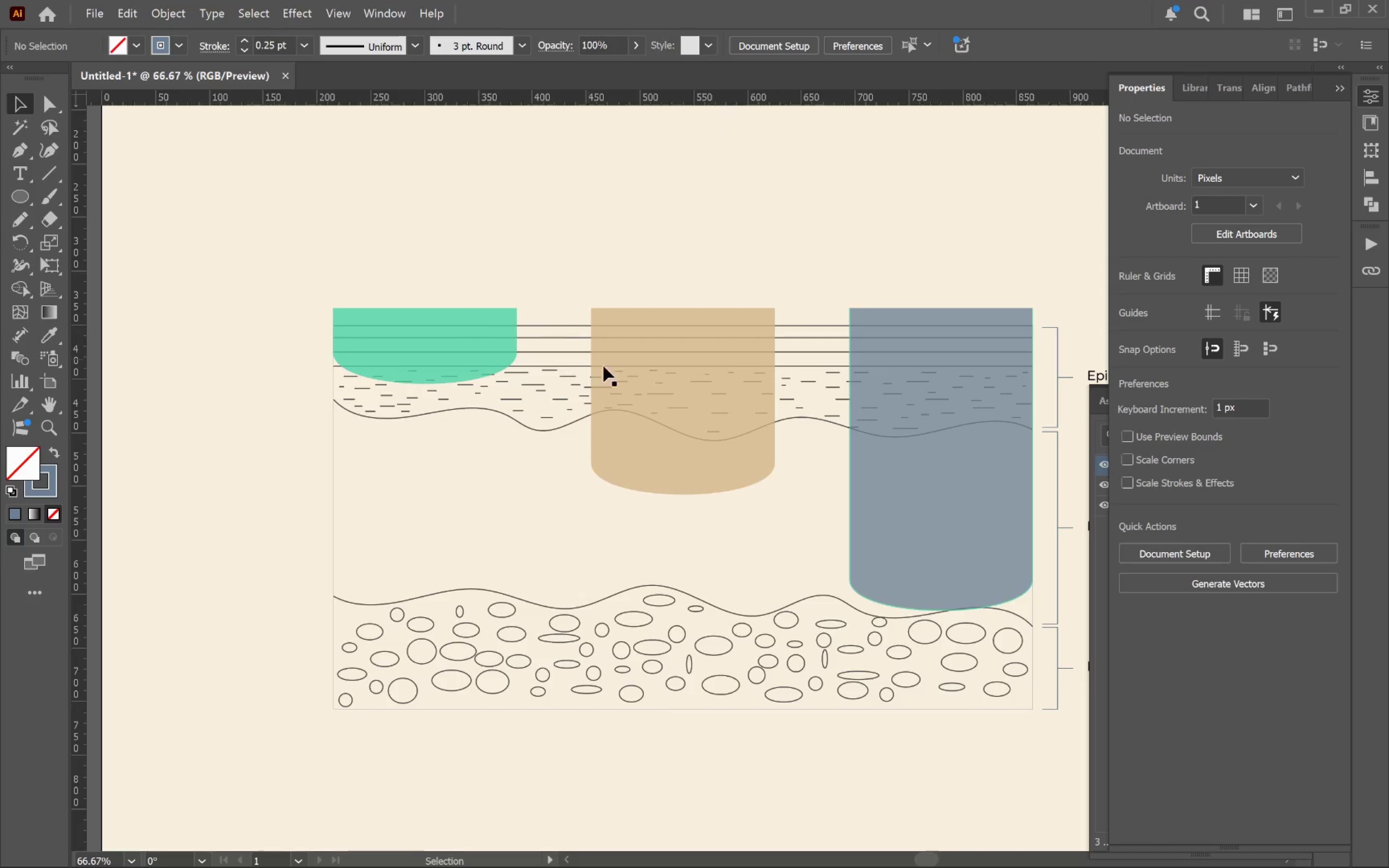 
hold_key(key=Space, duration=1.5)
 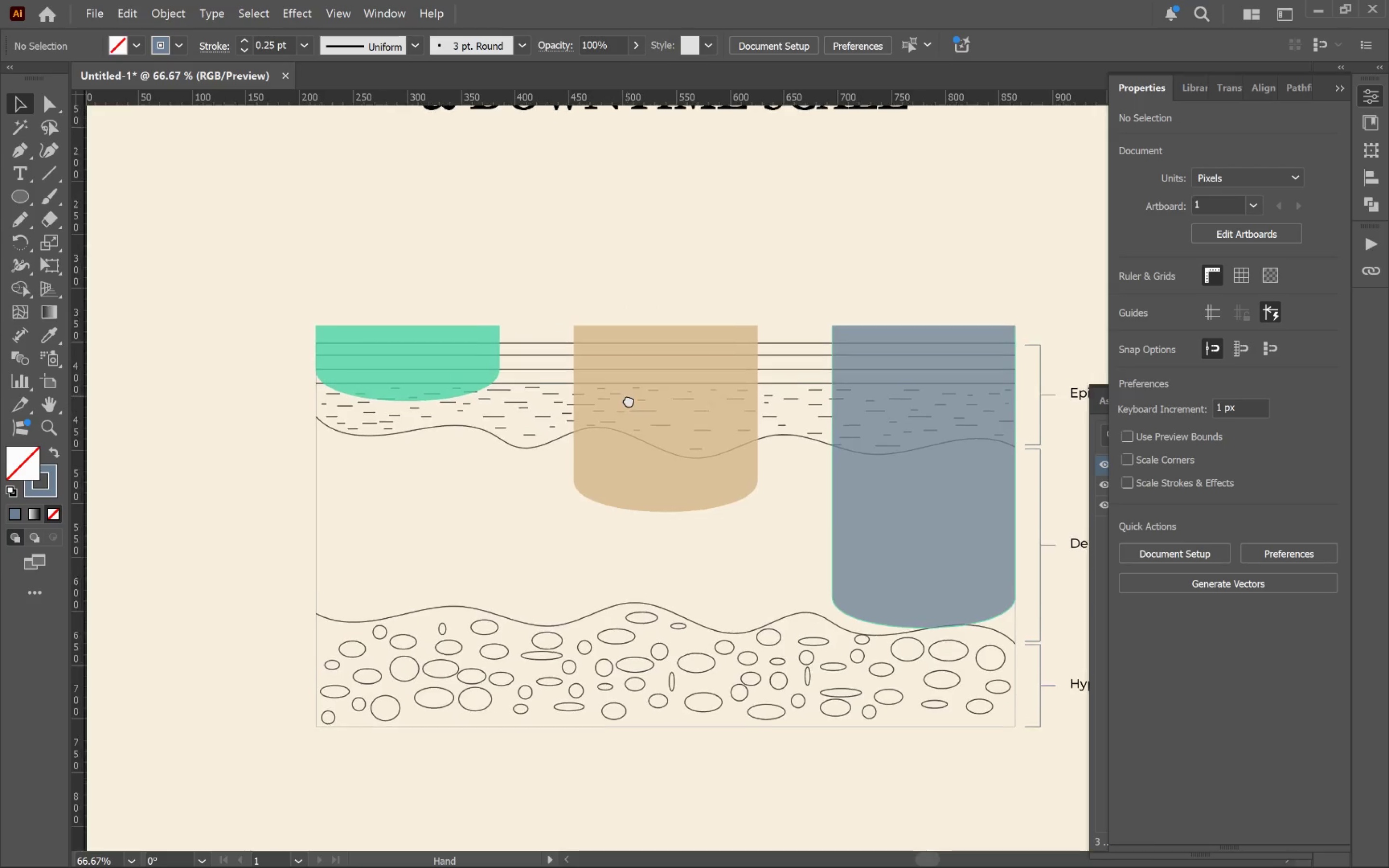 
left_click_drag(start_coordinate=[645, 382], to_coordinate=[629, 403])
 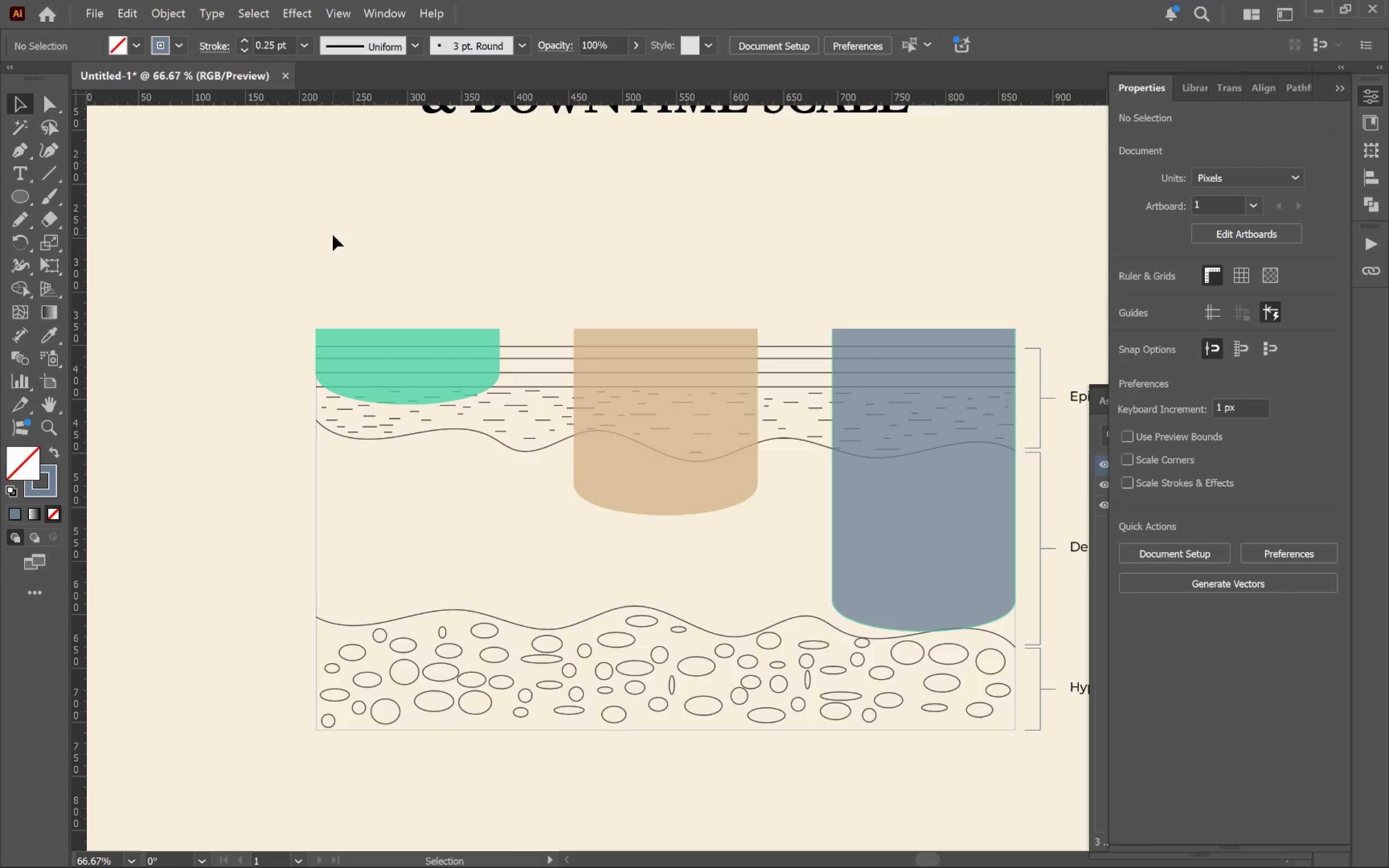 
hold_key(key=Space, duration=1.11)
 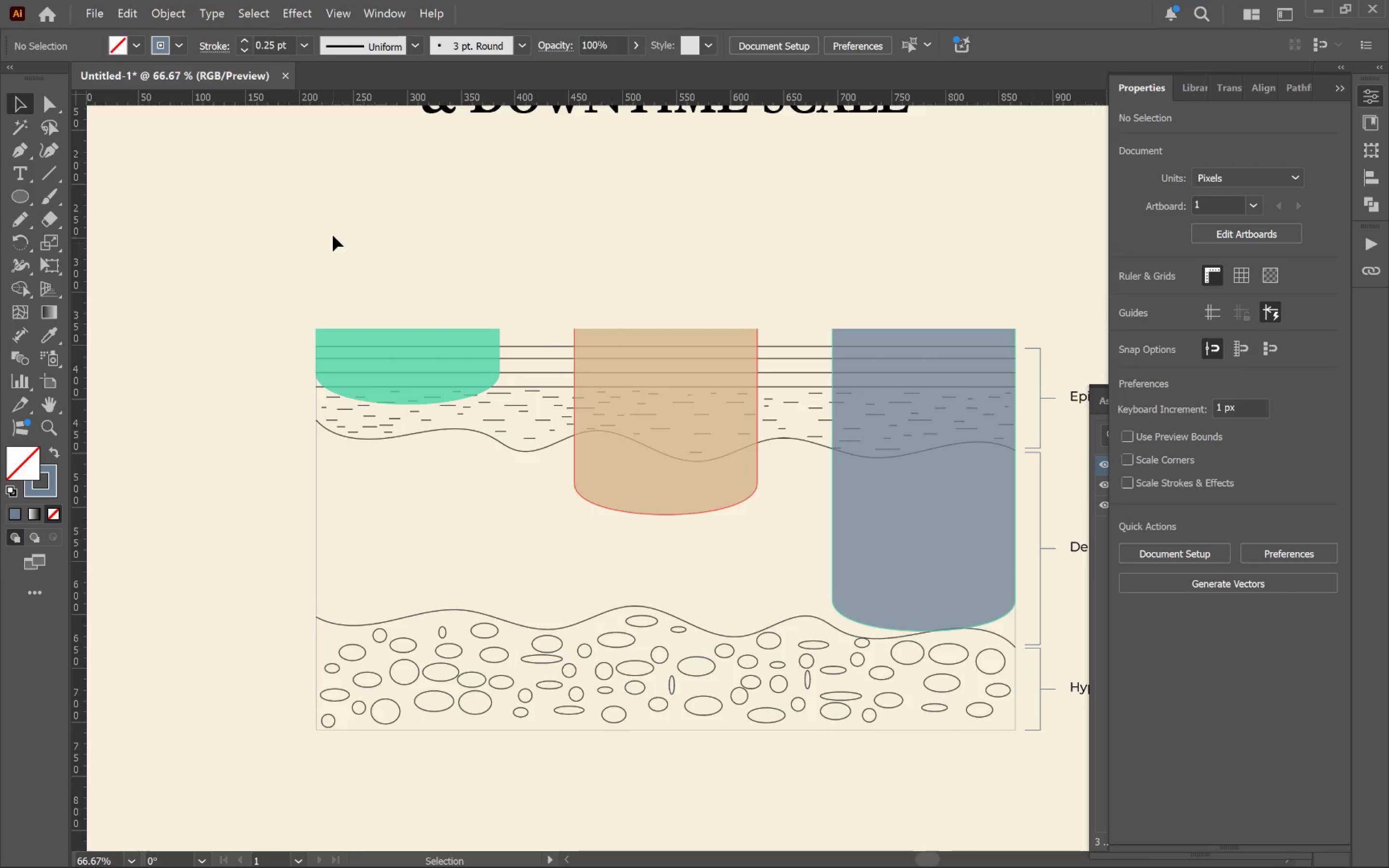 
left_click([333, 235])
 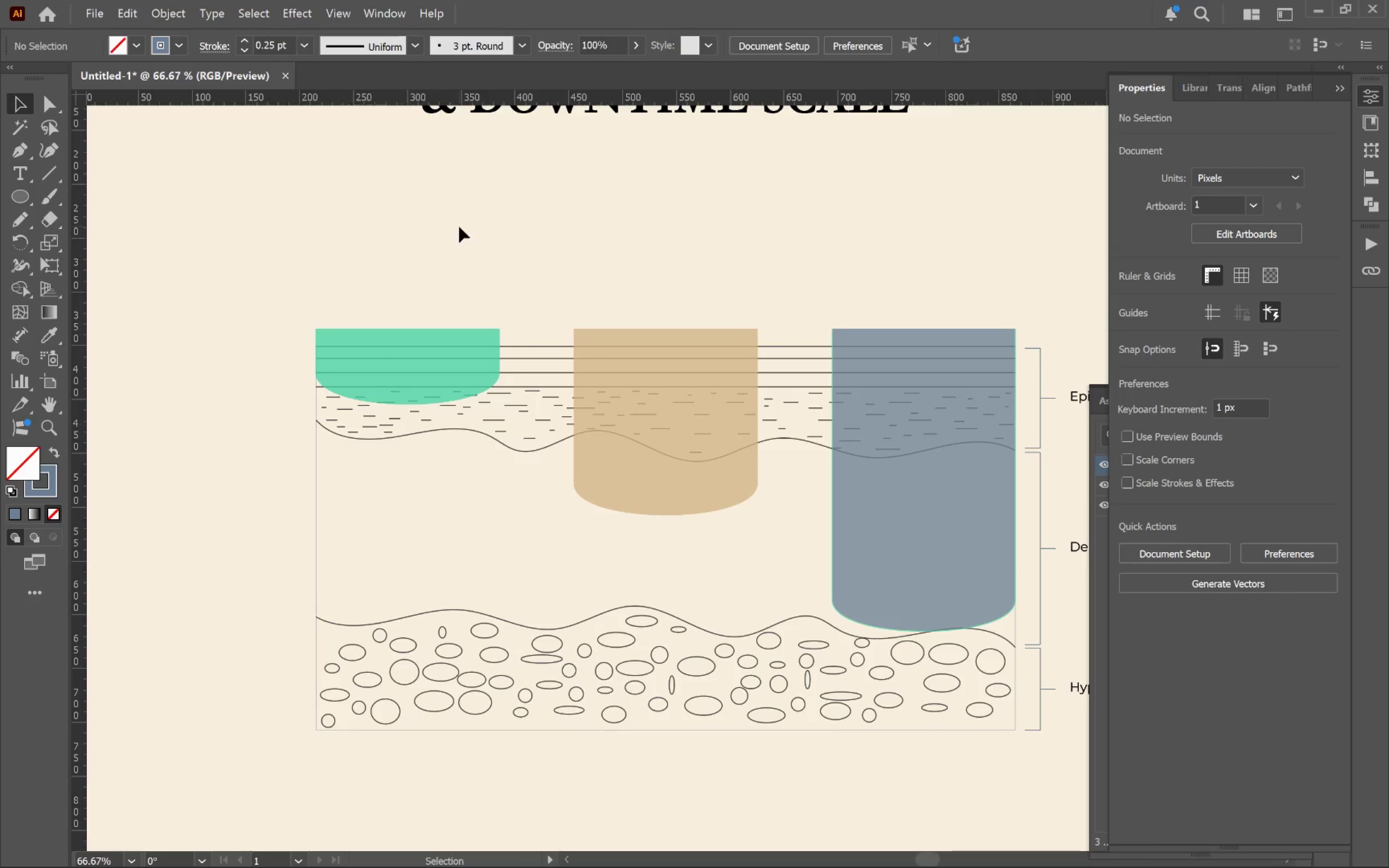 
hold_key(key=Space, duration=1.22)
 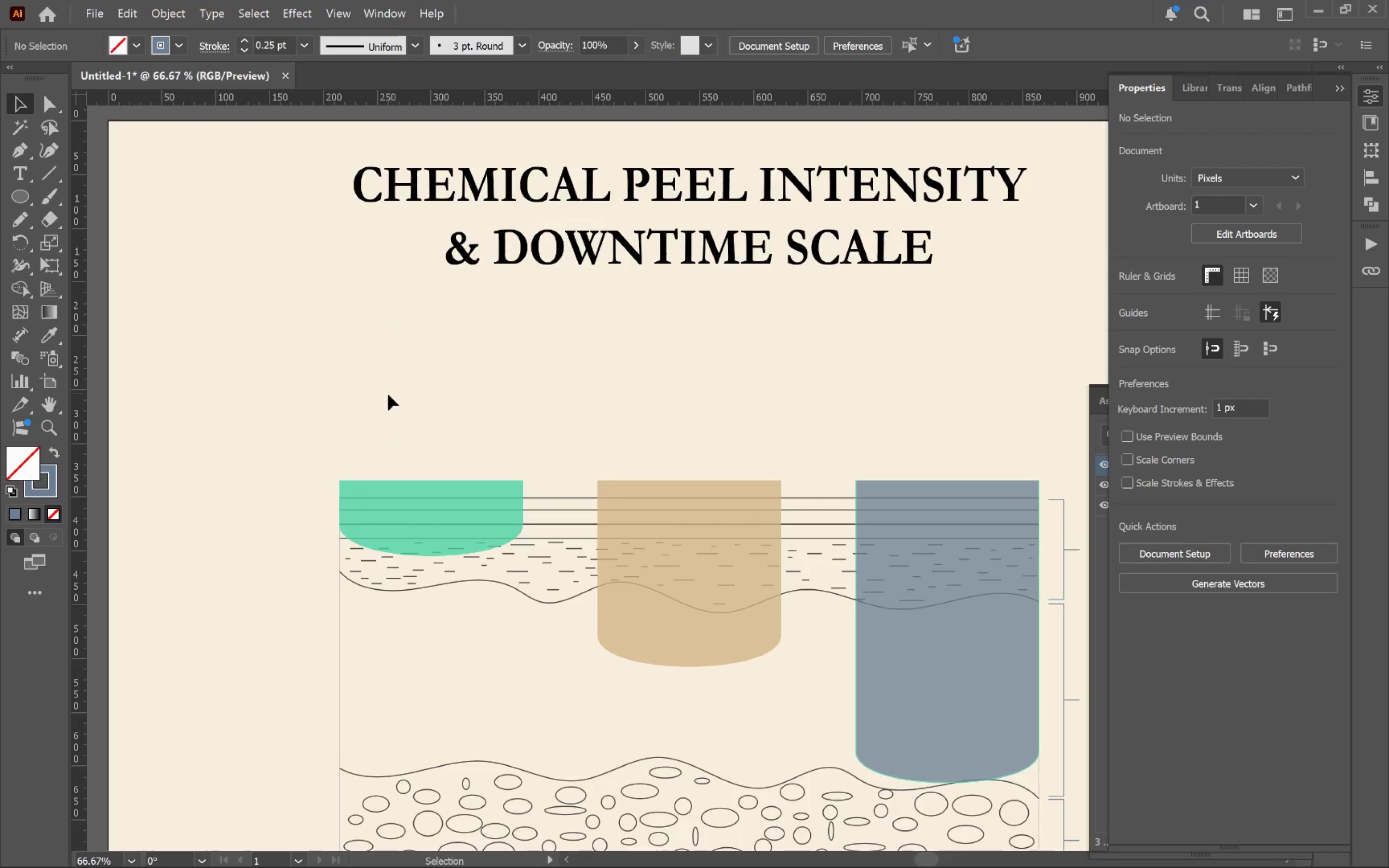 
left_click_drag(start_coordinate=[464, 224], to_coordinate=[487, 376])
 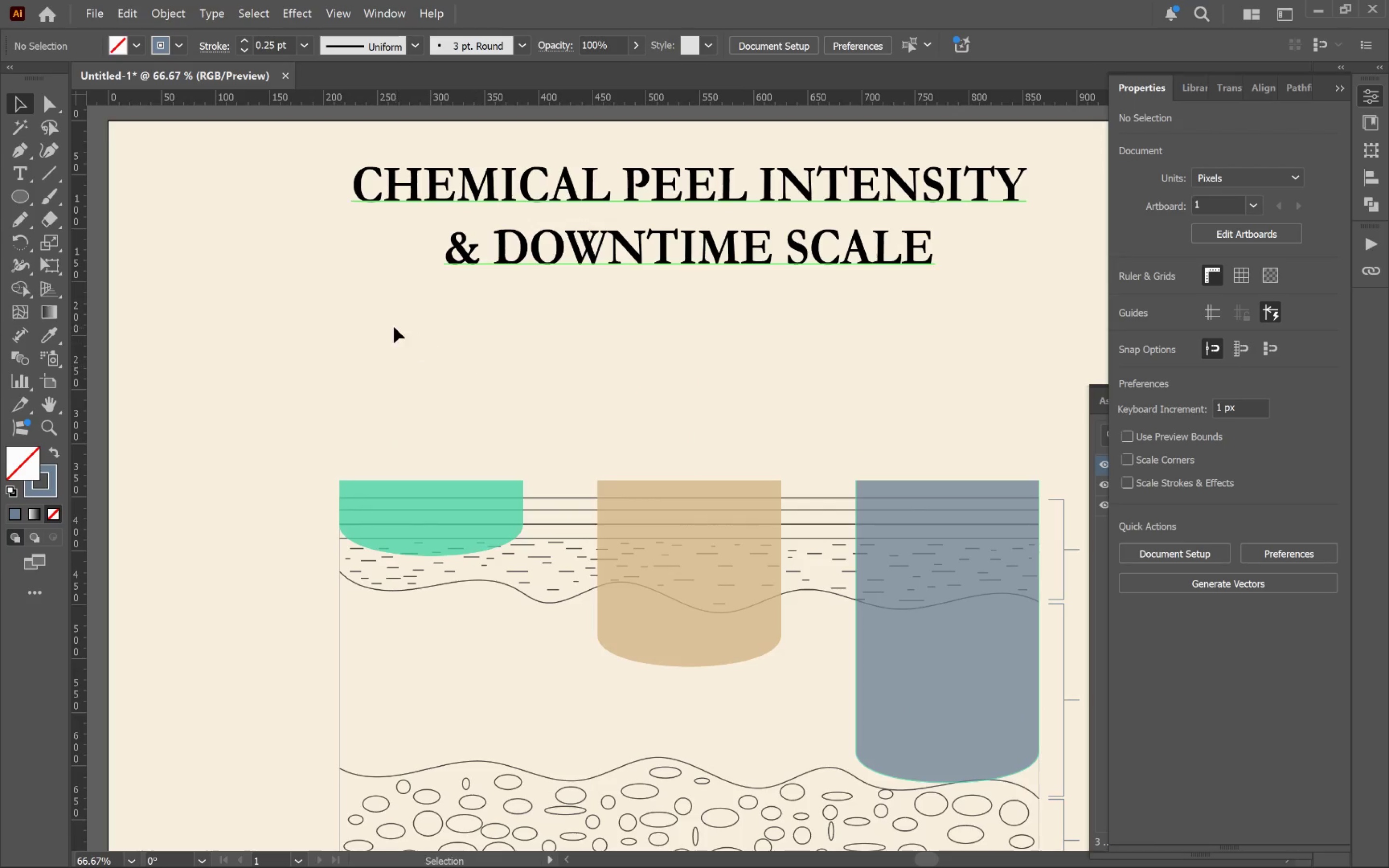 
left_click([393, 324])
 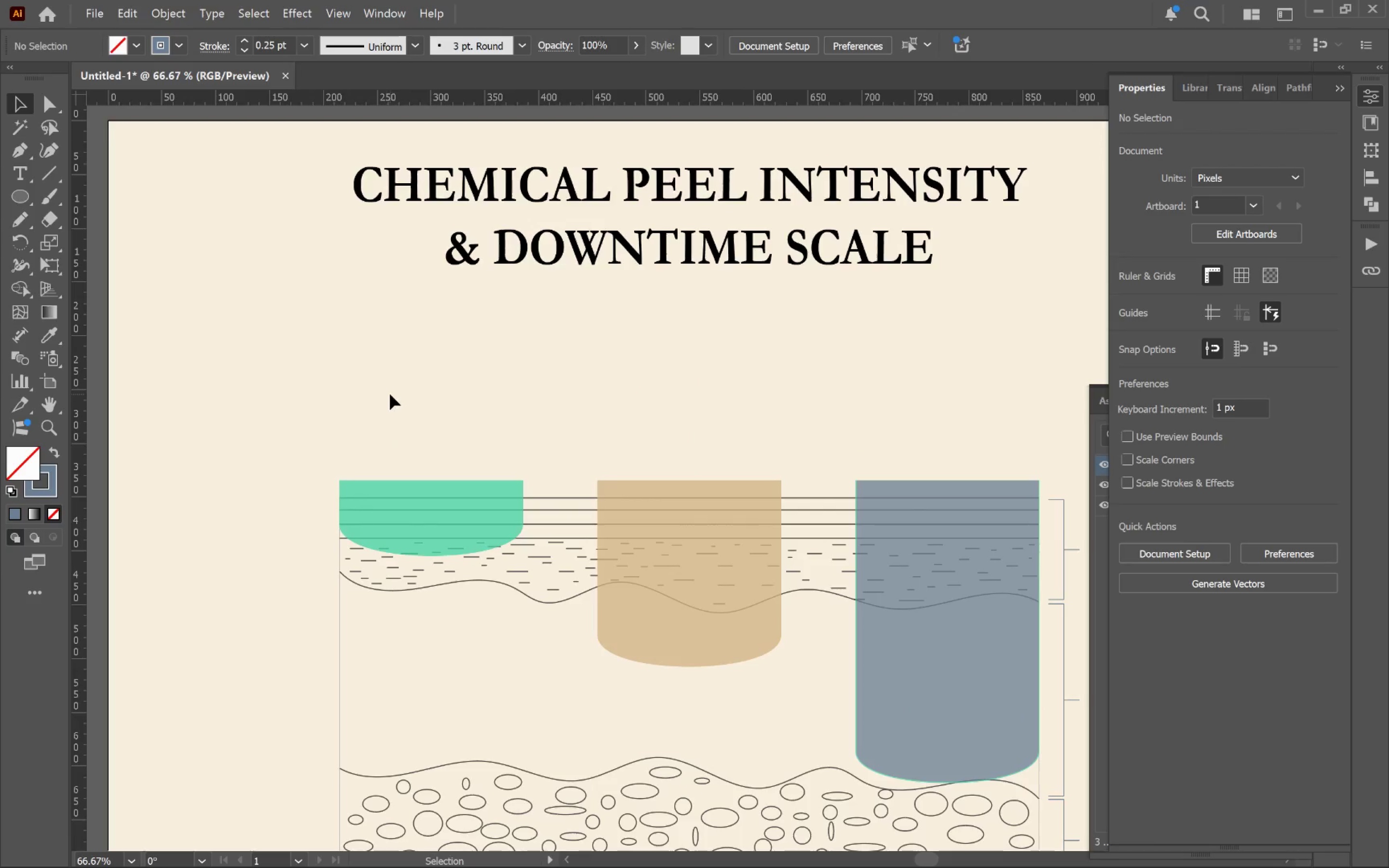 
key(T)
 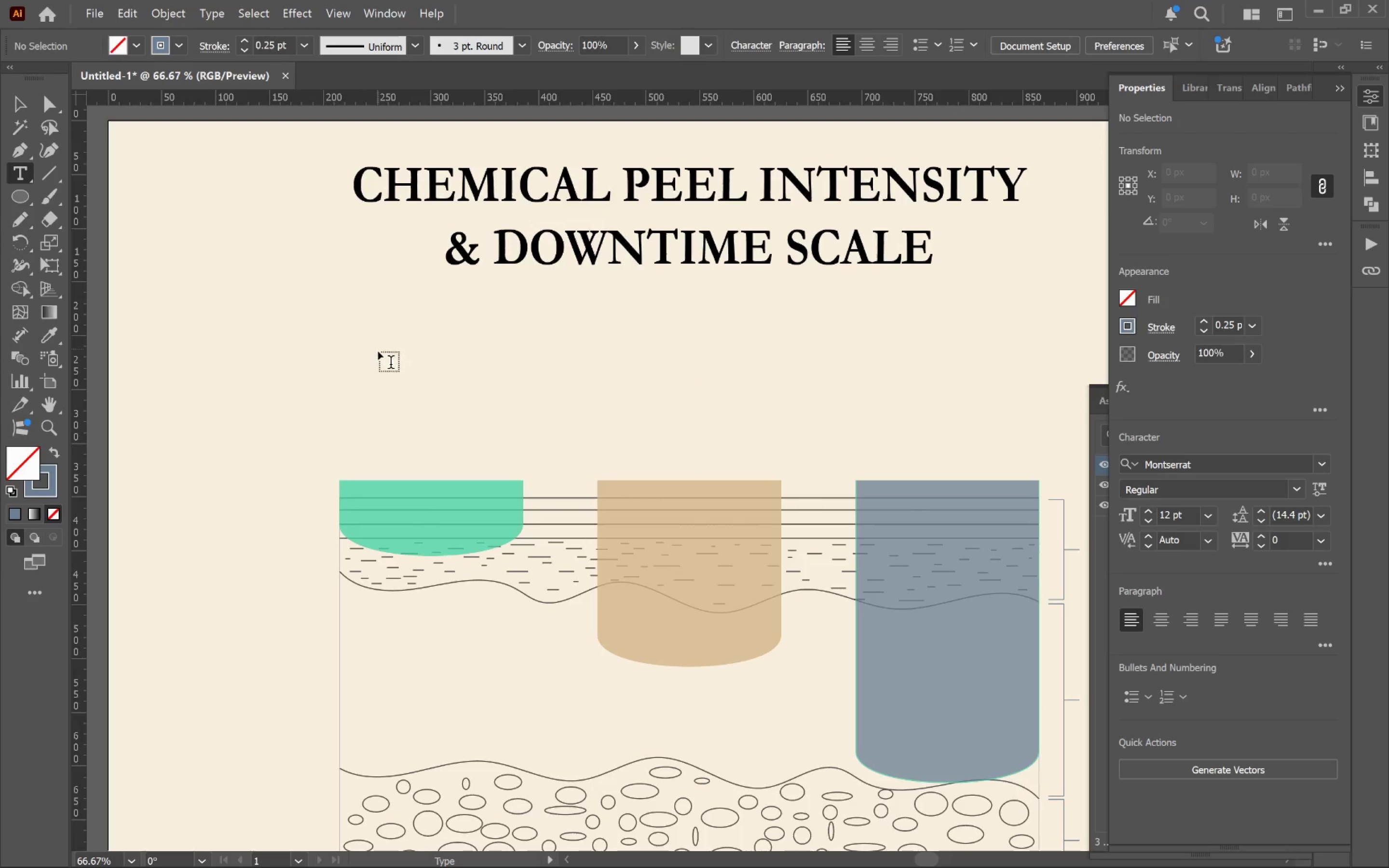 
left_click([370, 355])
 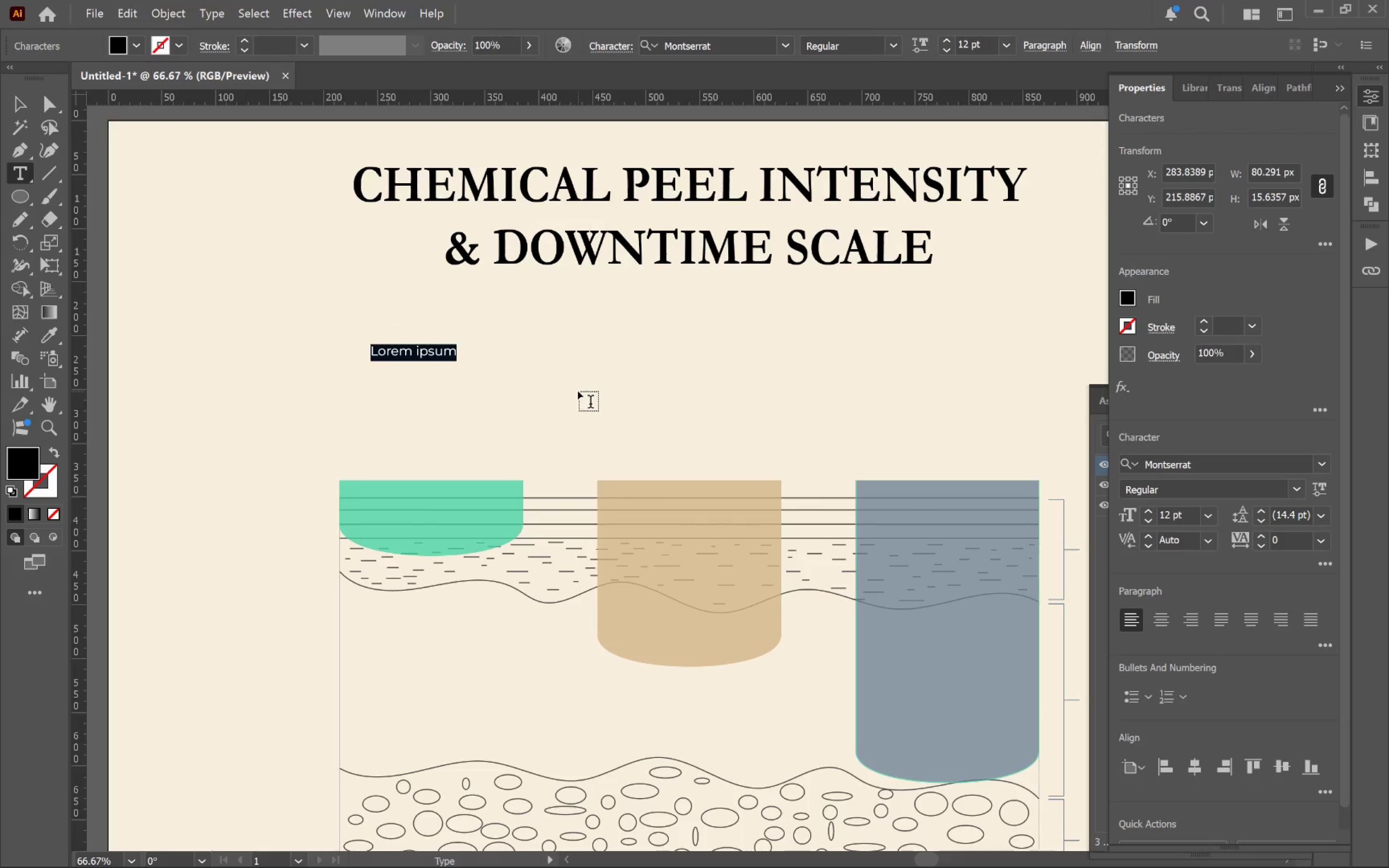 
type(Superficial Peels)
 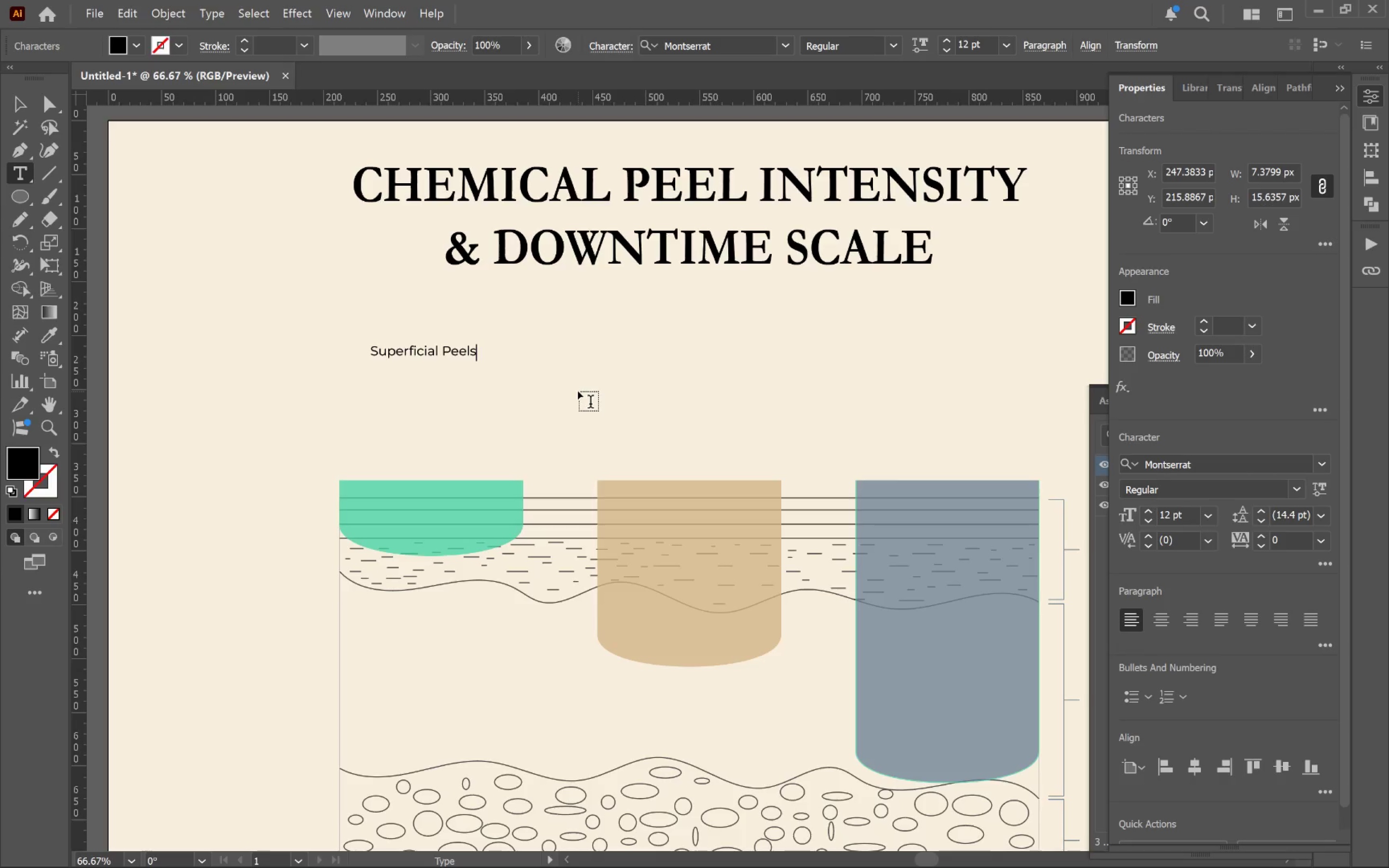 
key(Enter)
 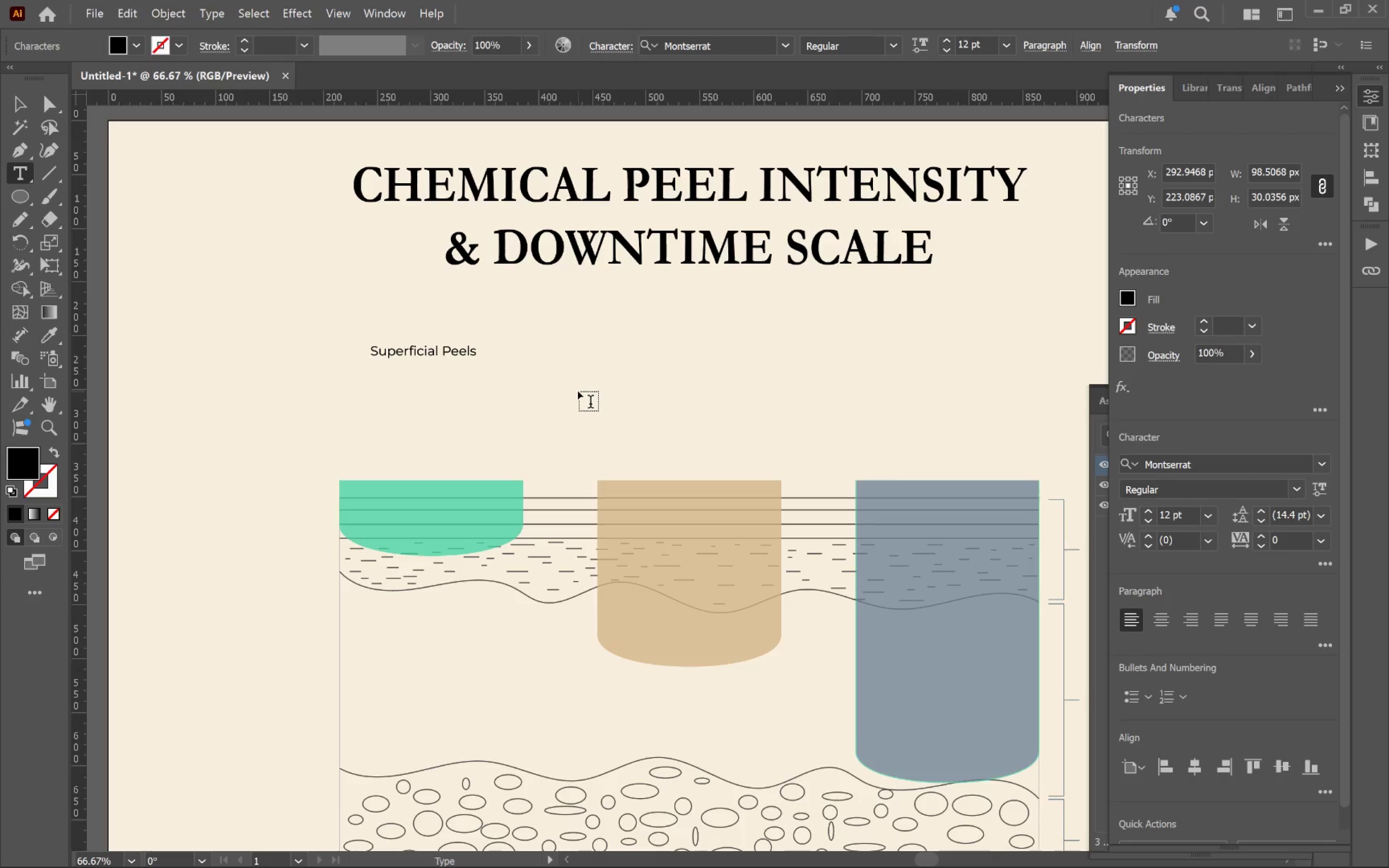 
key(Alt+Tab)
 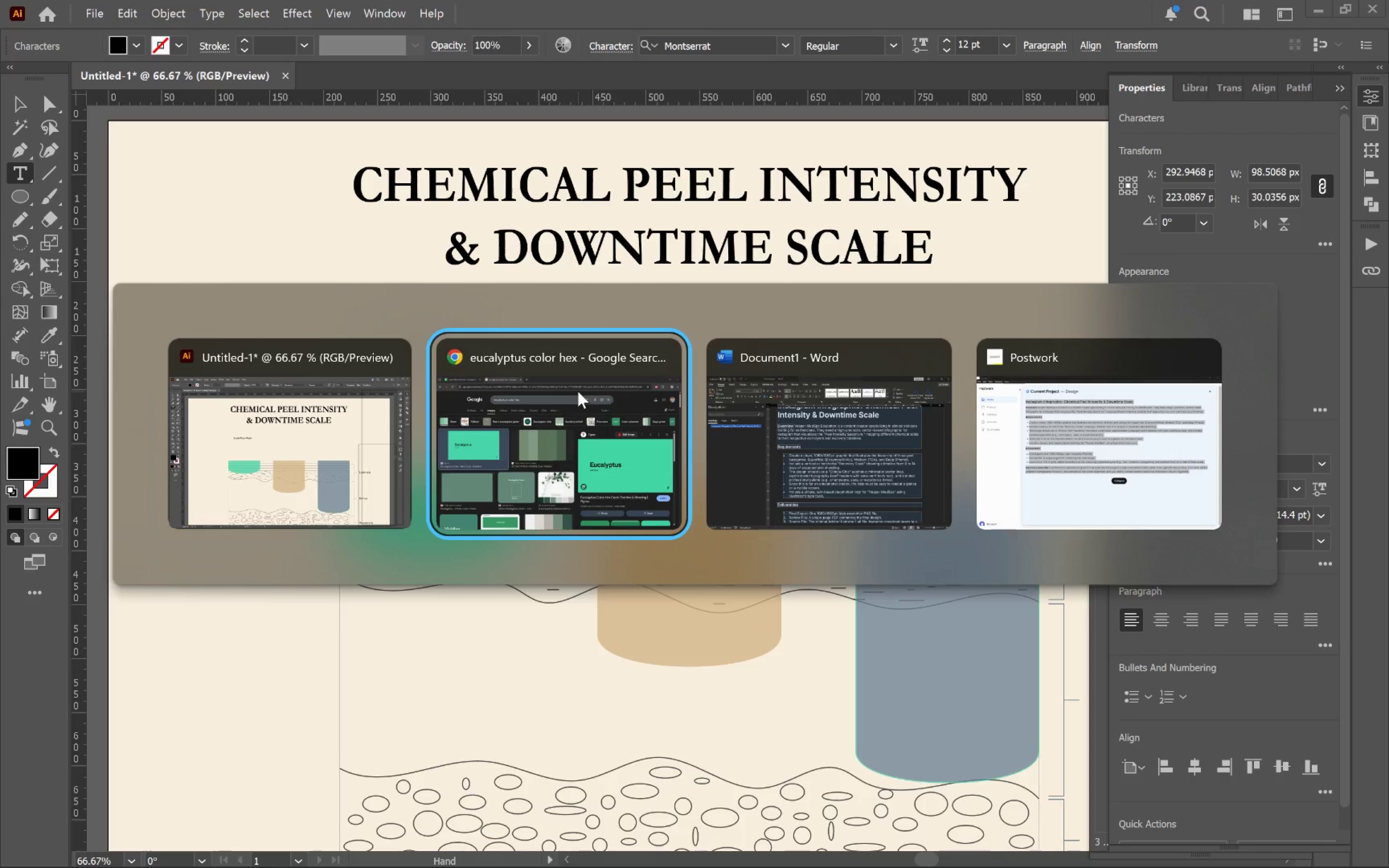 
key(Alt+Tab)
 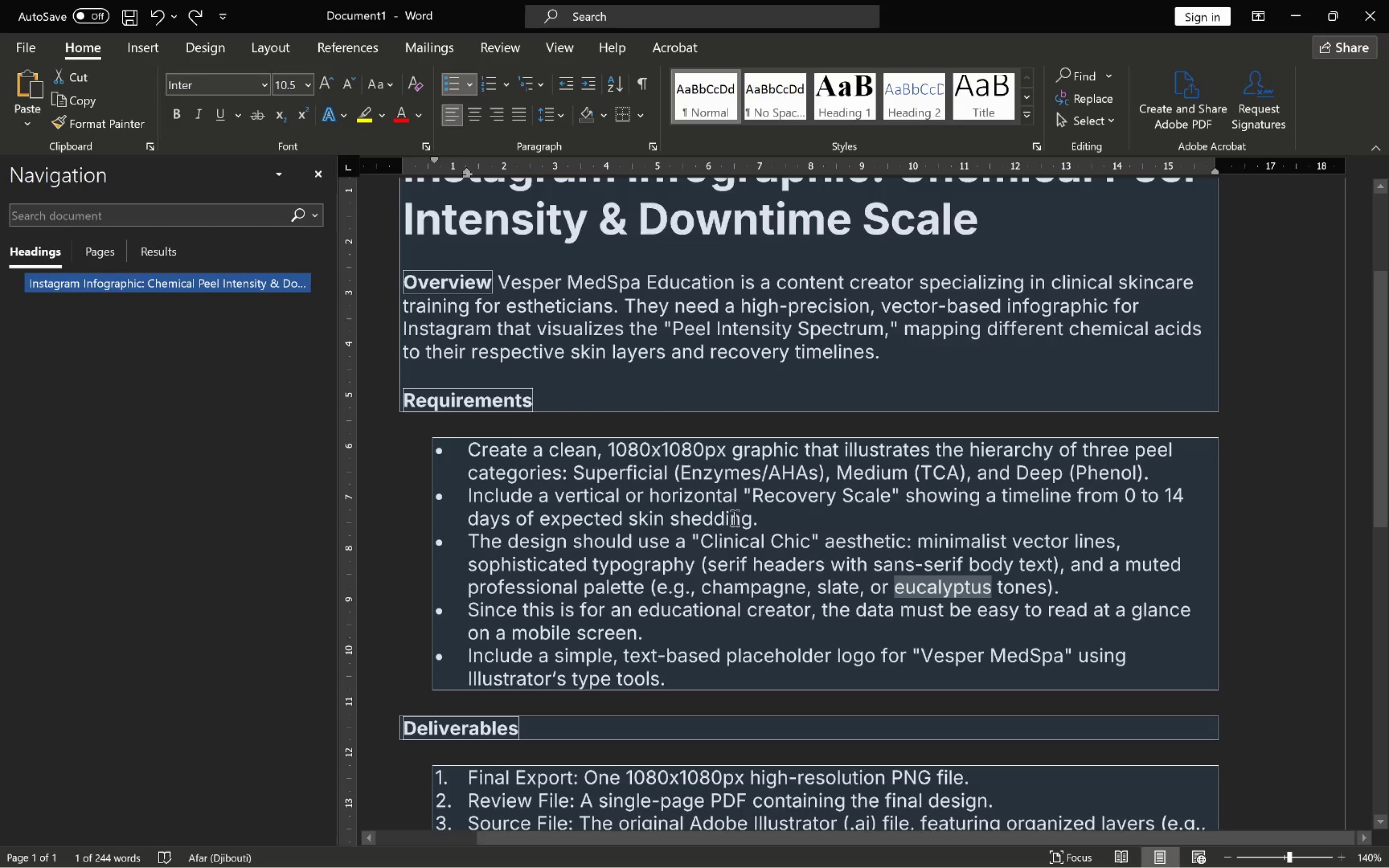 
scroll: coordinate [734, 517], scroll_direction: down, amount: 2.0
 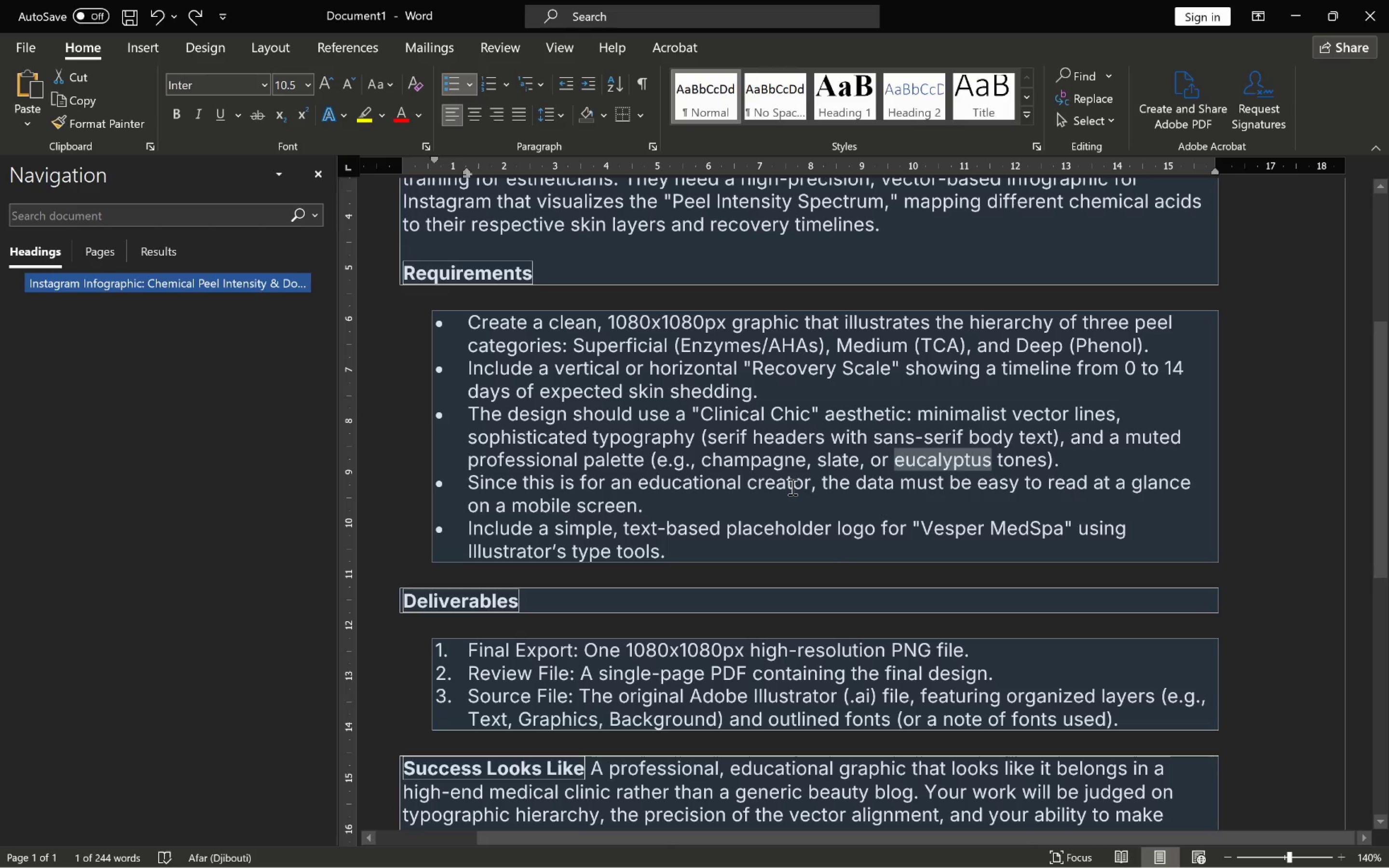 
wait(10.39)
 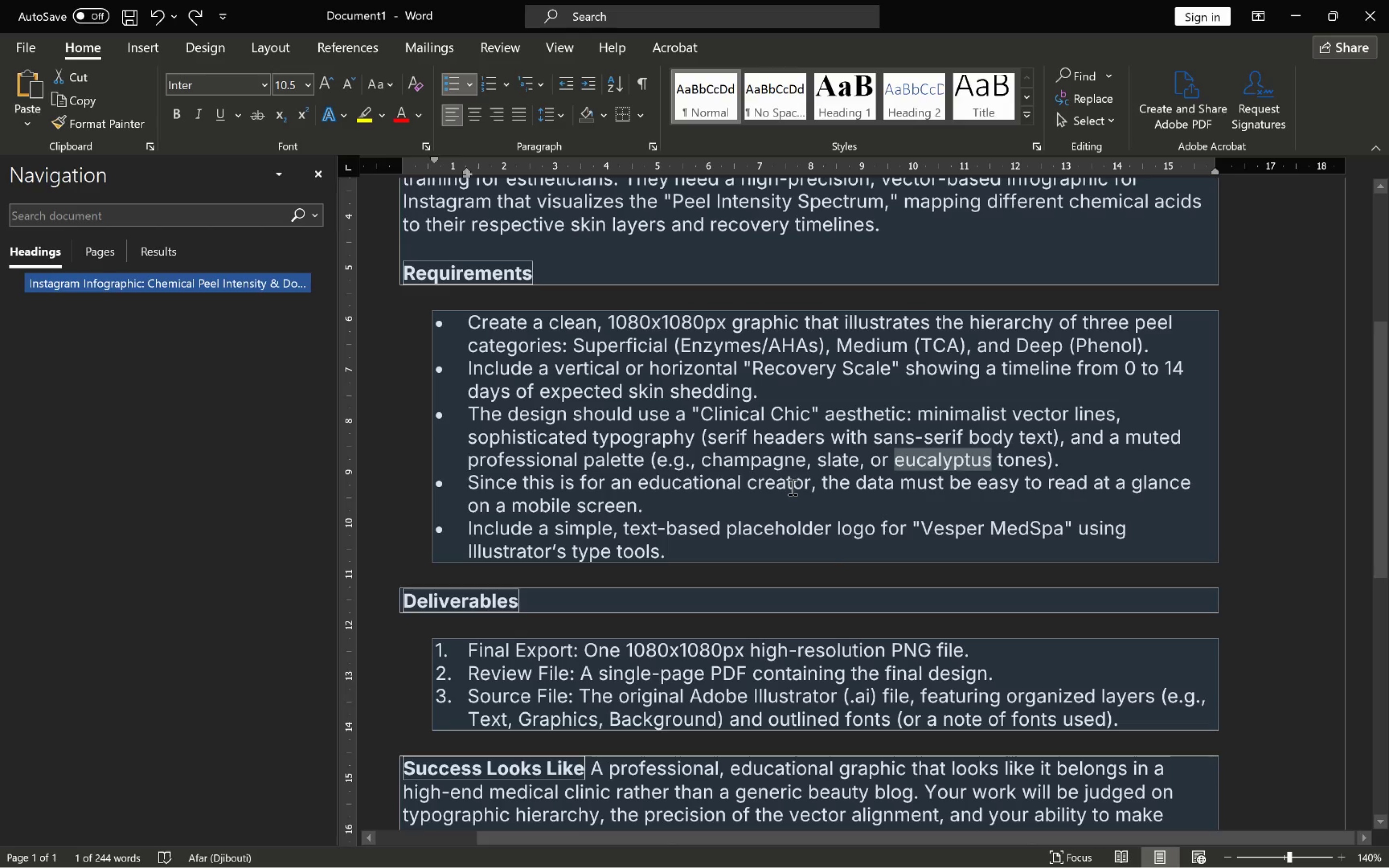 
key(Alt+AltLeft)
 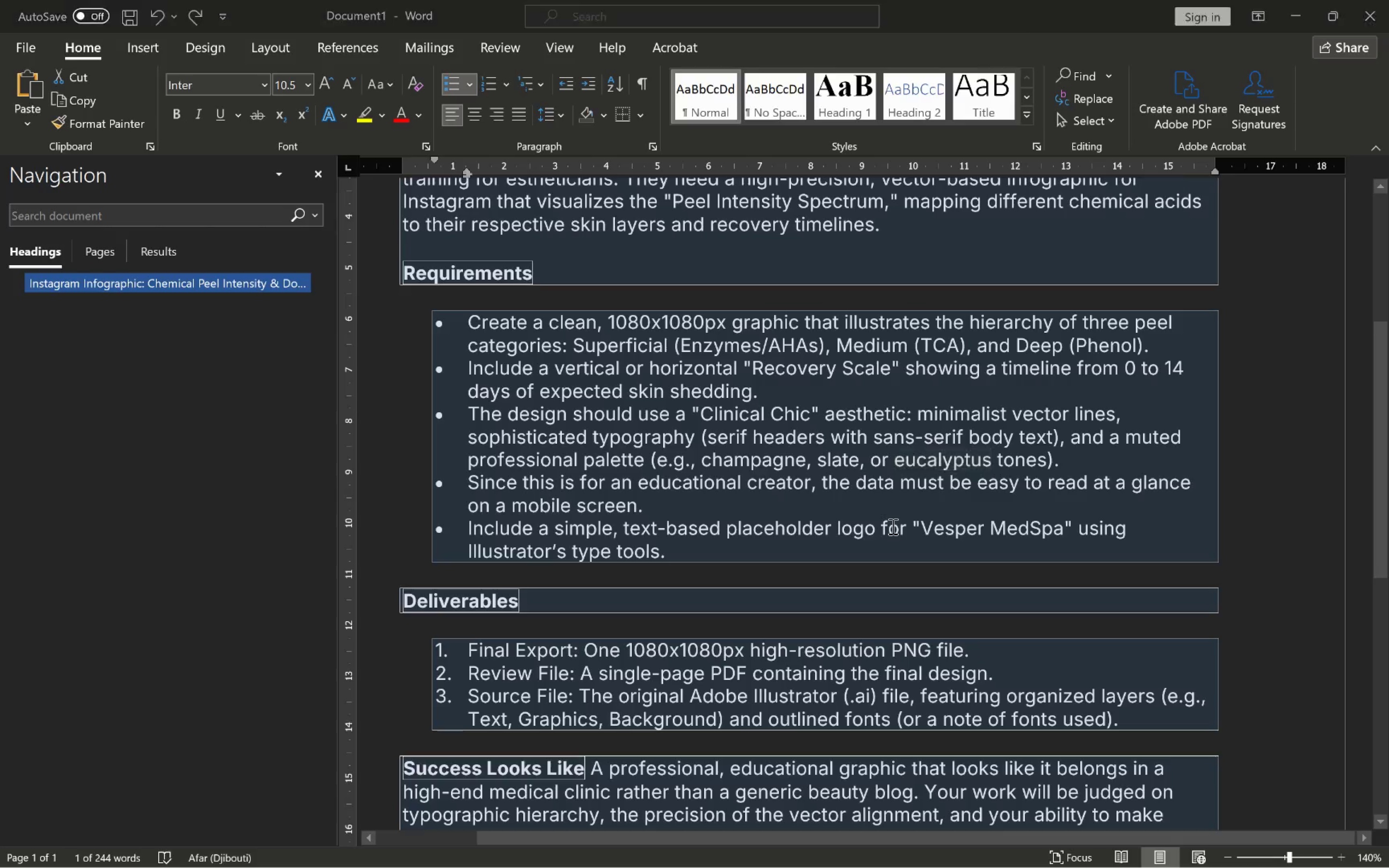 
key(Alt+Tab)
 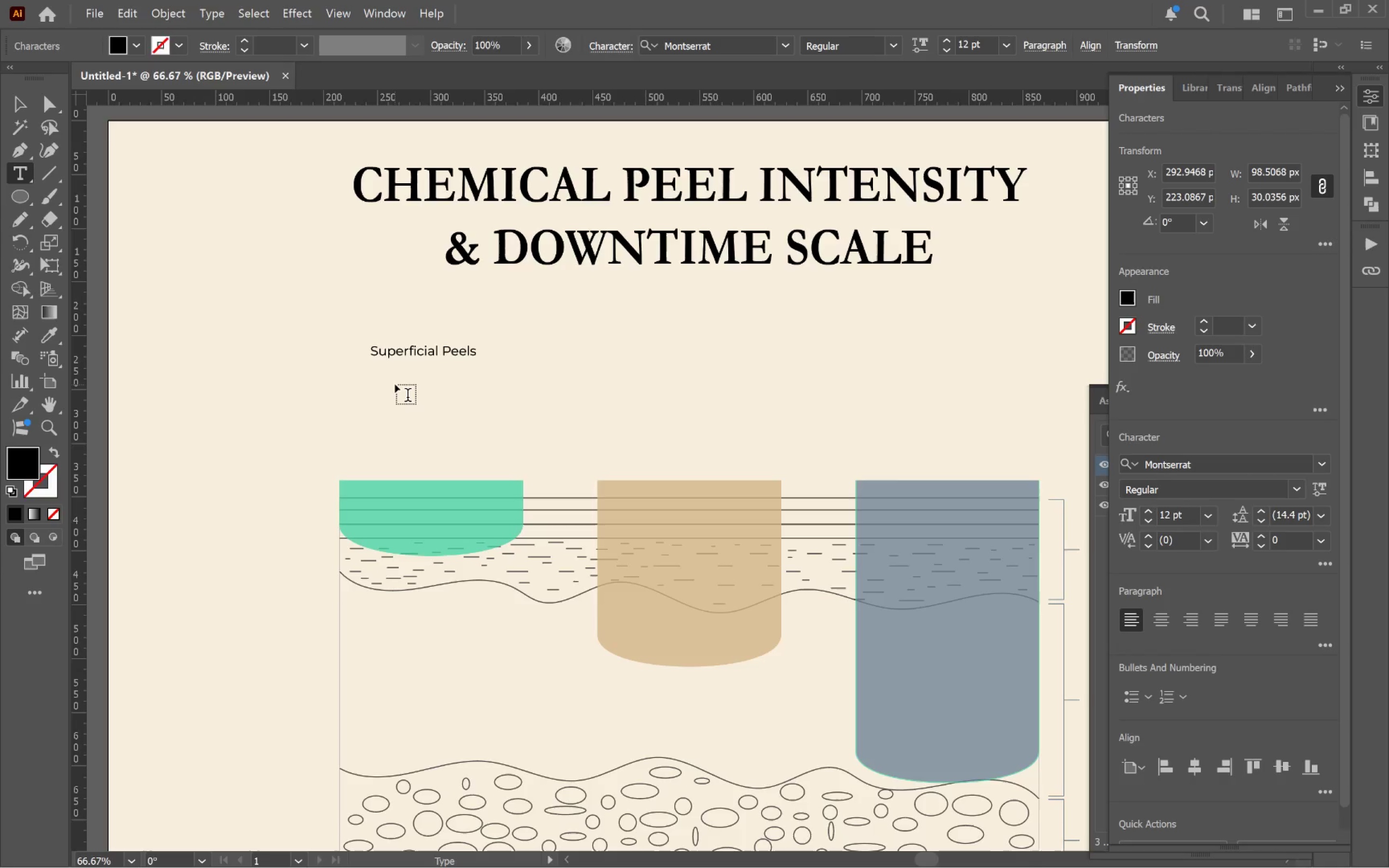 
key(Shift+9)
 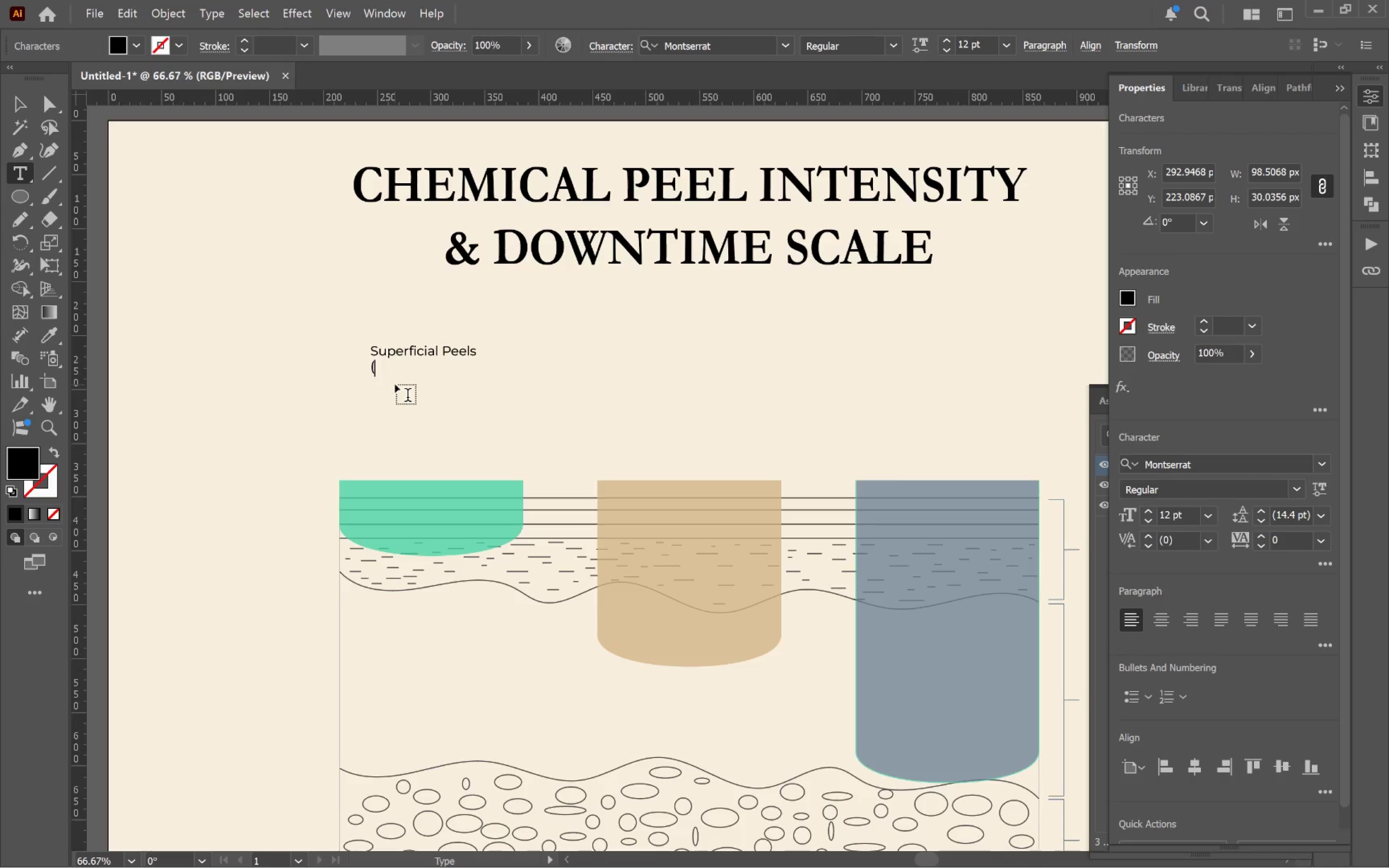 
wait(15.73)
 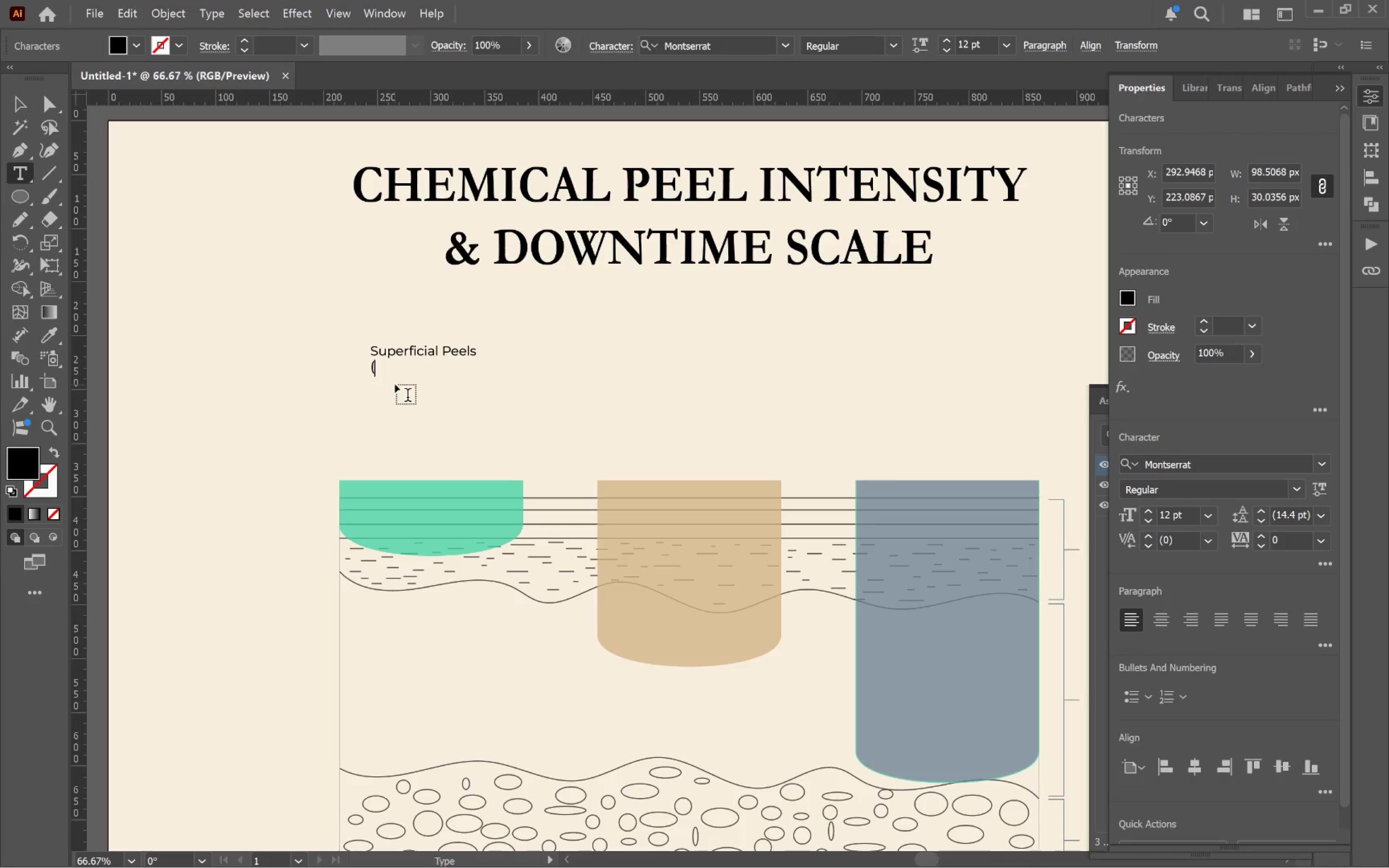 
type(e.g. Enzymes, AHAs))
 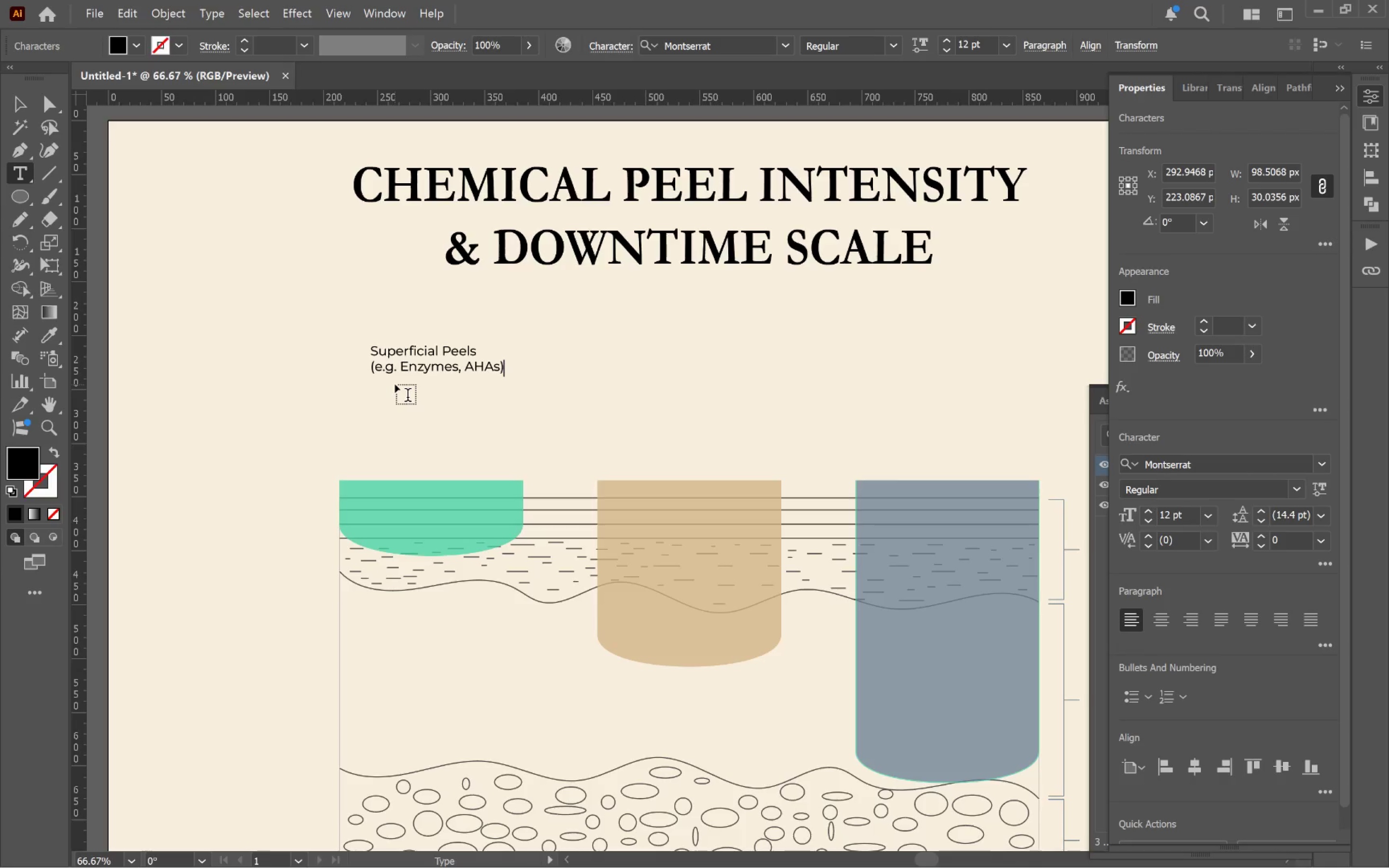 
key(Enter)
 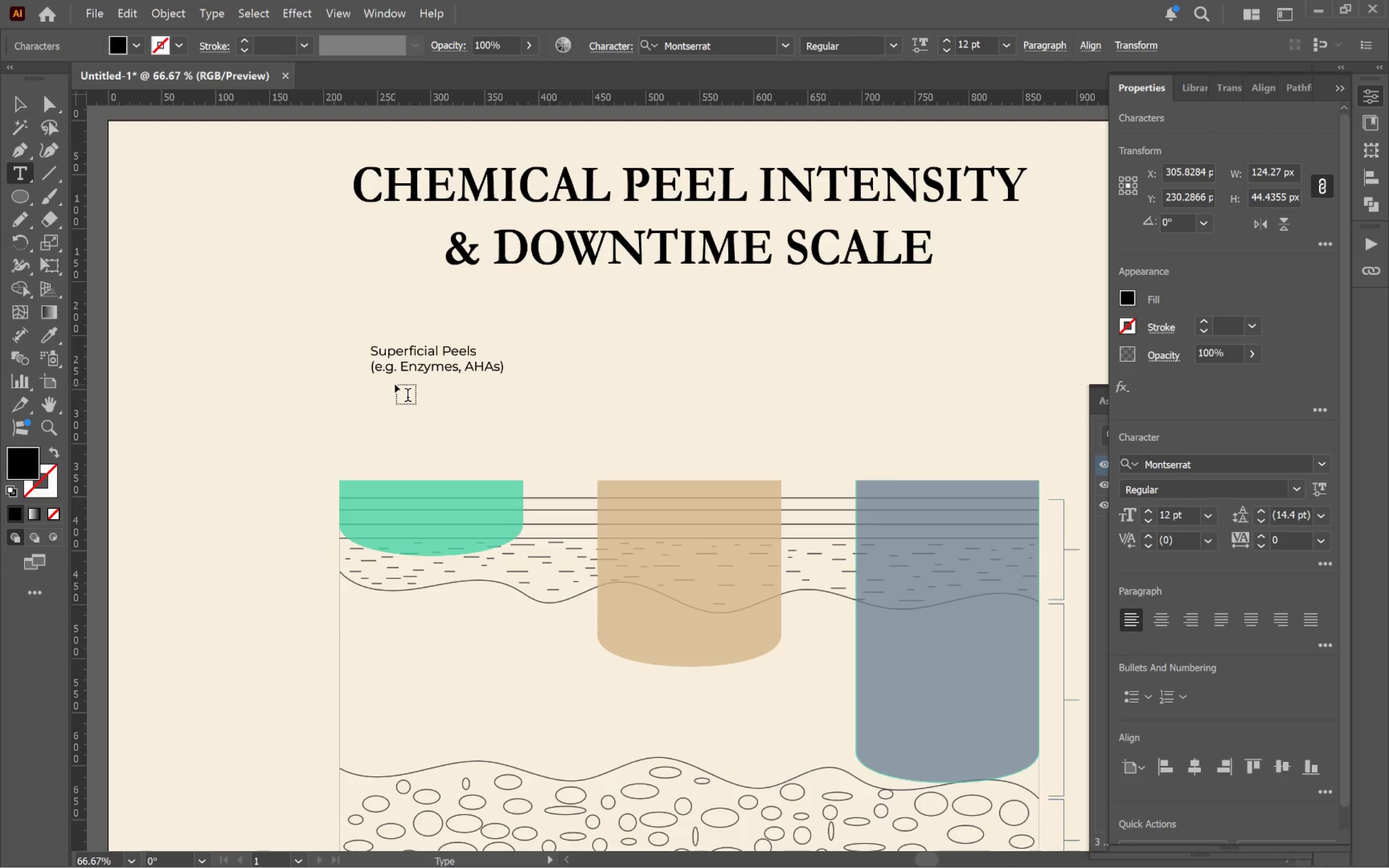 
type(Minimal Shedding)
 